 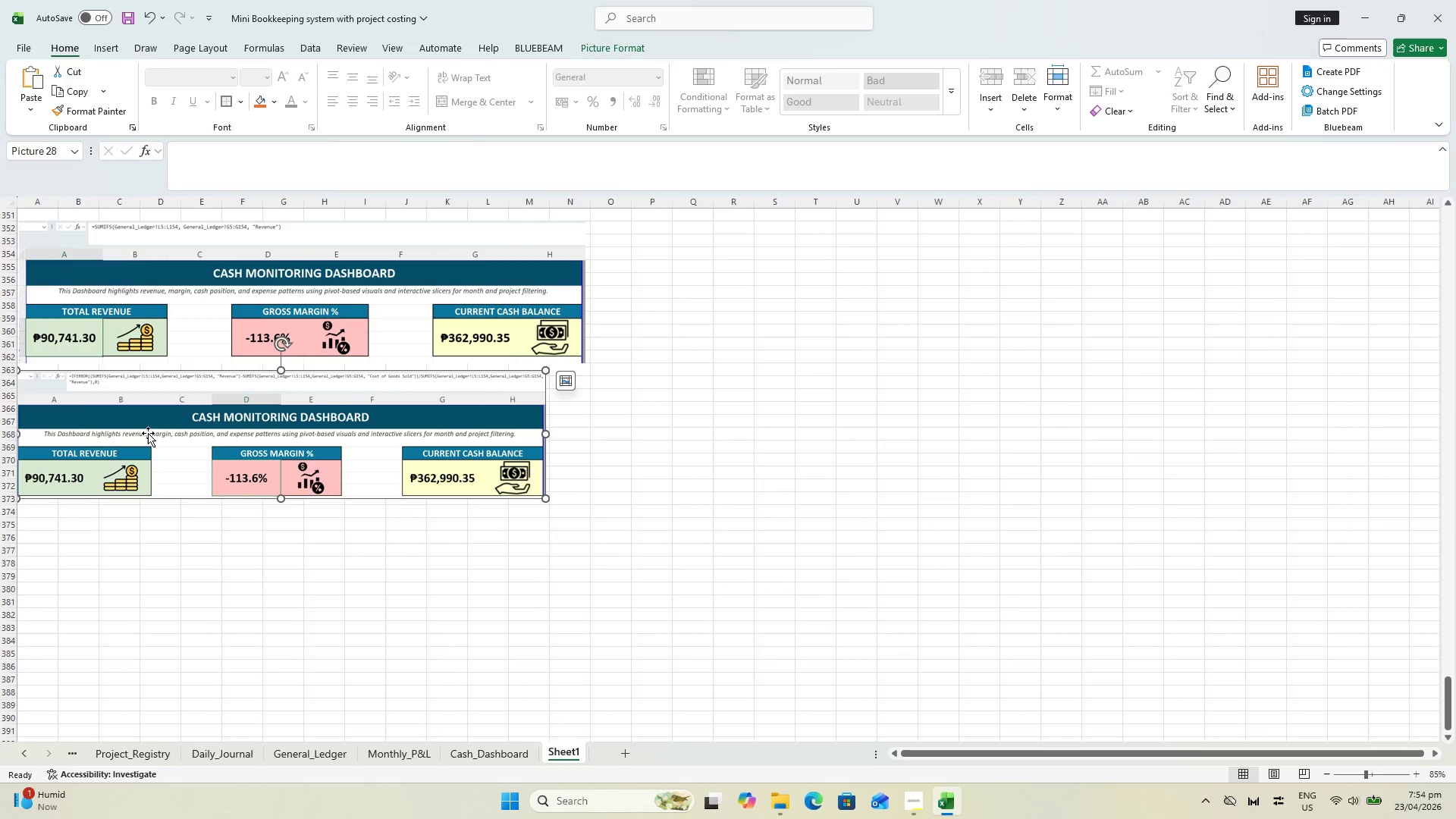 
left_click_drag(start_coordinate=[162, 423], to_coordinate=[152, 435])
 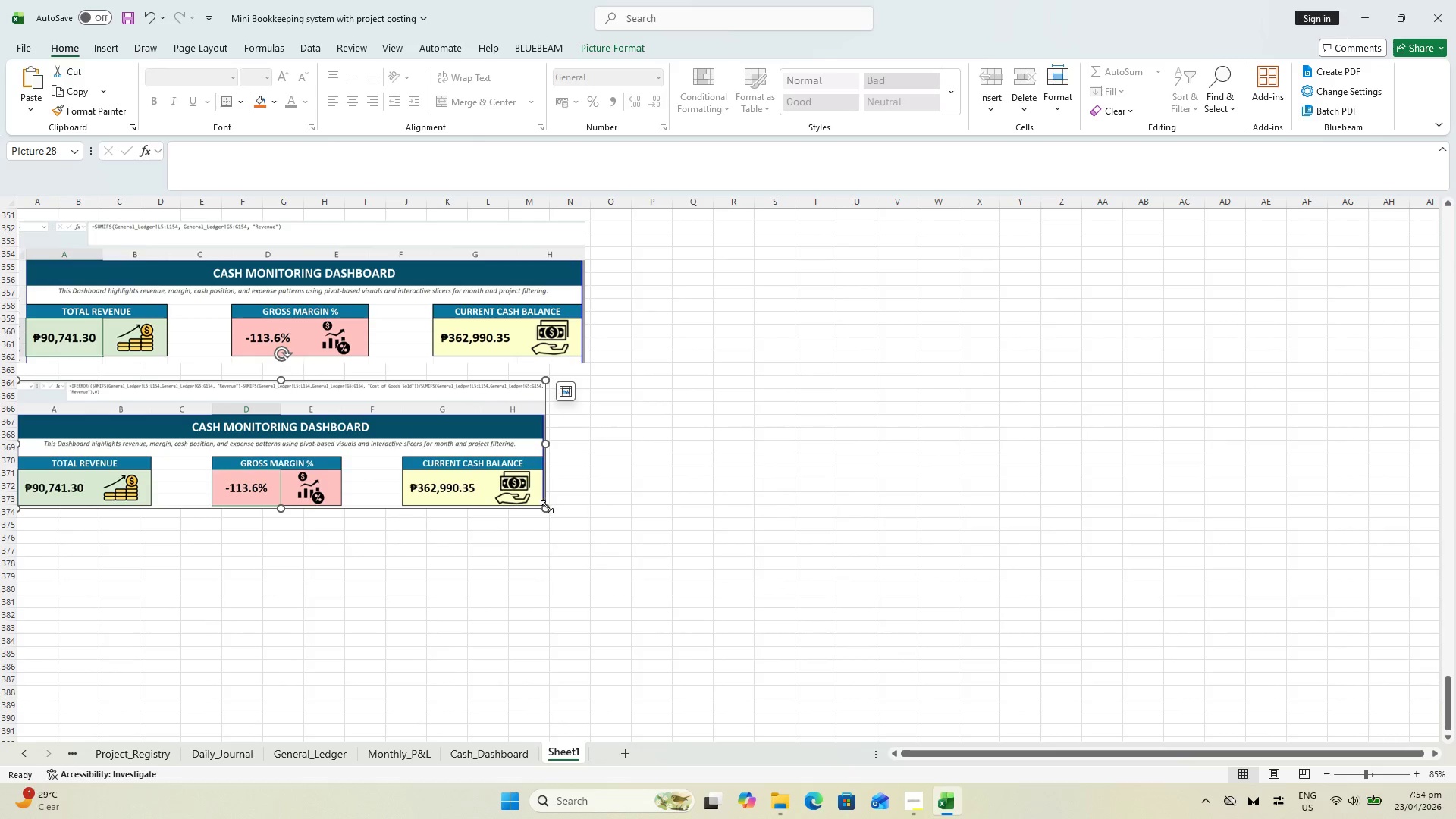 
left_click_drag(start_coordinate=[547, 507], to_coordinate=[576, 517])
 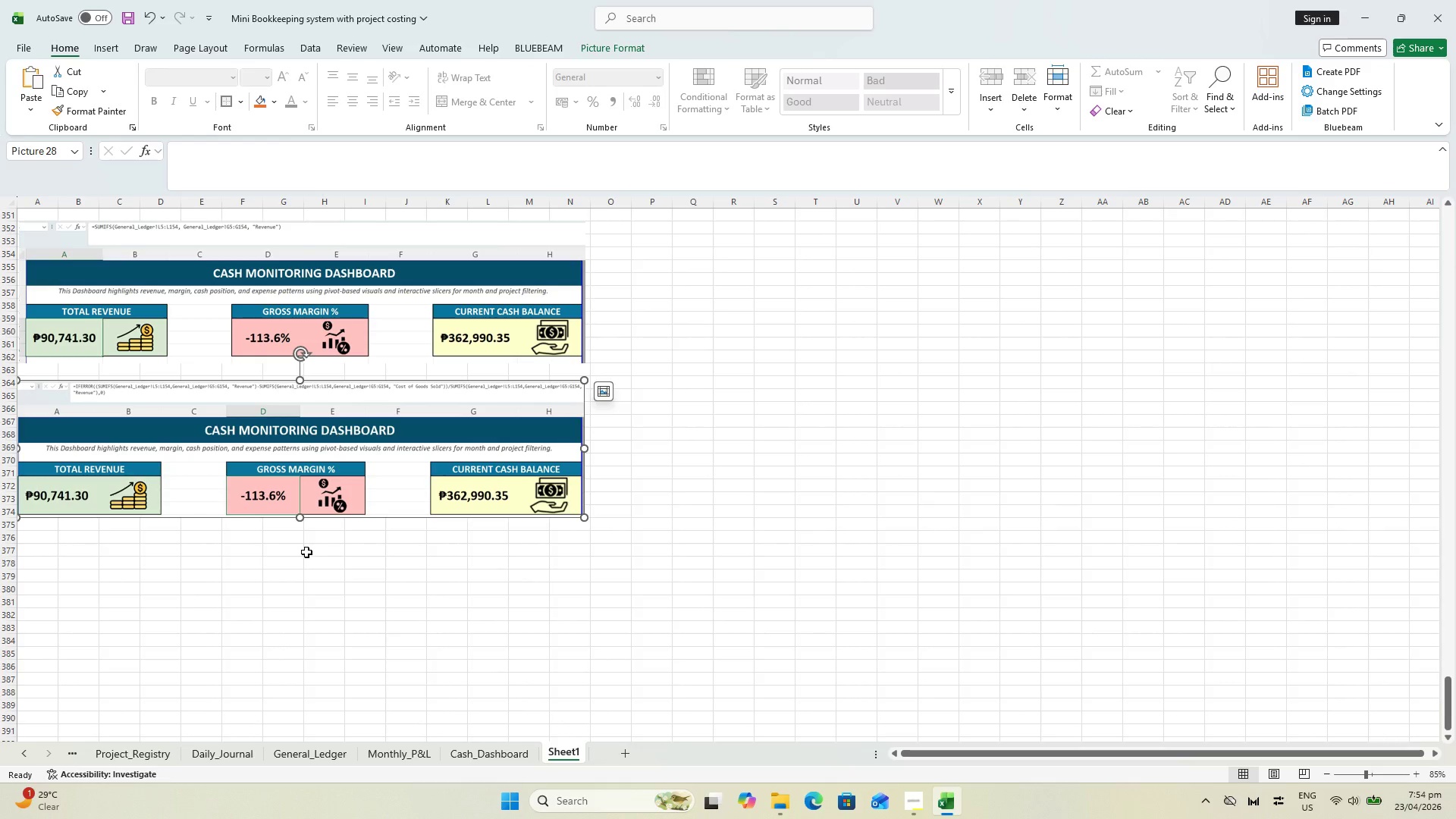 
left_click([306, 552])
 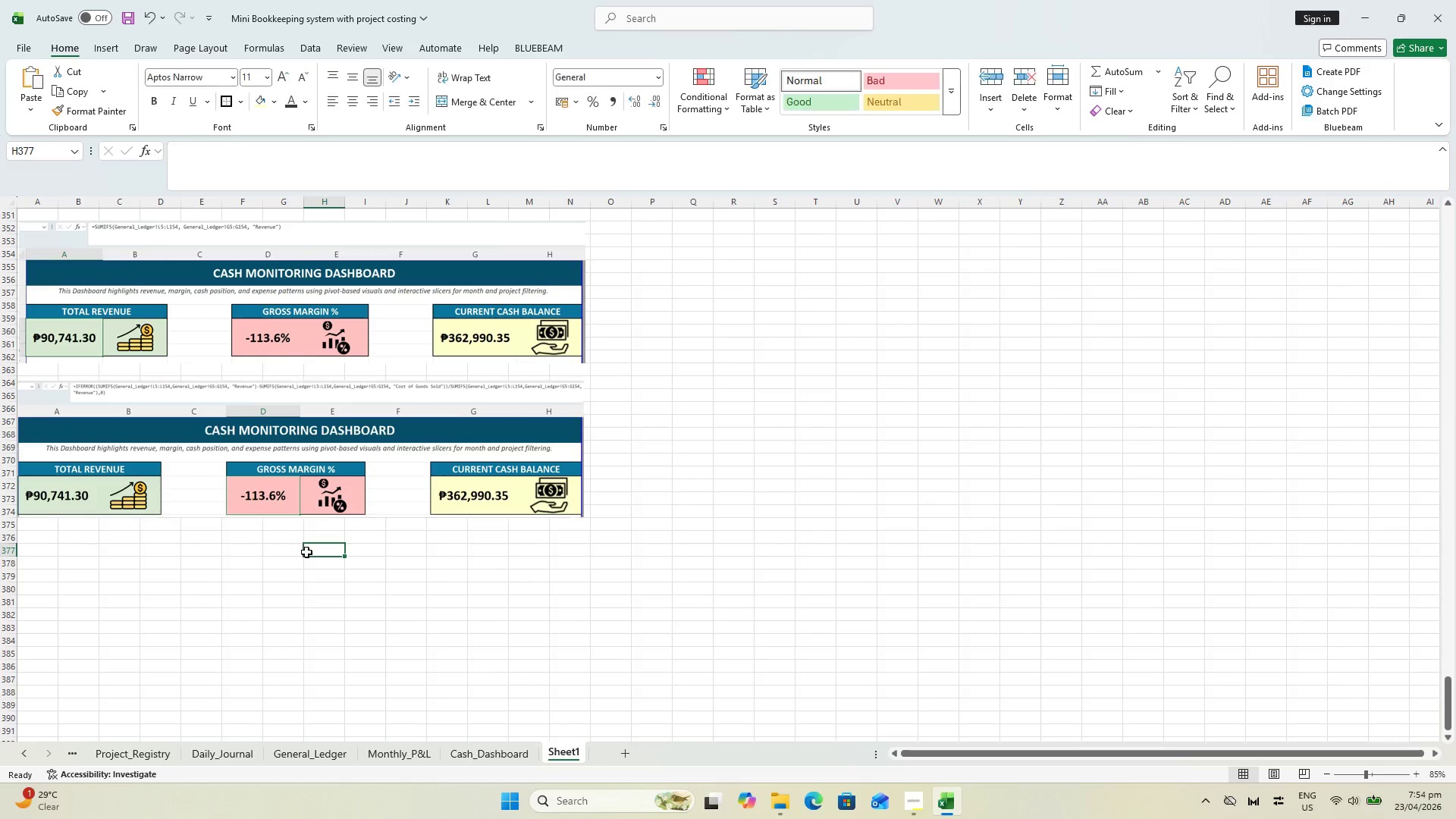 
key(Control+S)
 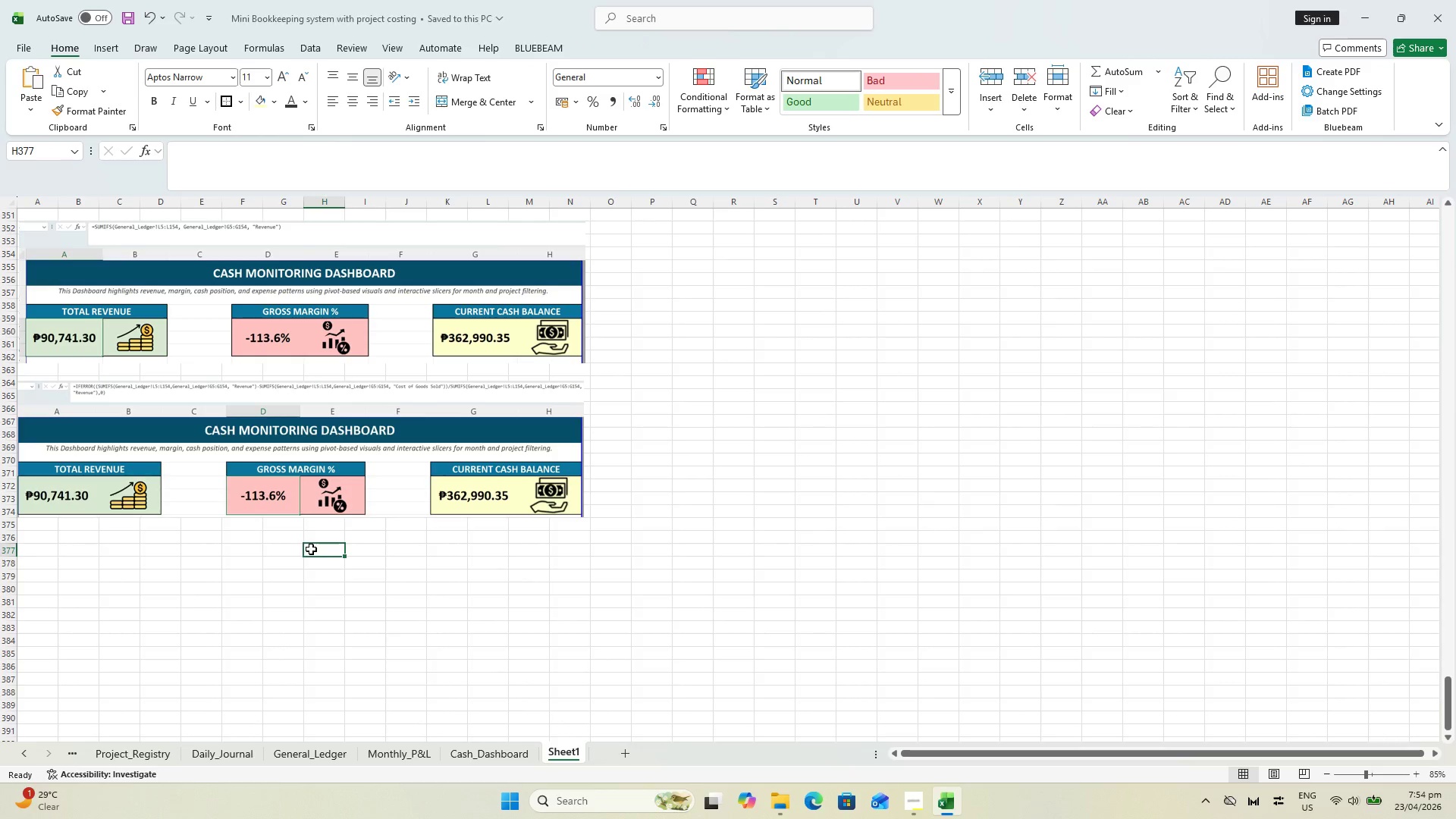 
hold_key(key=AltLeft, duration=0.36)
 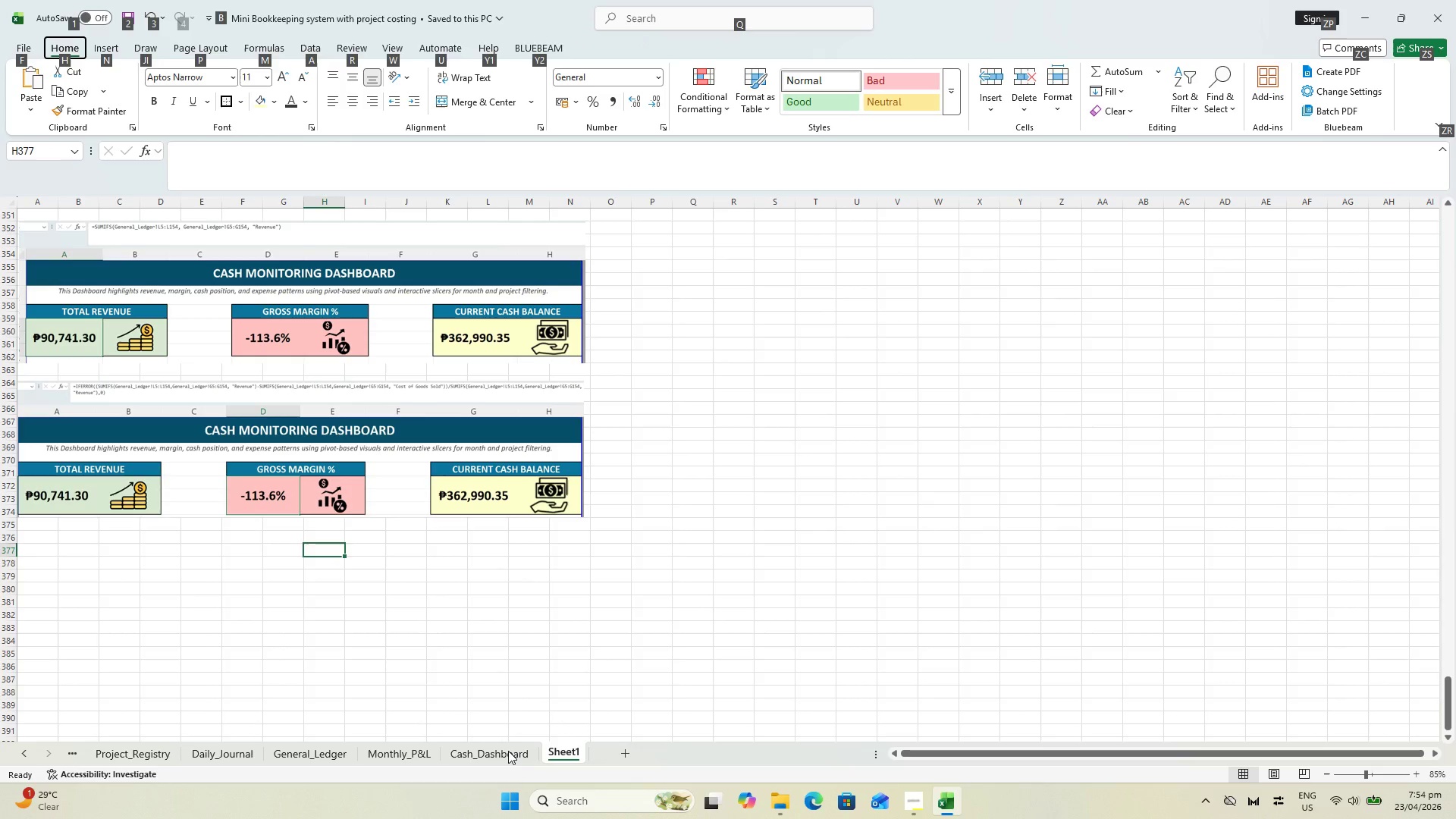 
key(Alt+AltLeft)
 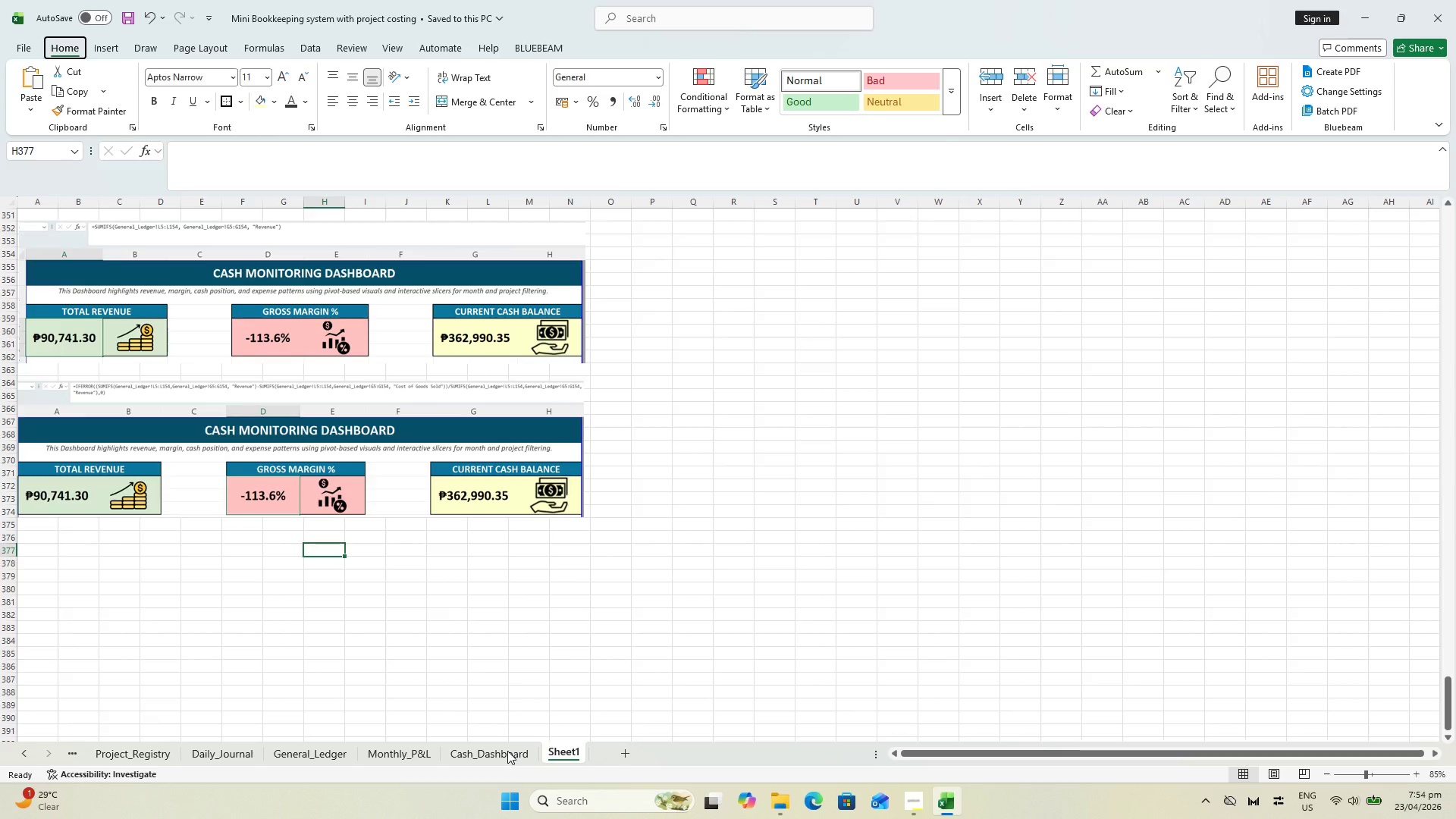 
left_click([507, 751])
 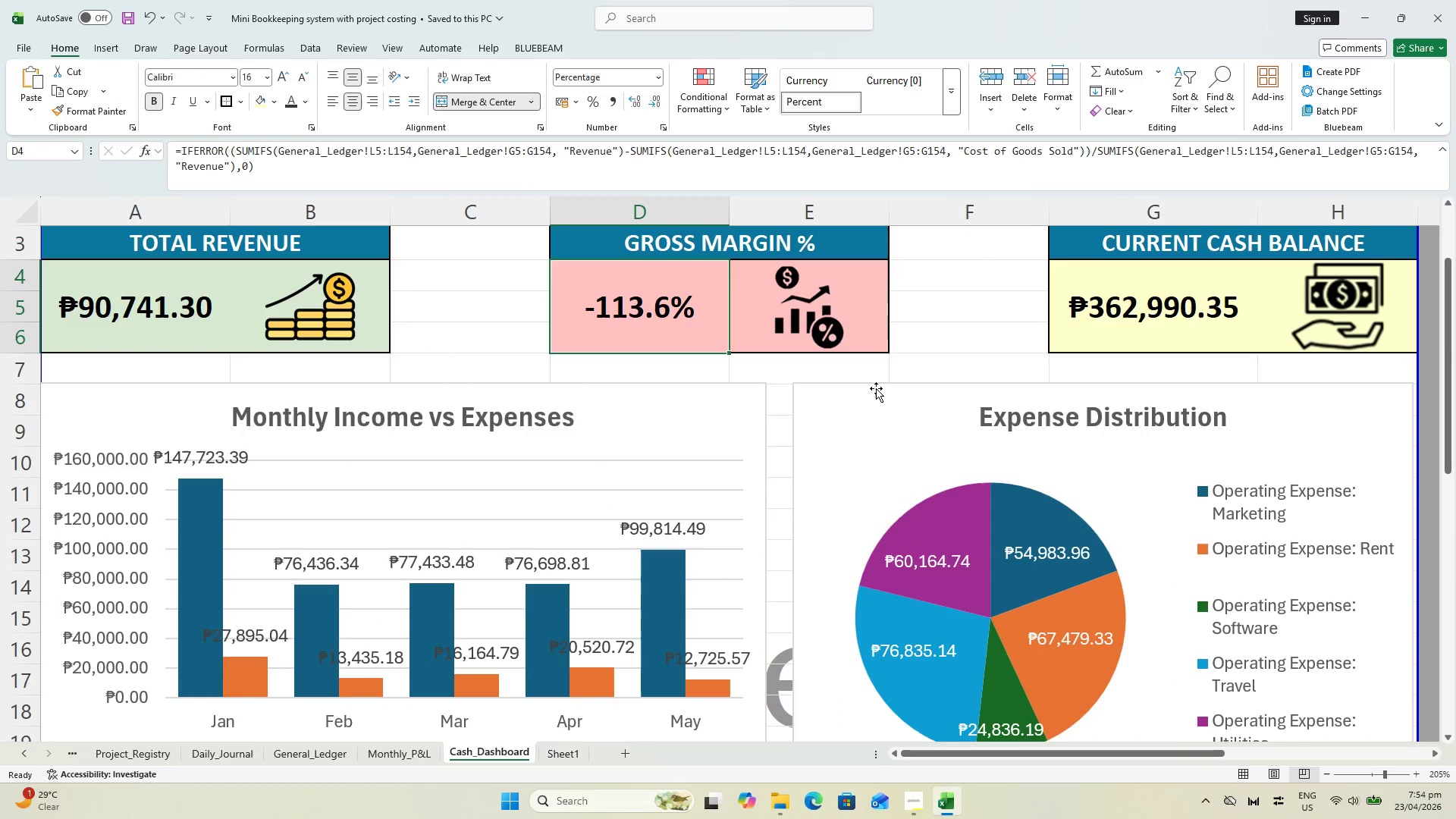 
left_click([1131, 306])
 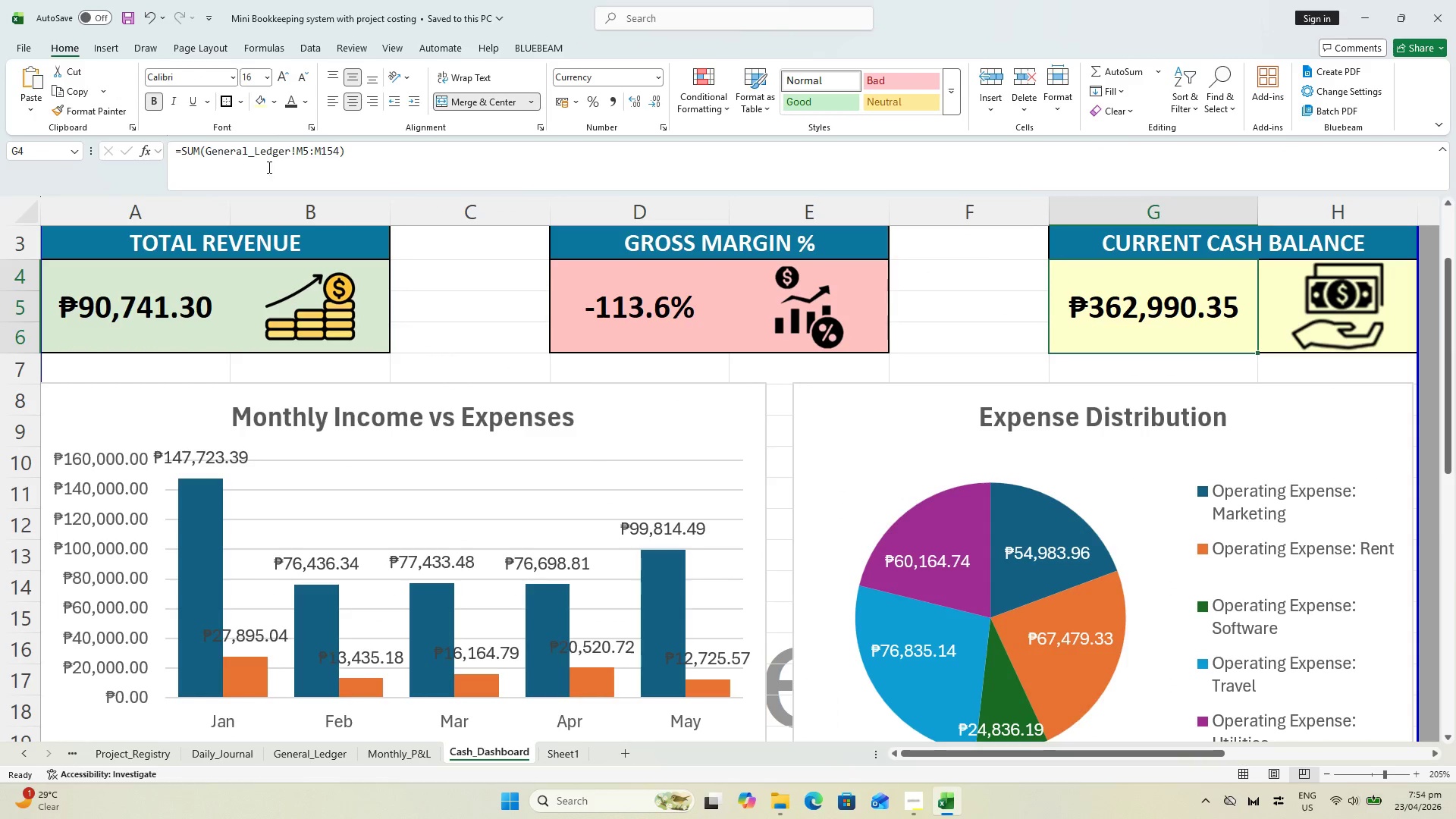 
key(Meta+Shift+ShiftLeft)
 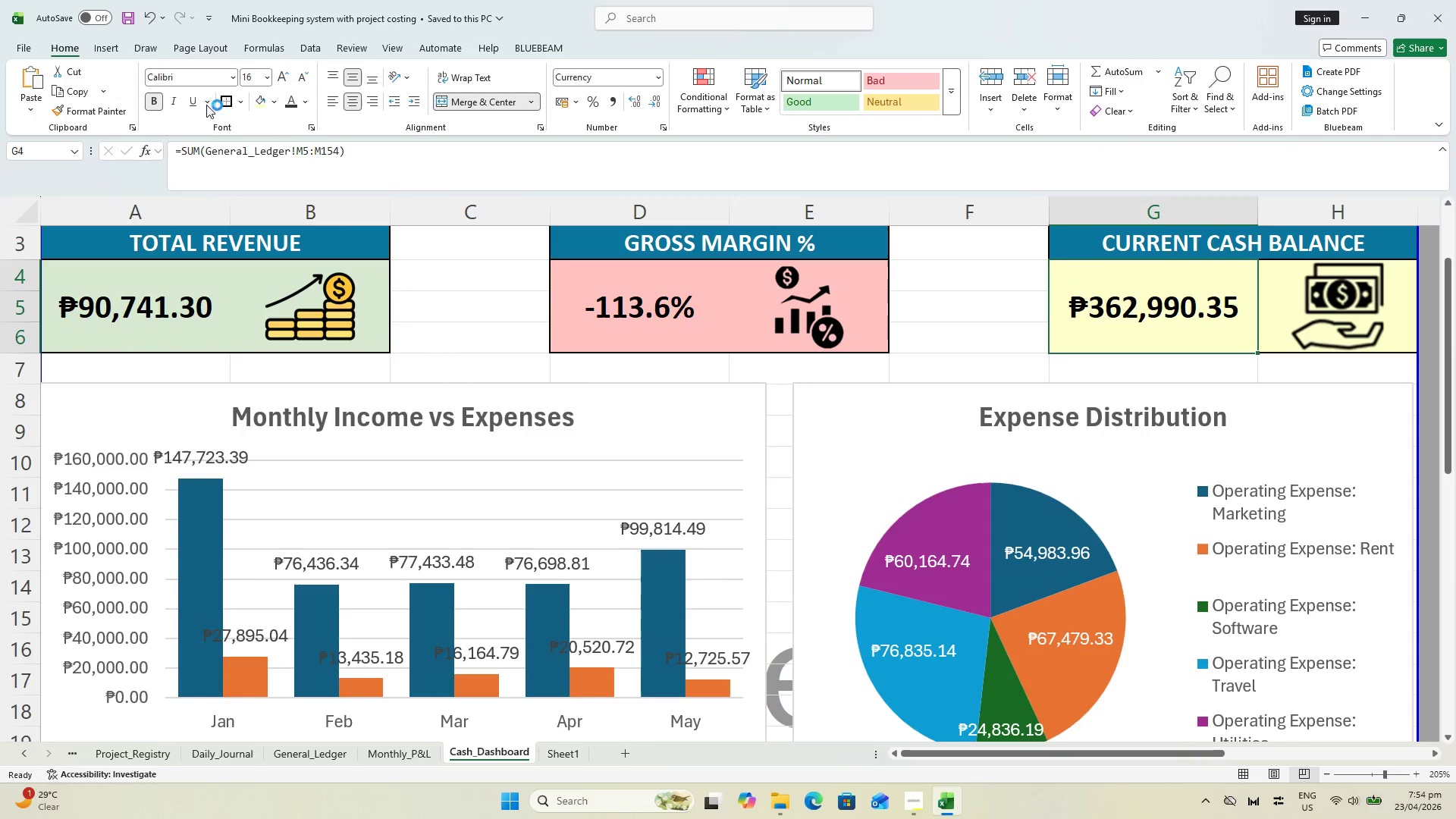 
key(Meta+Shift+S)
 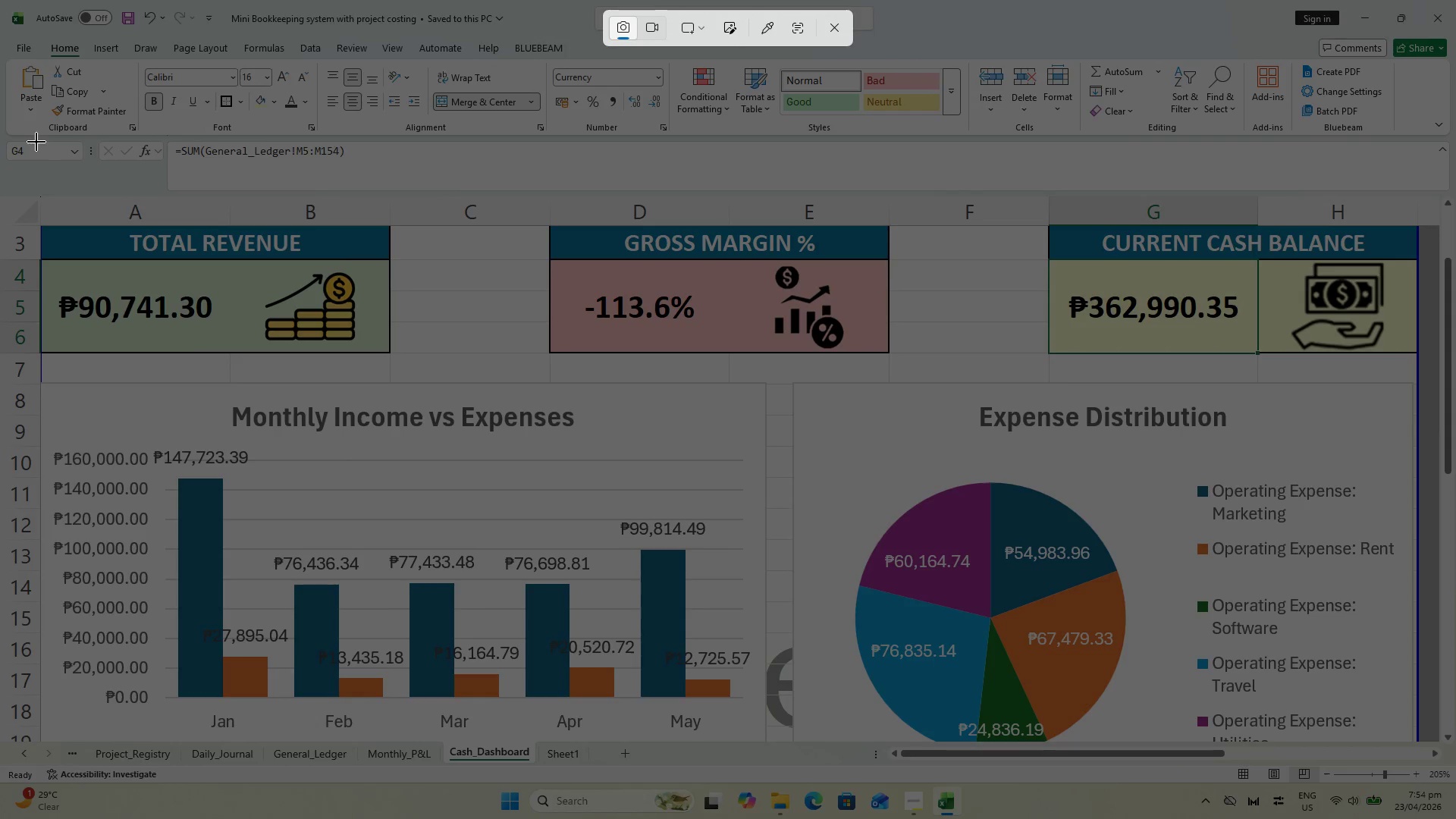 
left_click_drag(start_coordinate=[36, 139], to_coordinate=[1420, 356])
 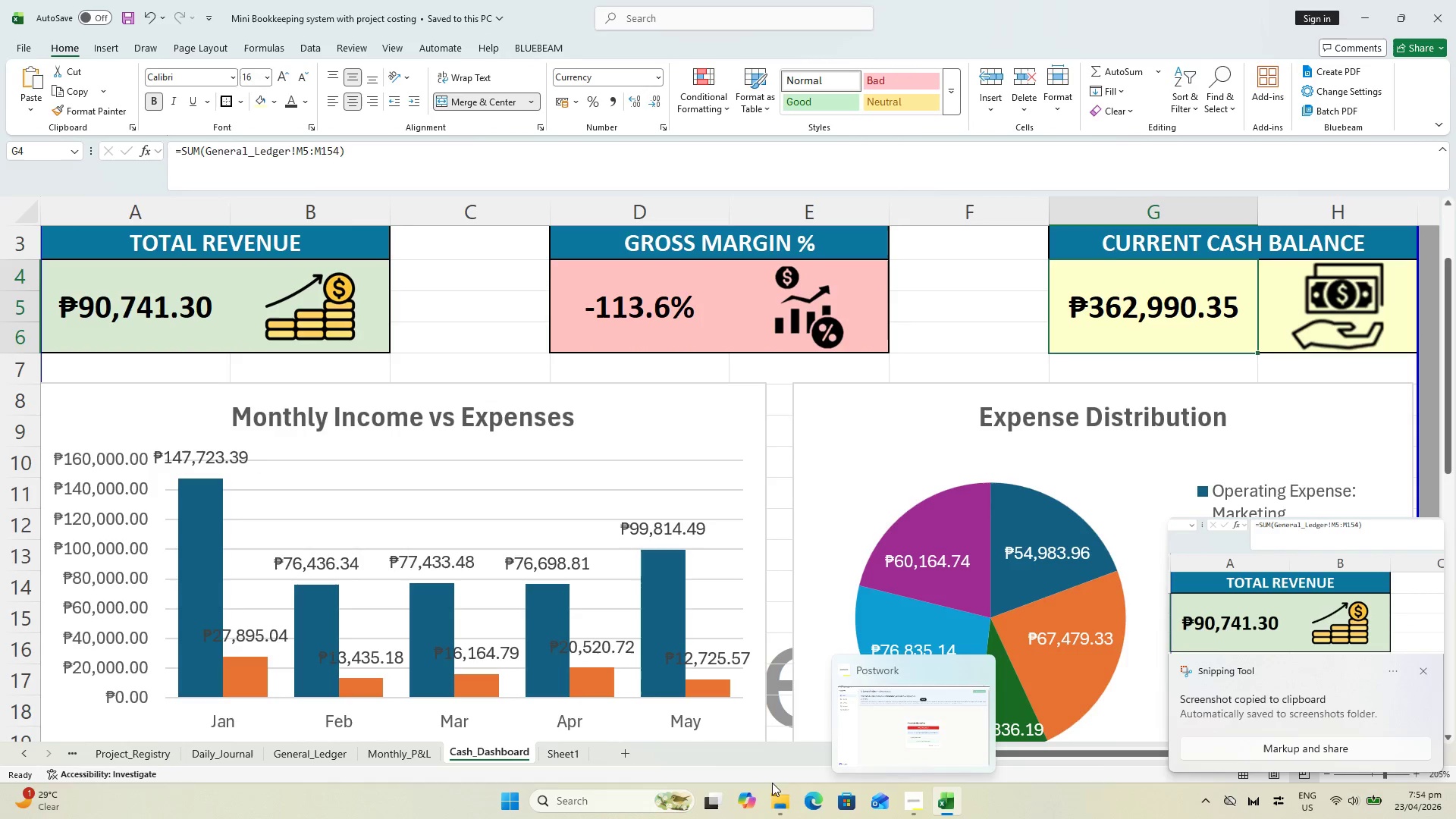 
left_click([560, 751])
 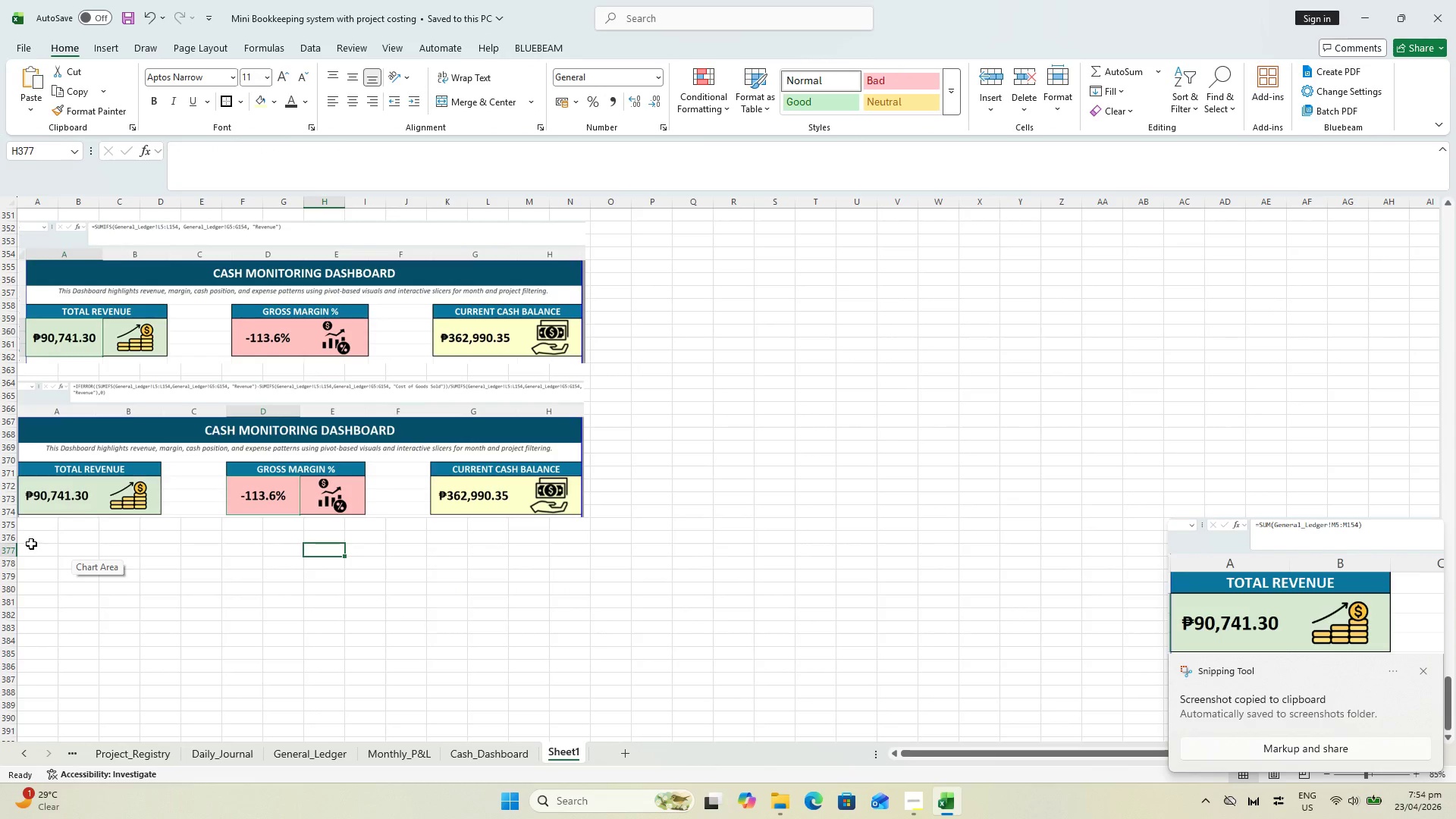 
left_click([31, 541])
 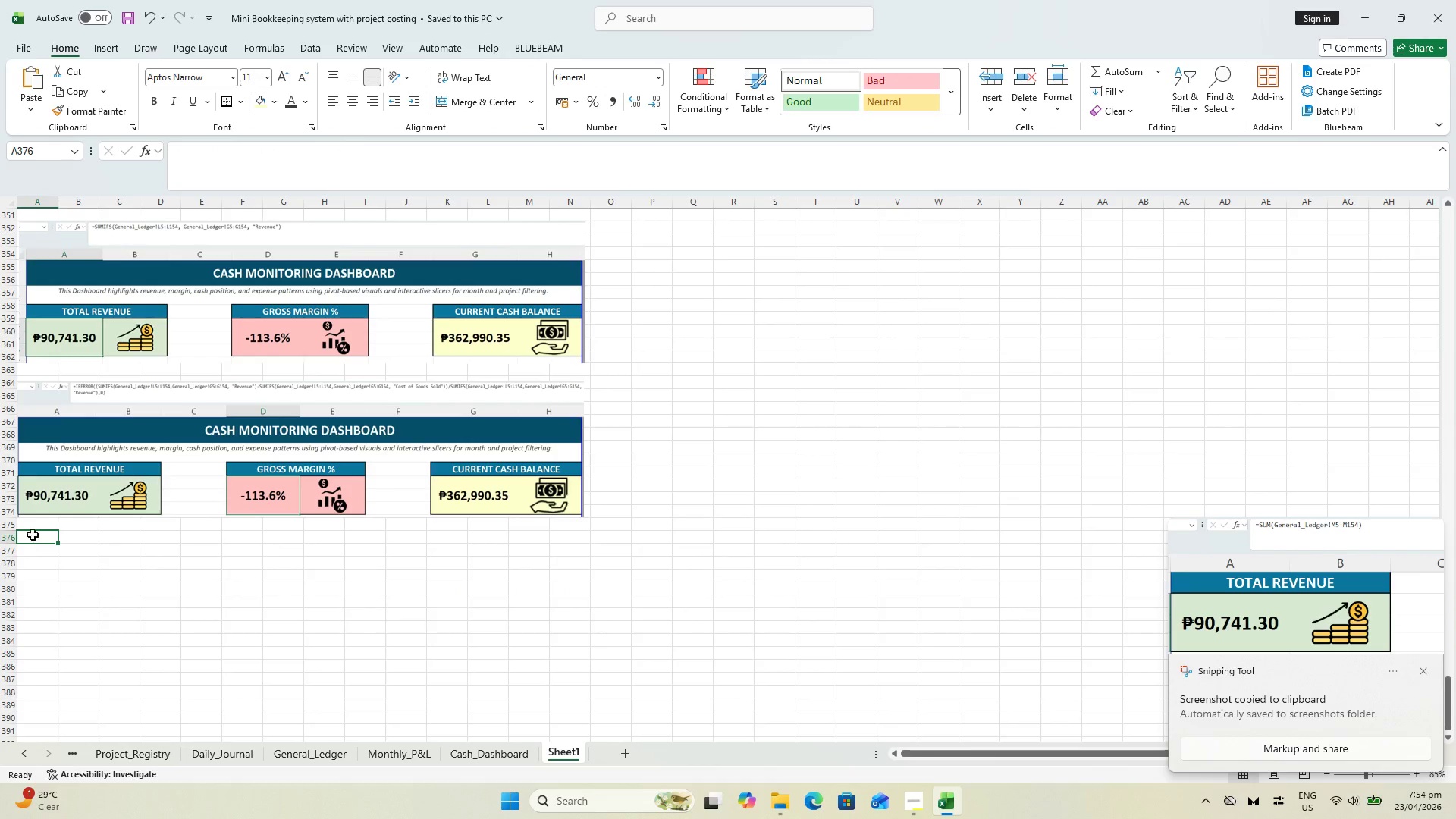 
key(Control+V)
 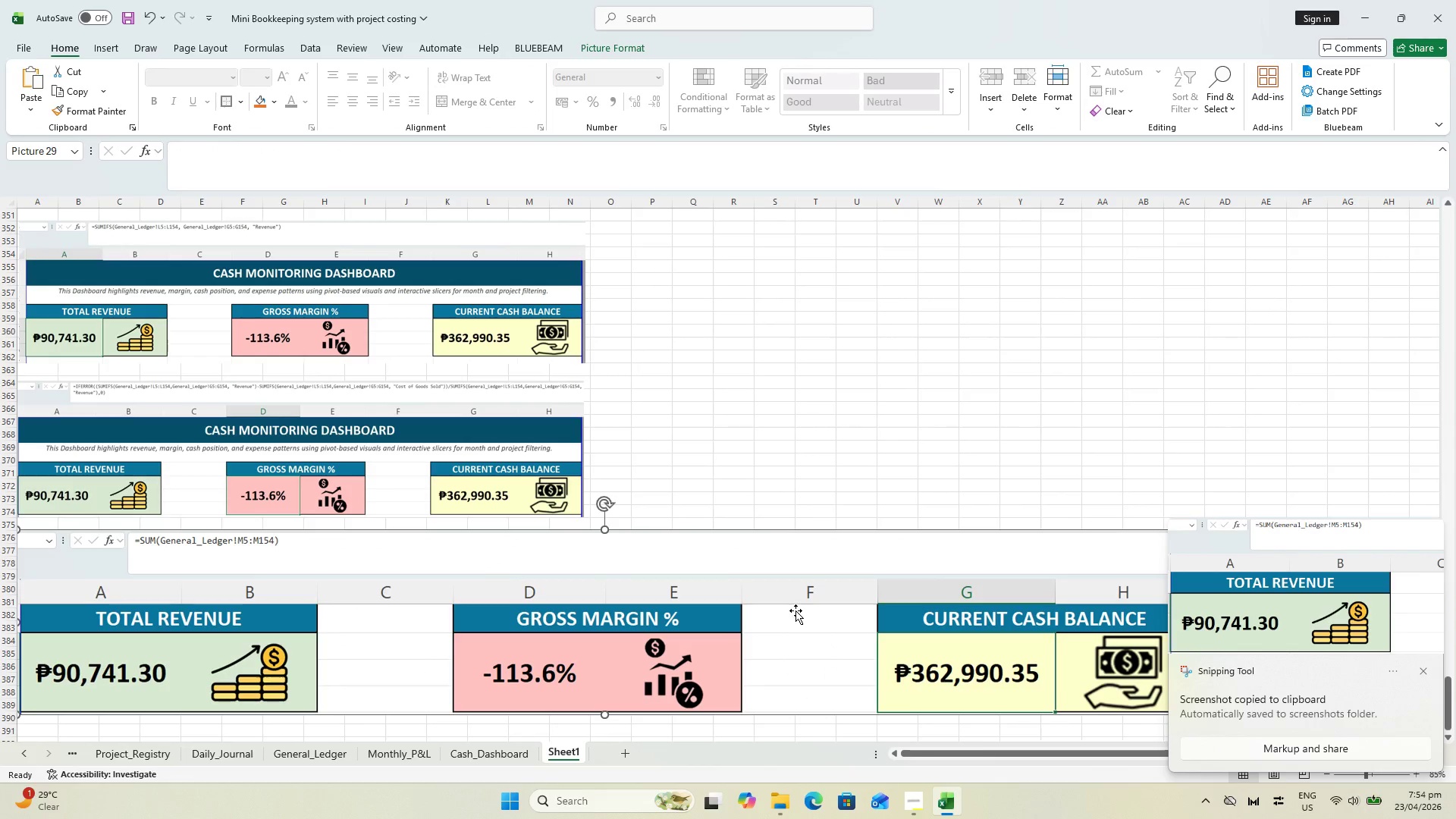 
left_click([795, 609])
 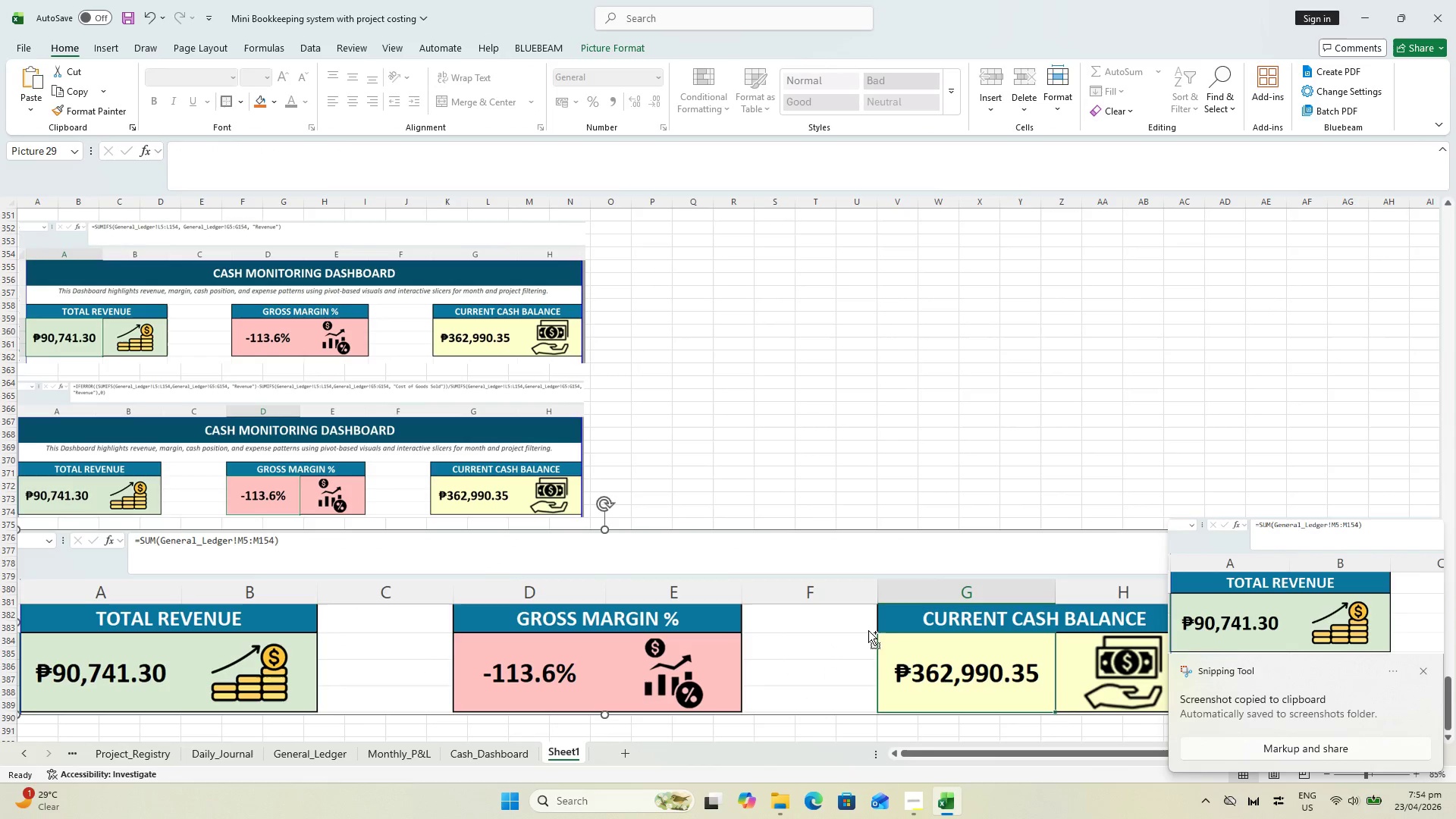 
key(Control+ControlLeft)
 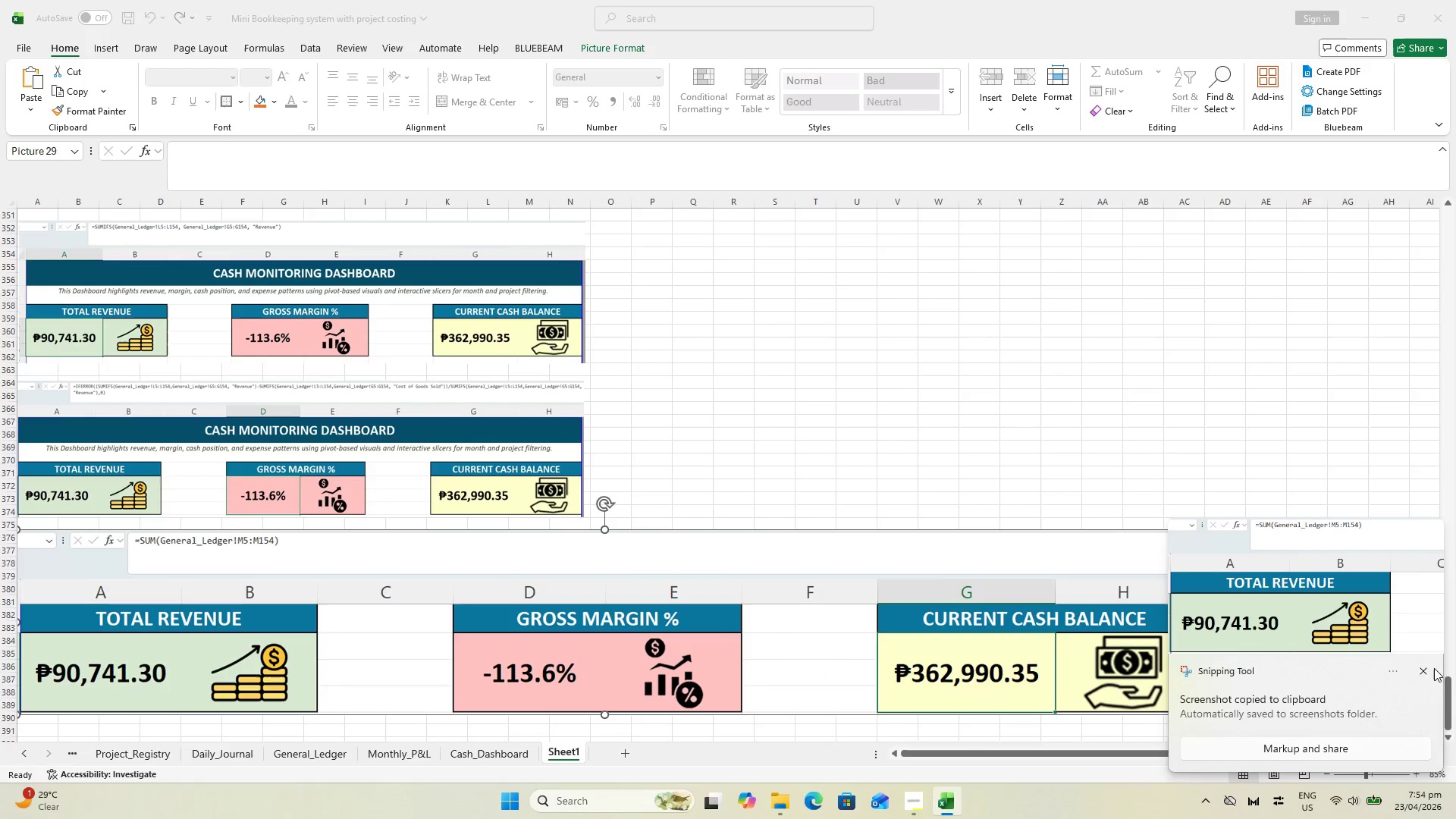 
left_click([1422, 671])
 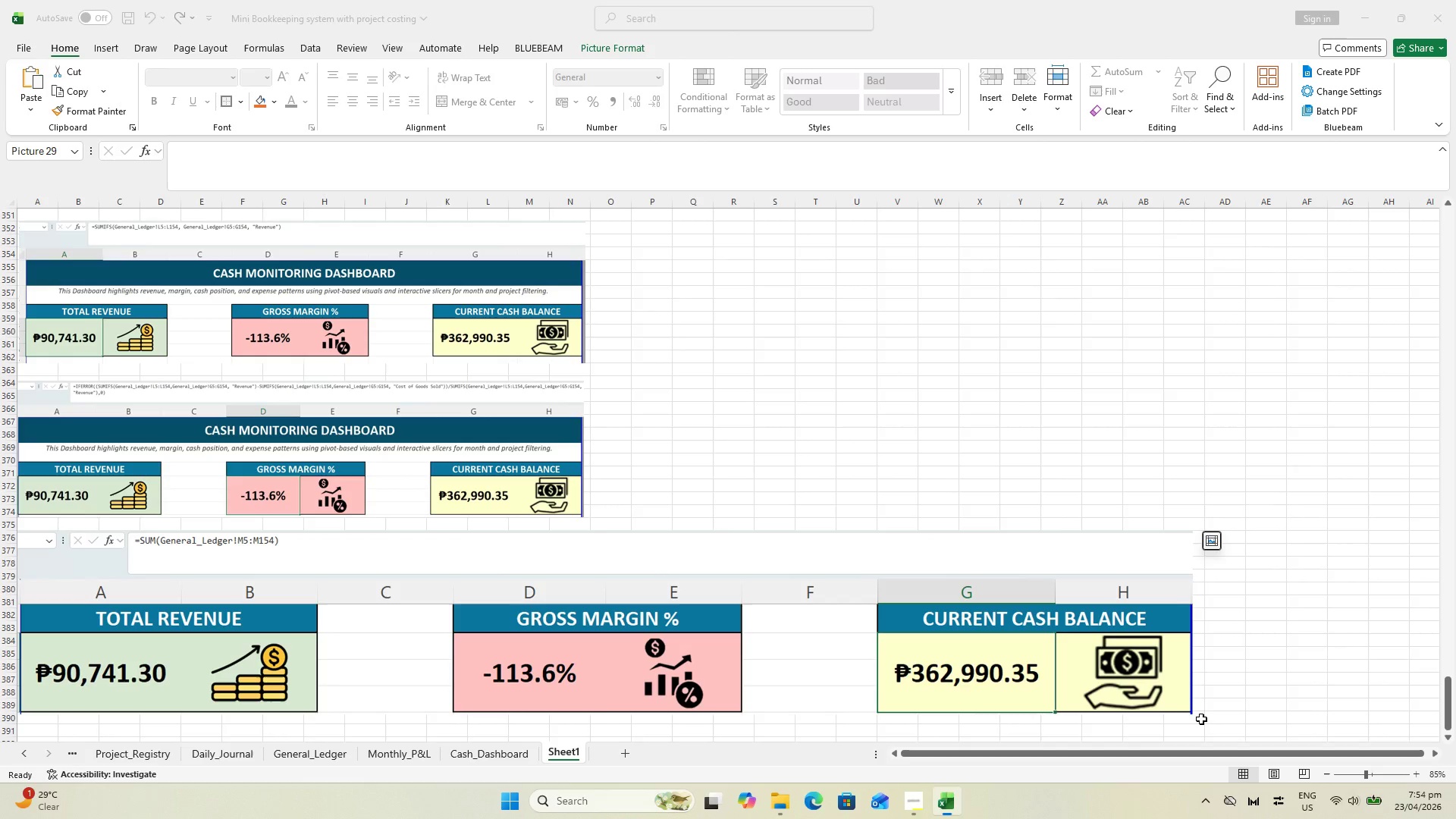 
left_click([1173, 696])
 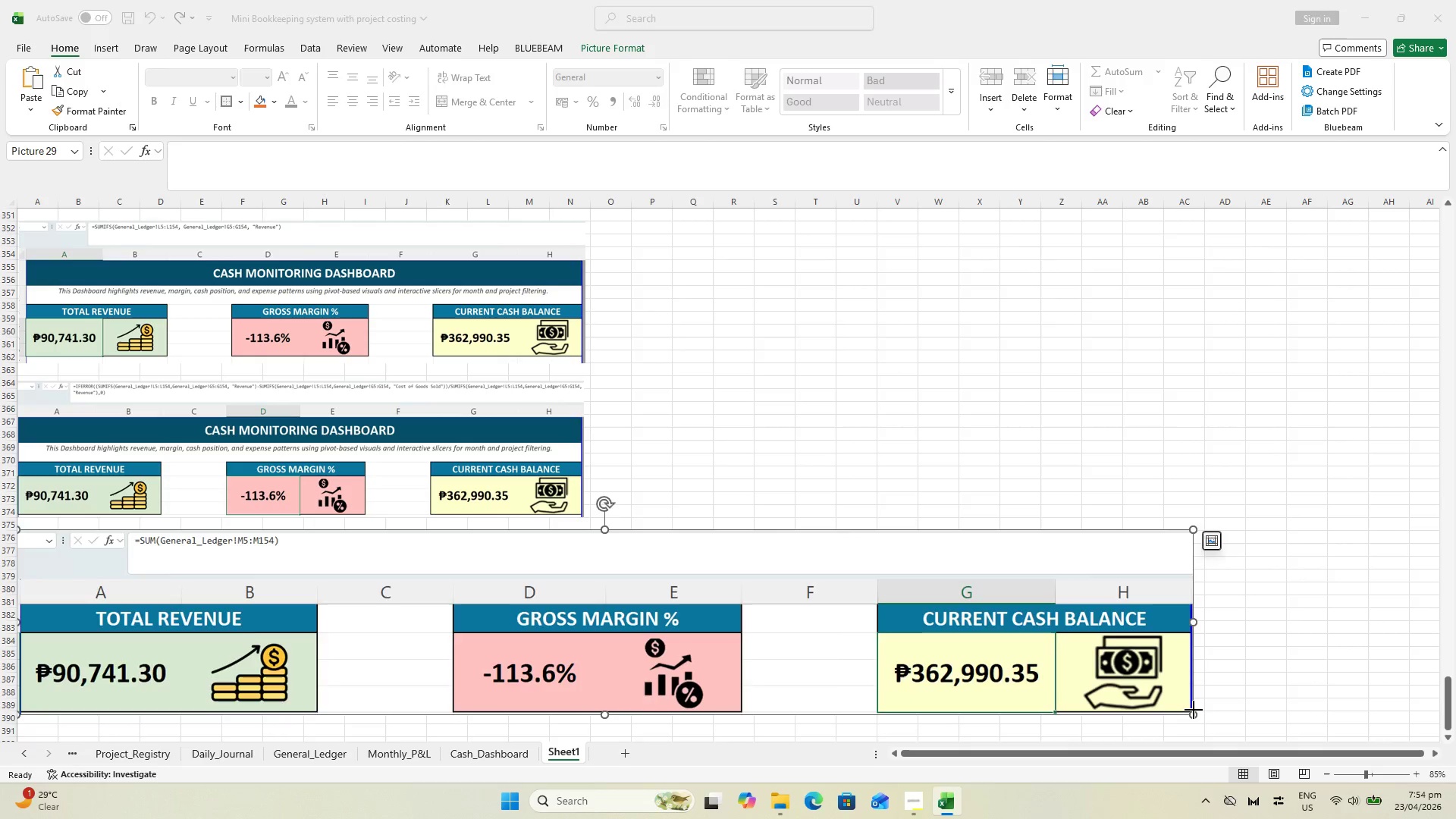 
left_click_drag(start_coordinate=[1194, 710], to_coordinate=[586, 575])
 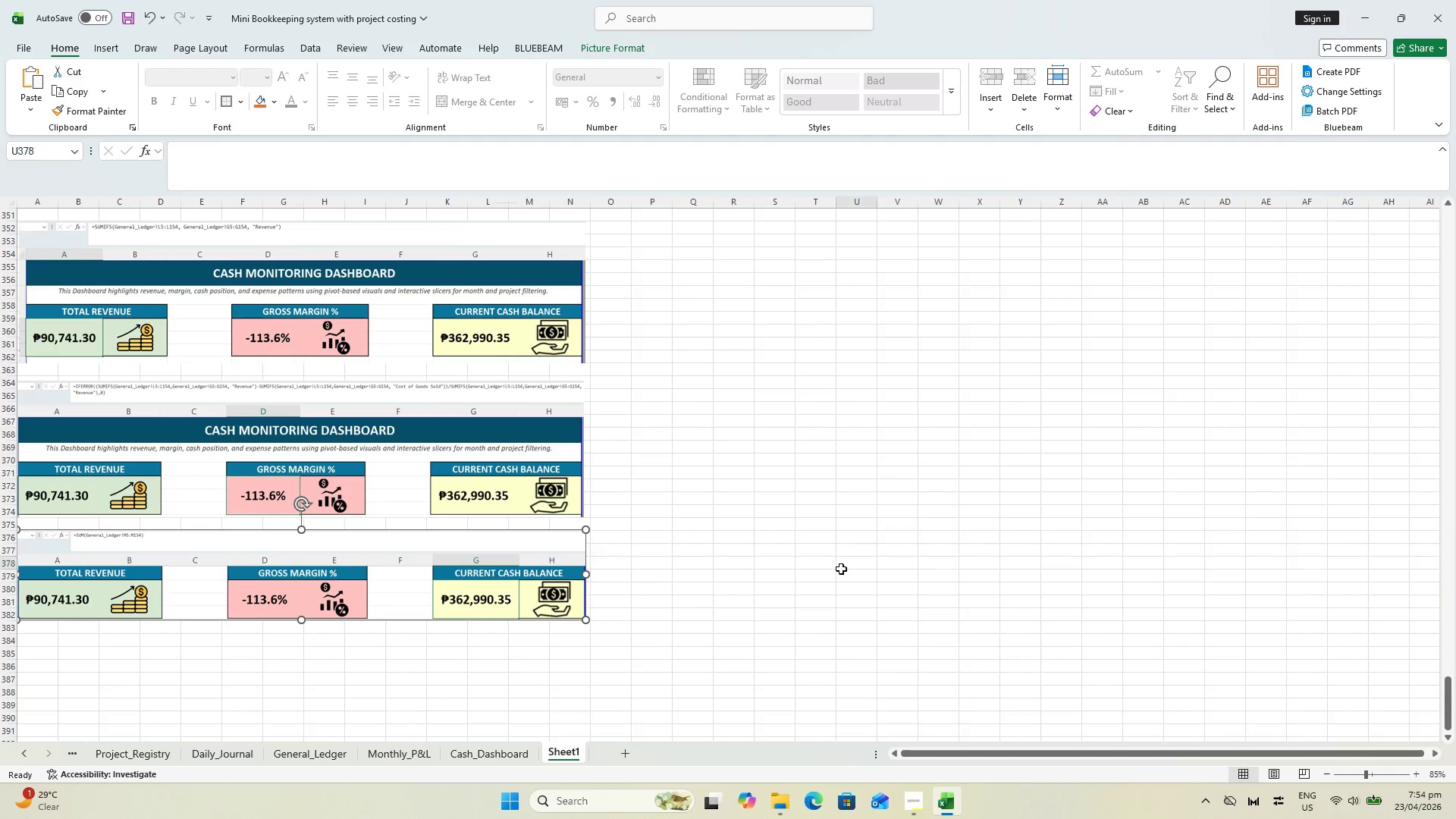 
left_click([841, 569])
 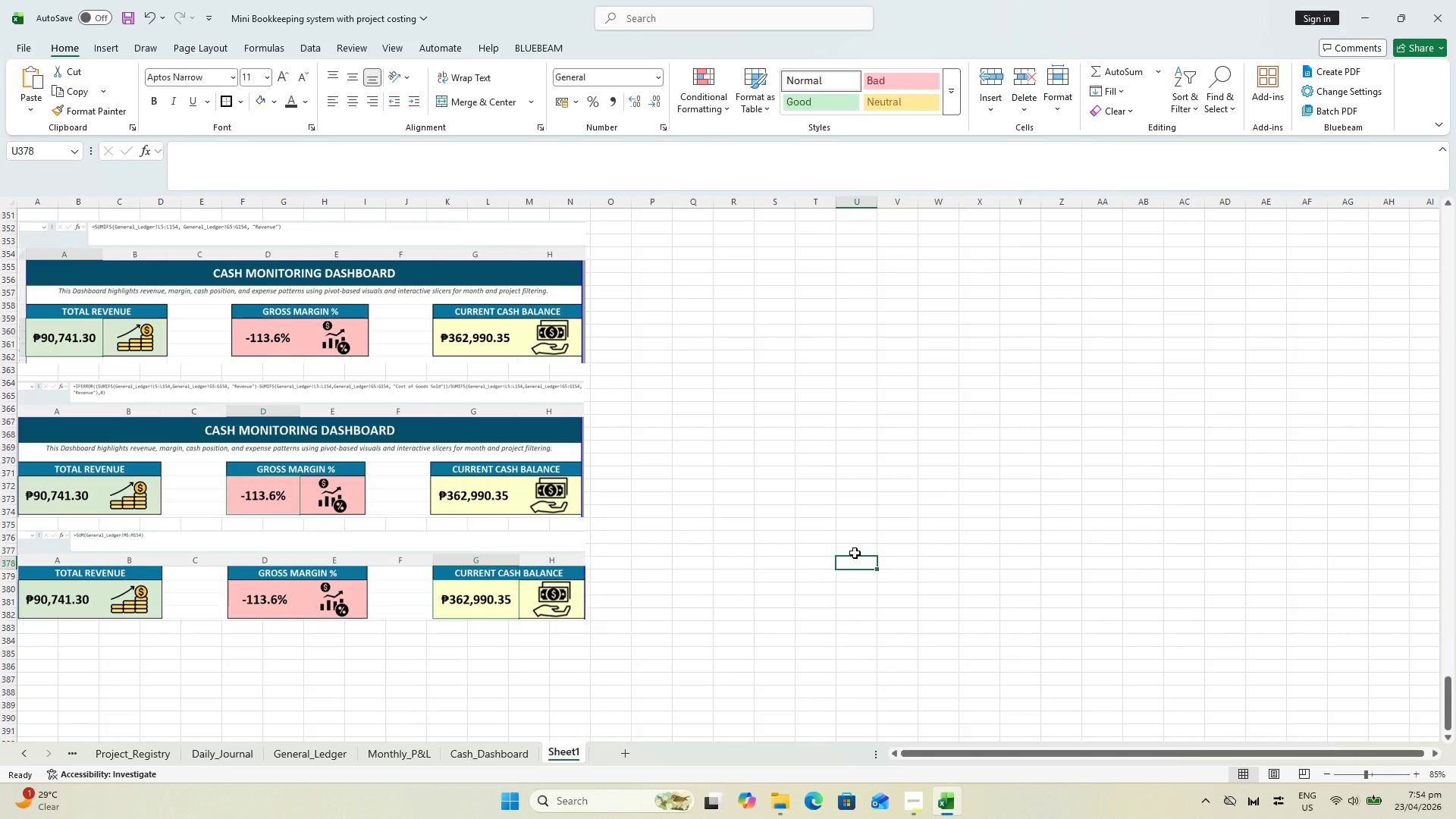 
key(Control+S)
 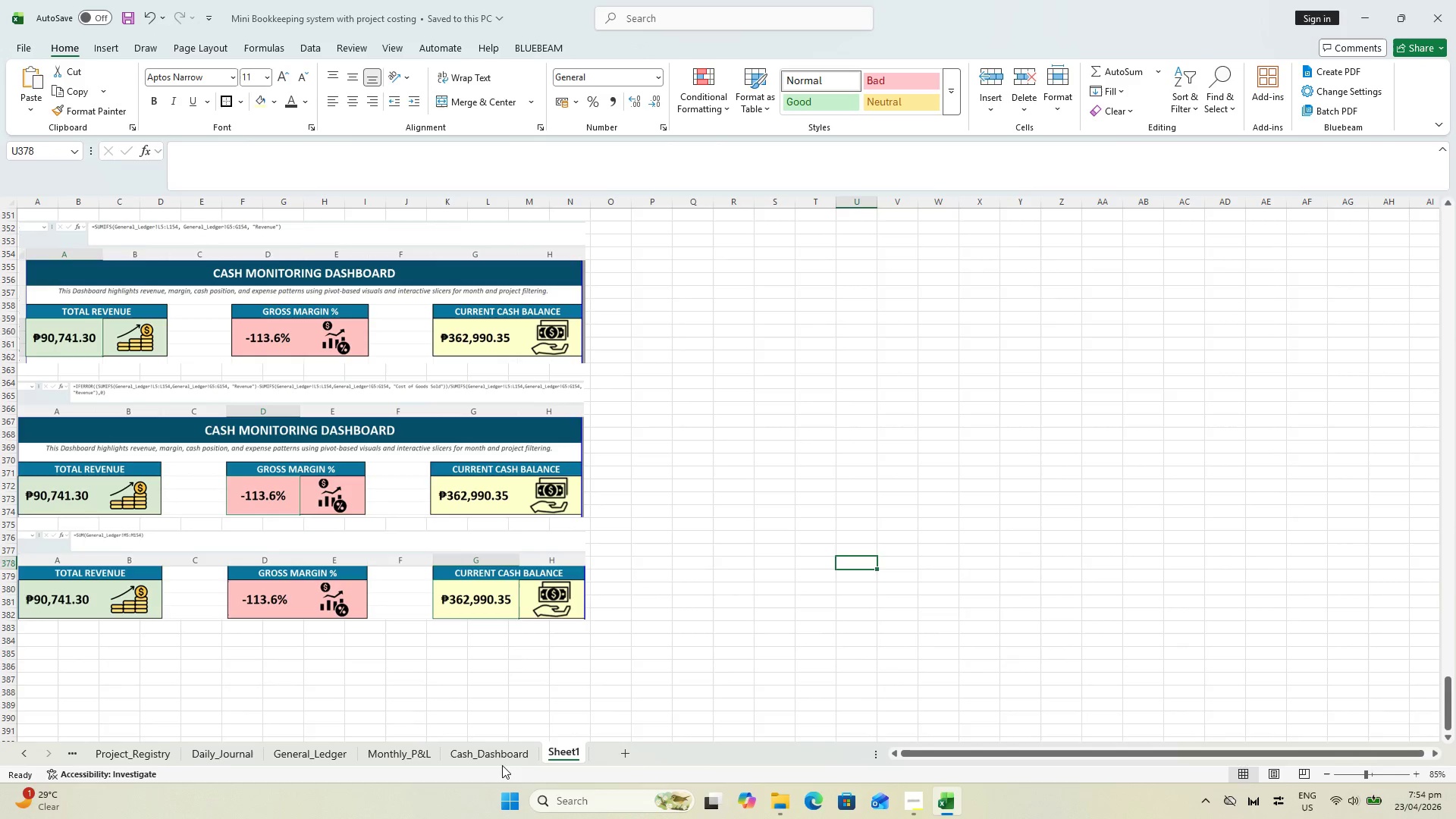 
left_click([507, 748])
 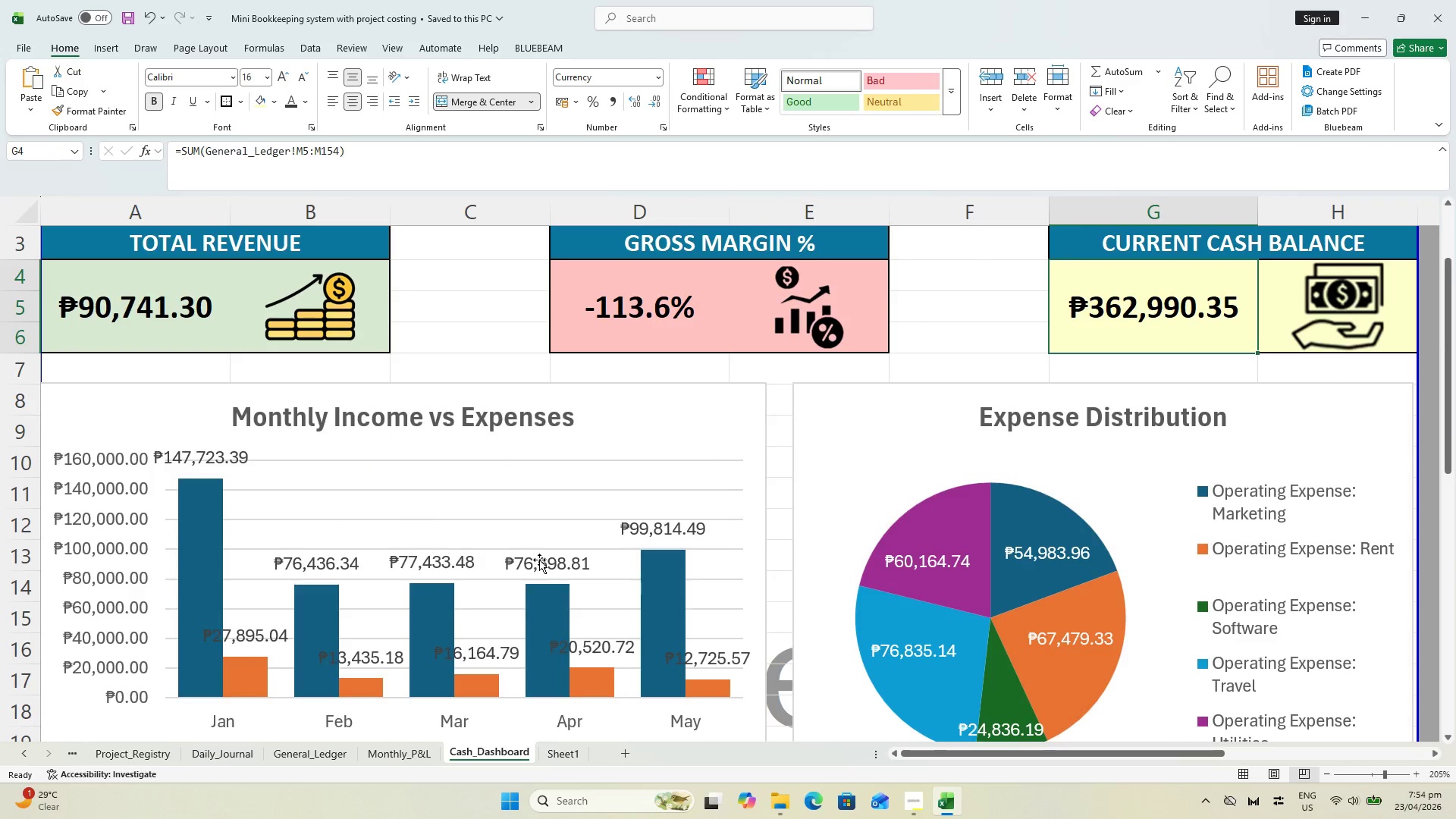 
hold_key(key=ControlLeft, duration=2.72)
scroll: coordinate [529, 469], scroll_direction: down, amount: 5.0
 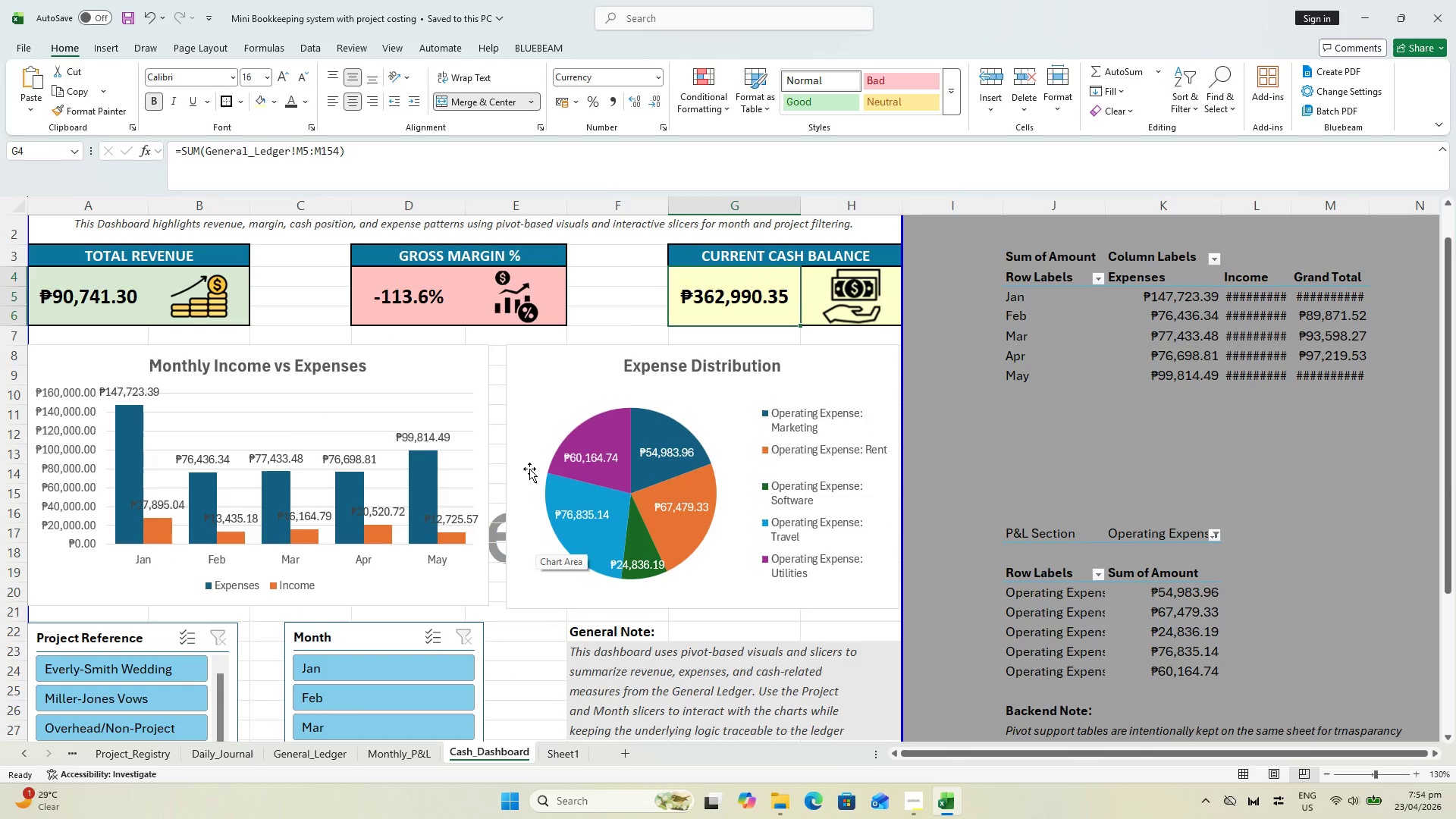 
key(Control+S)
 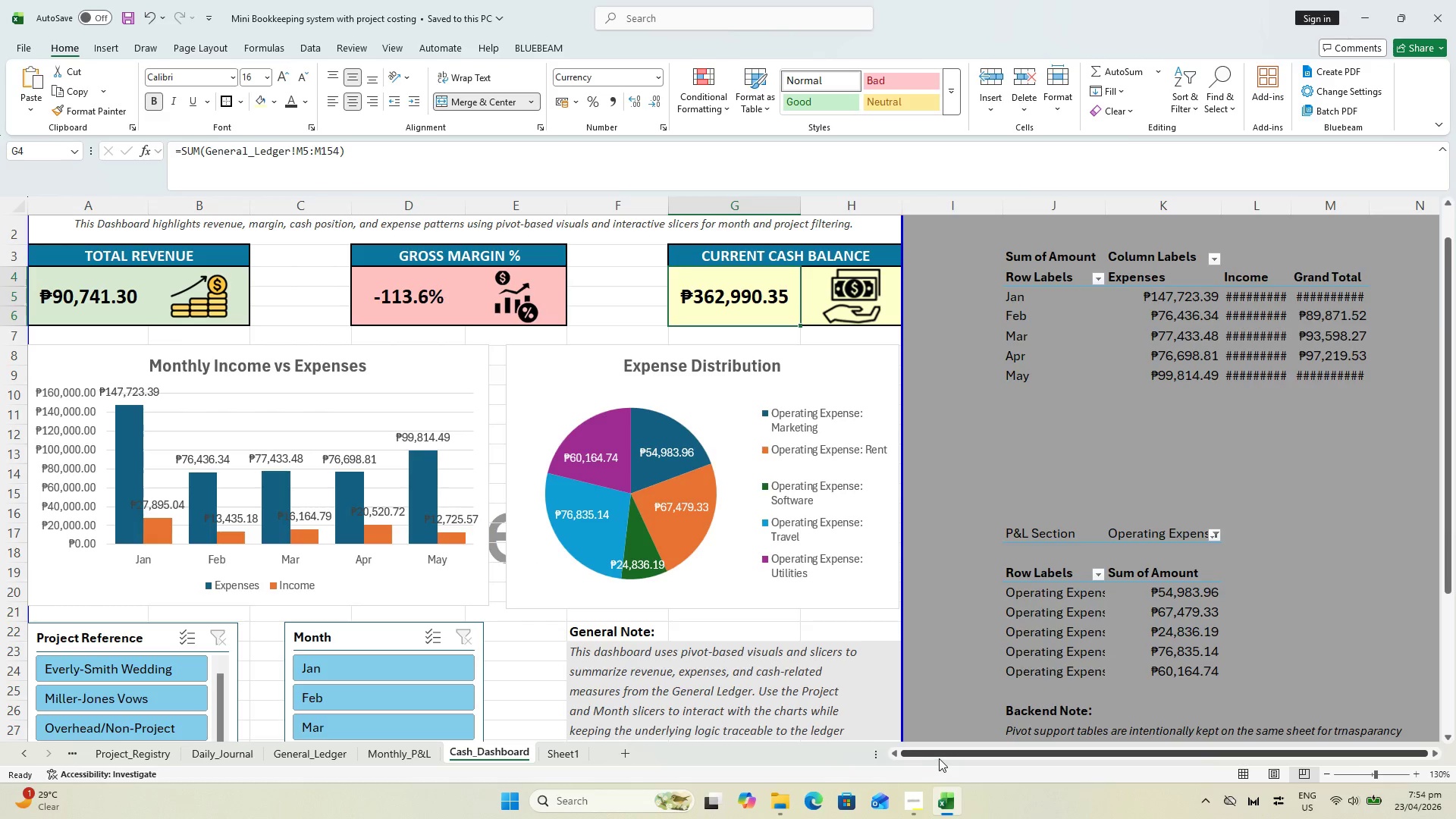 
left_click([416, 748])
 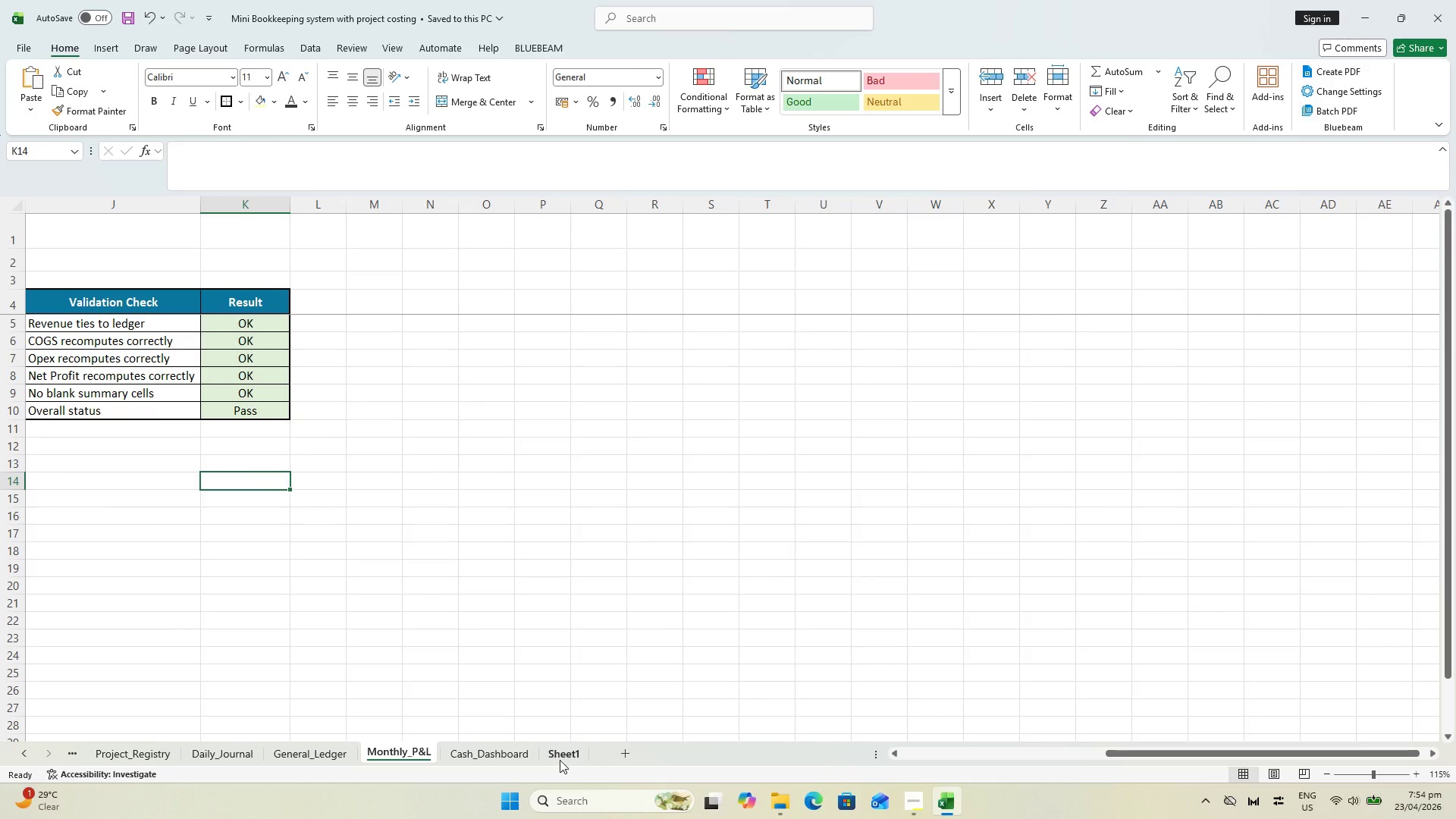 
left_click([560, 761])
 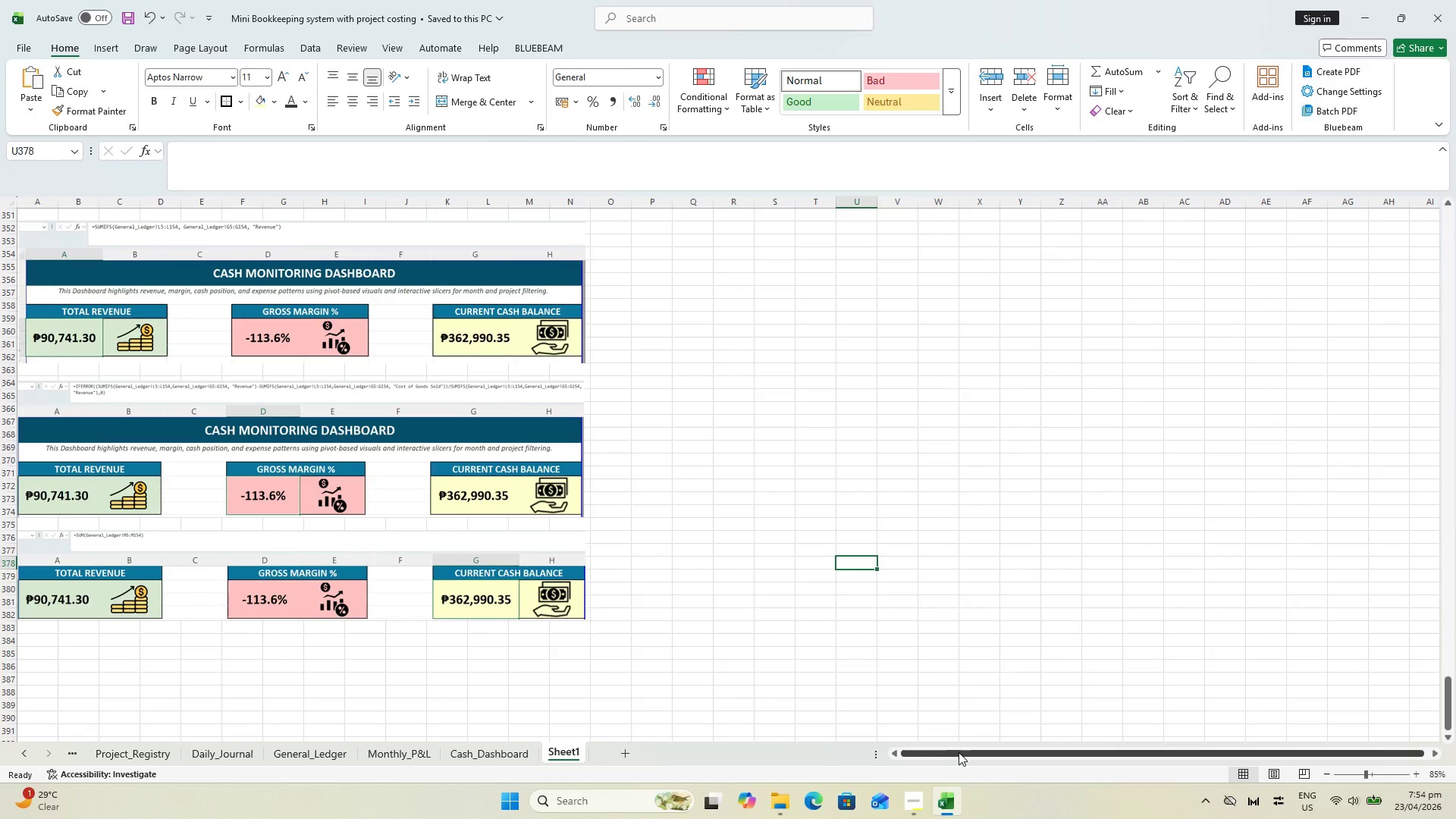 
left_click_drag(start_coordinate=[958, 753], to_coordinate=[988, 753])
 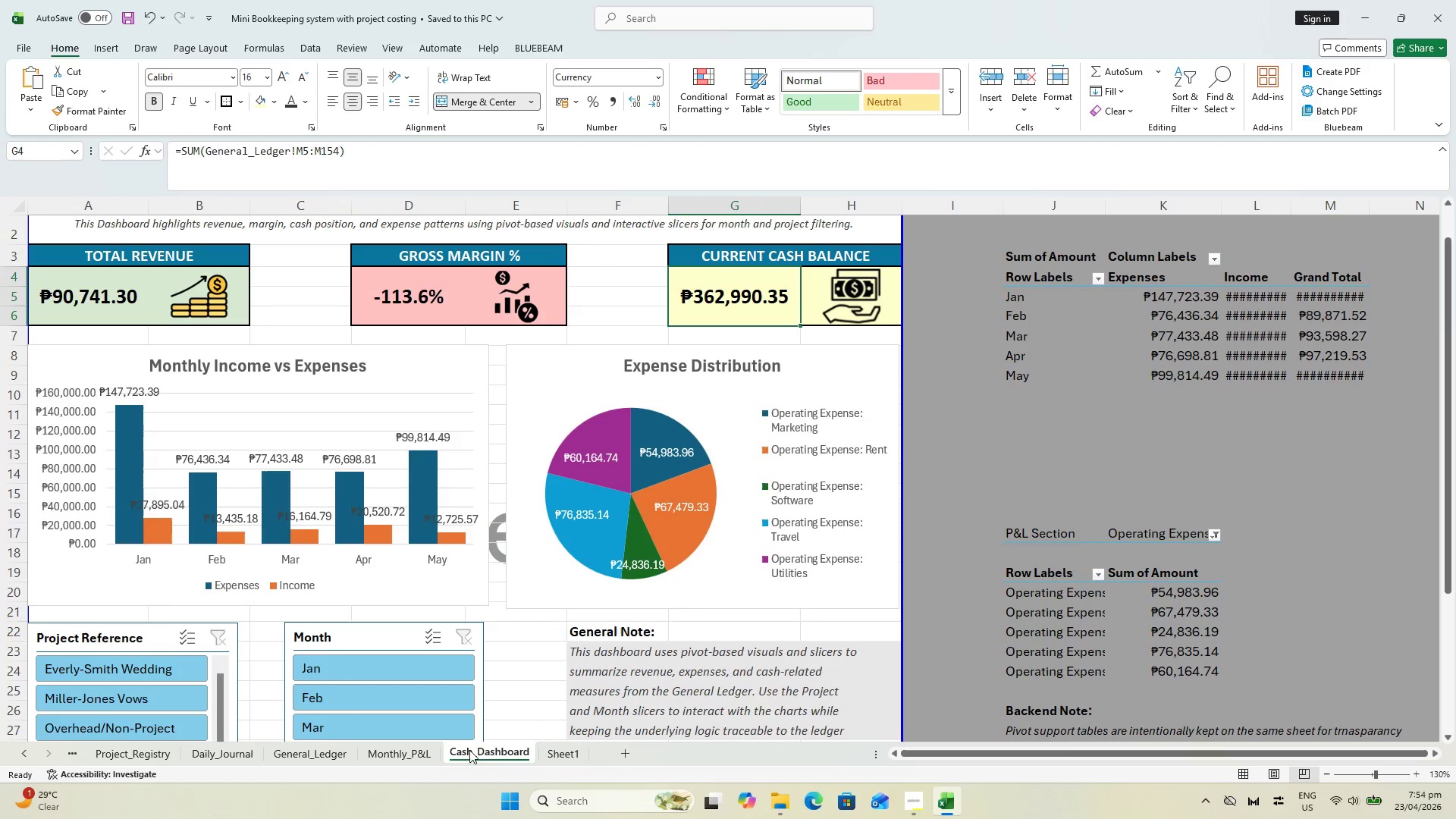 
double_click([419, 752])
 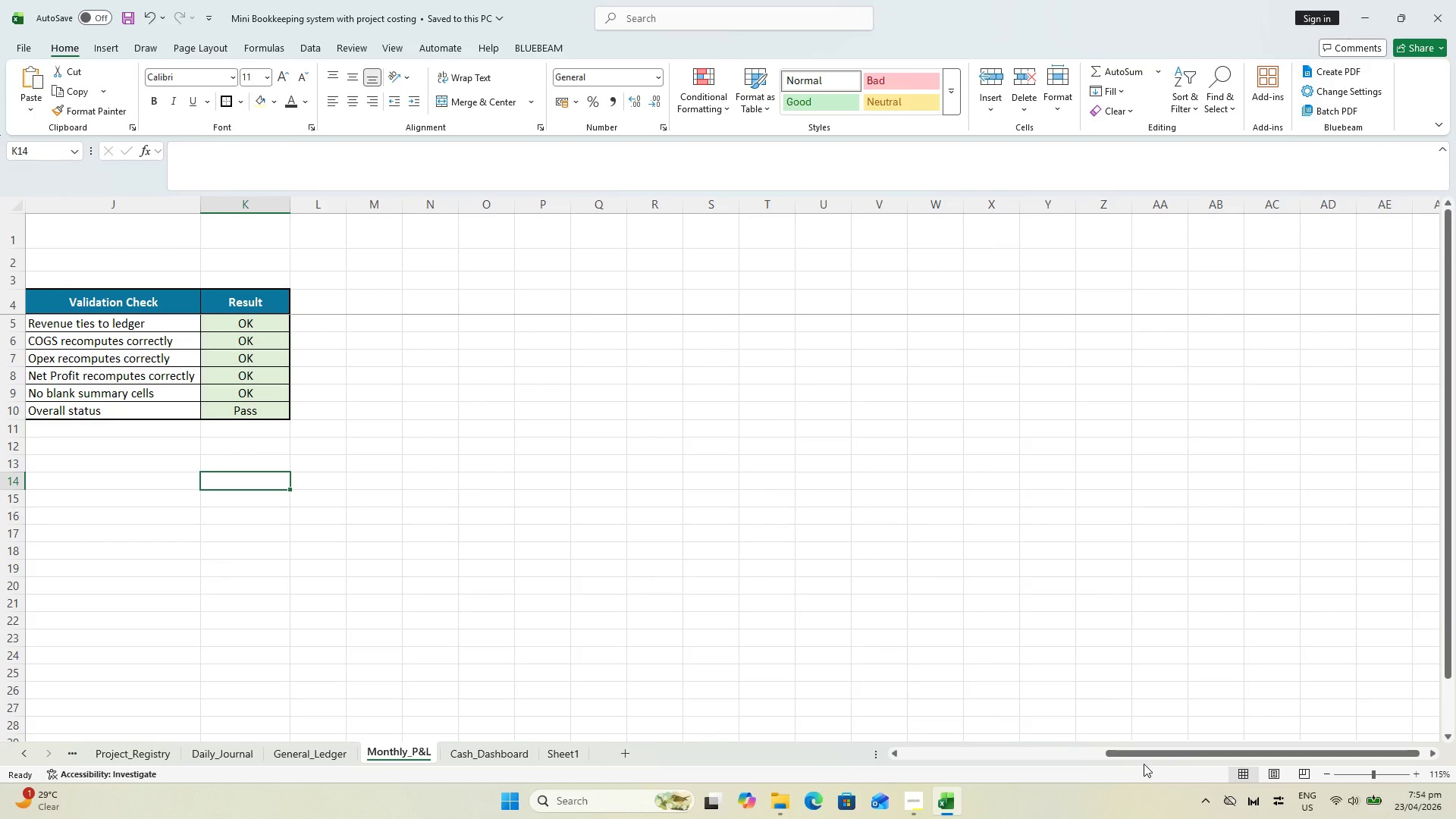 
left_click_drag(start_coordinate=[1143, 752], to_coordinate=[922, 750])
 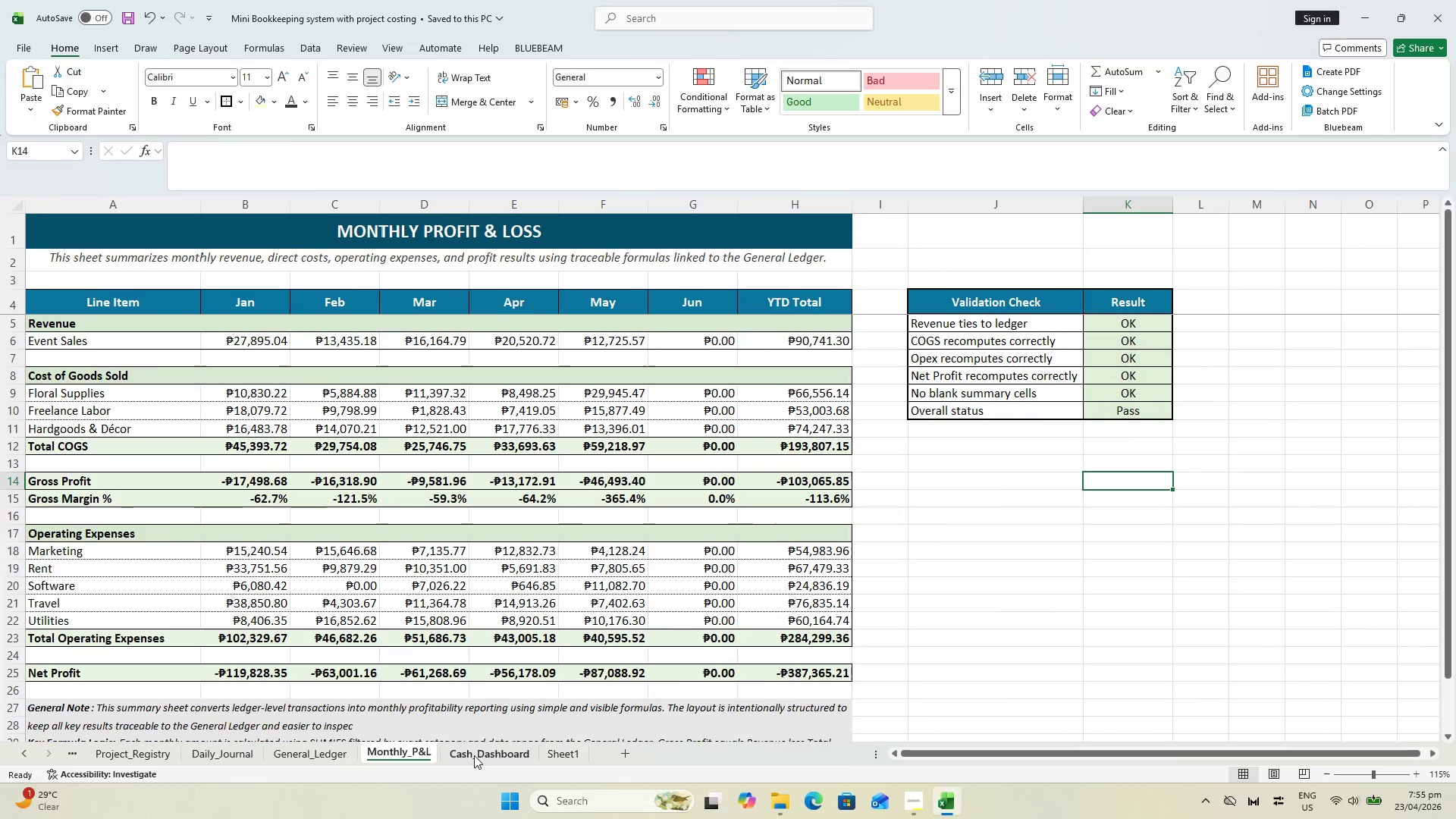 
left_click([473, 755])
 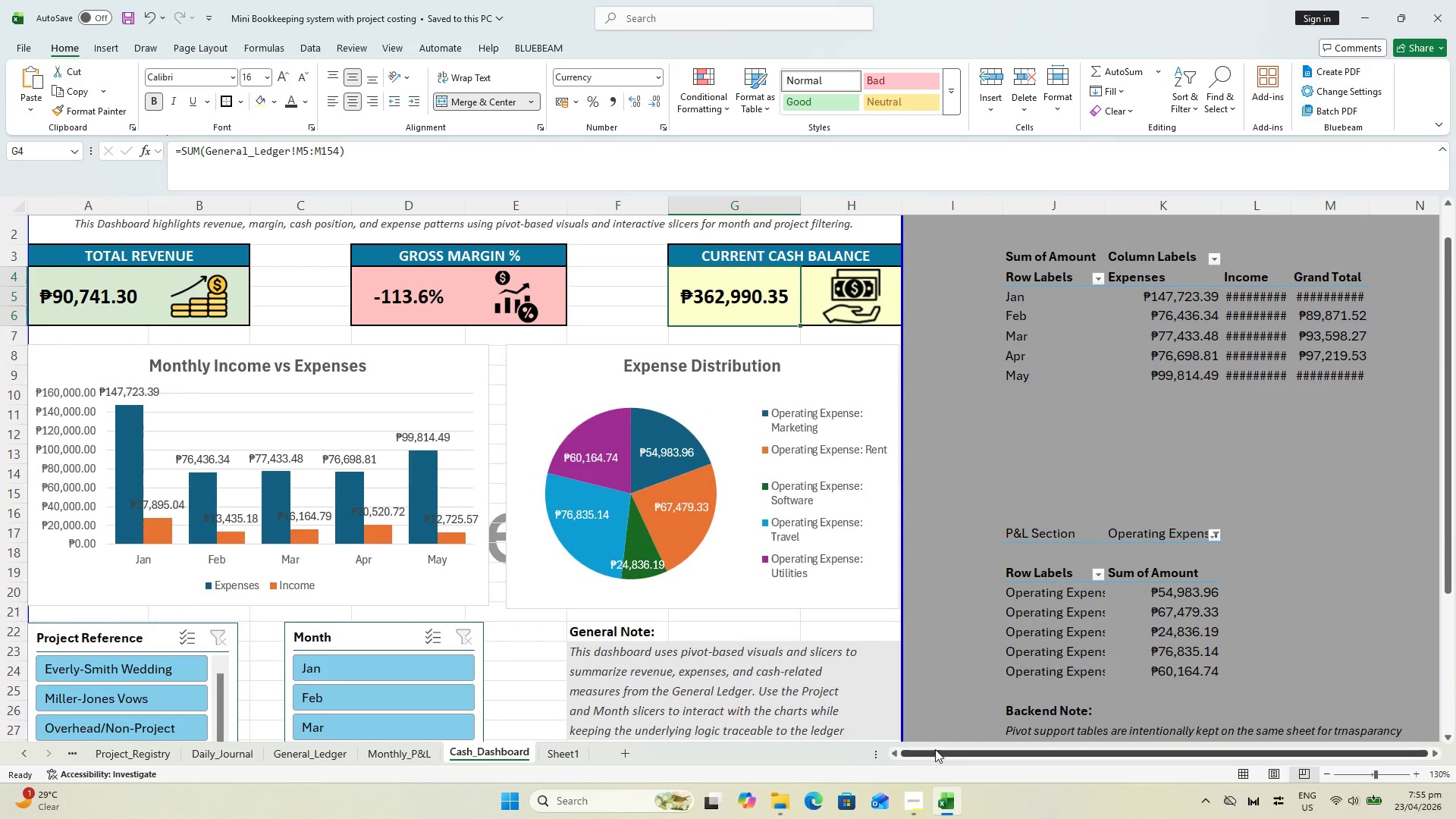 
left_click_drag(start_coordinate=[936, 752], to_coordinate=[1047, 754])
 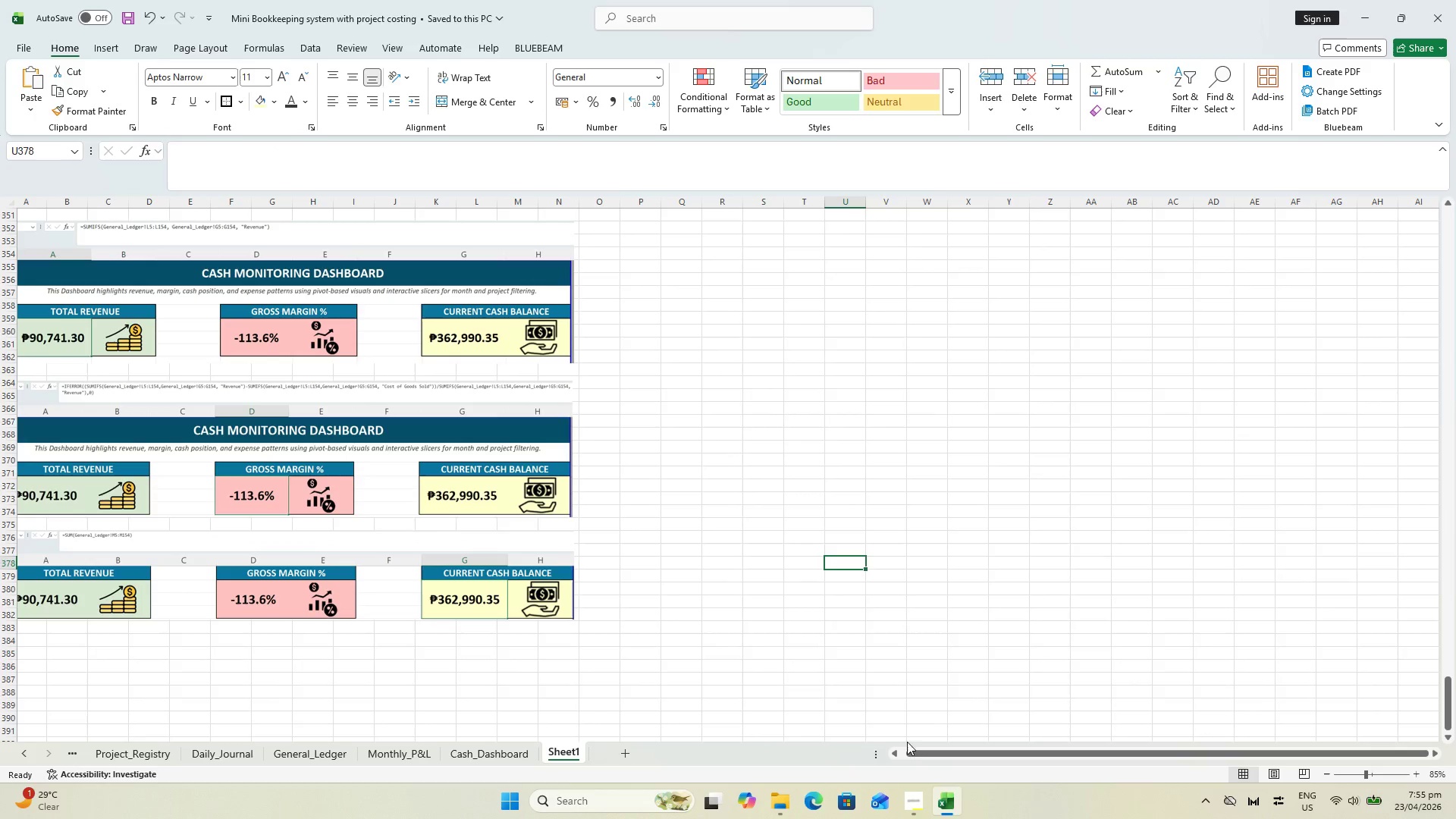 
left_click_drag(start_coordinate=[937, 748], to_coordinate=[1059, 753])
 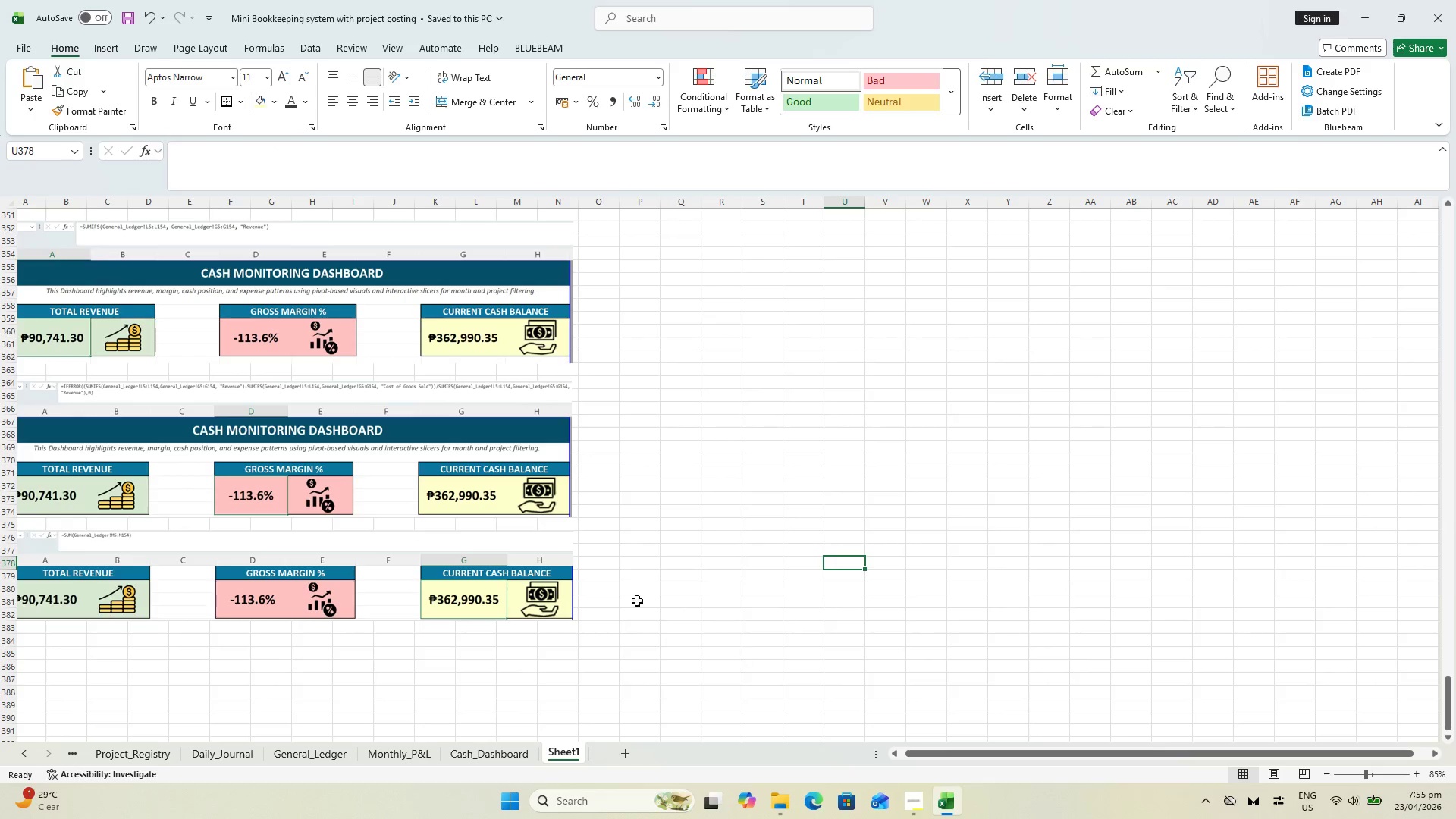 
hold_key(key=ControlLeft, duration=0.5)
 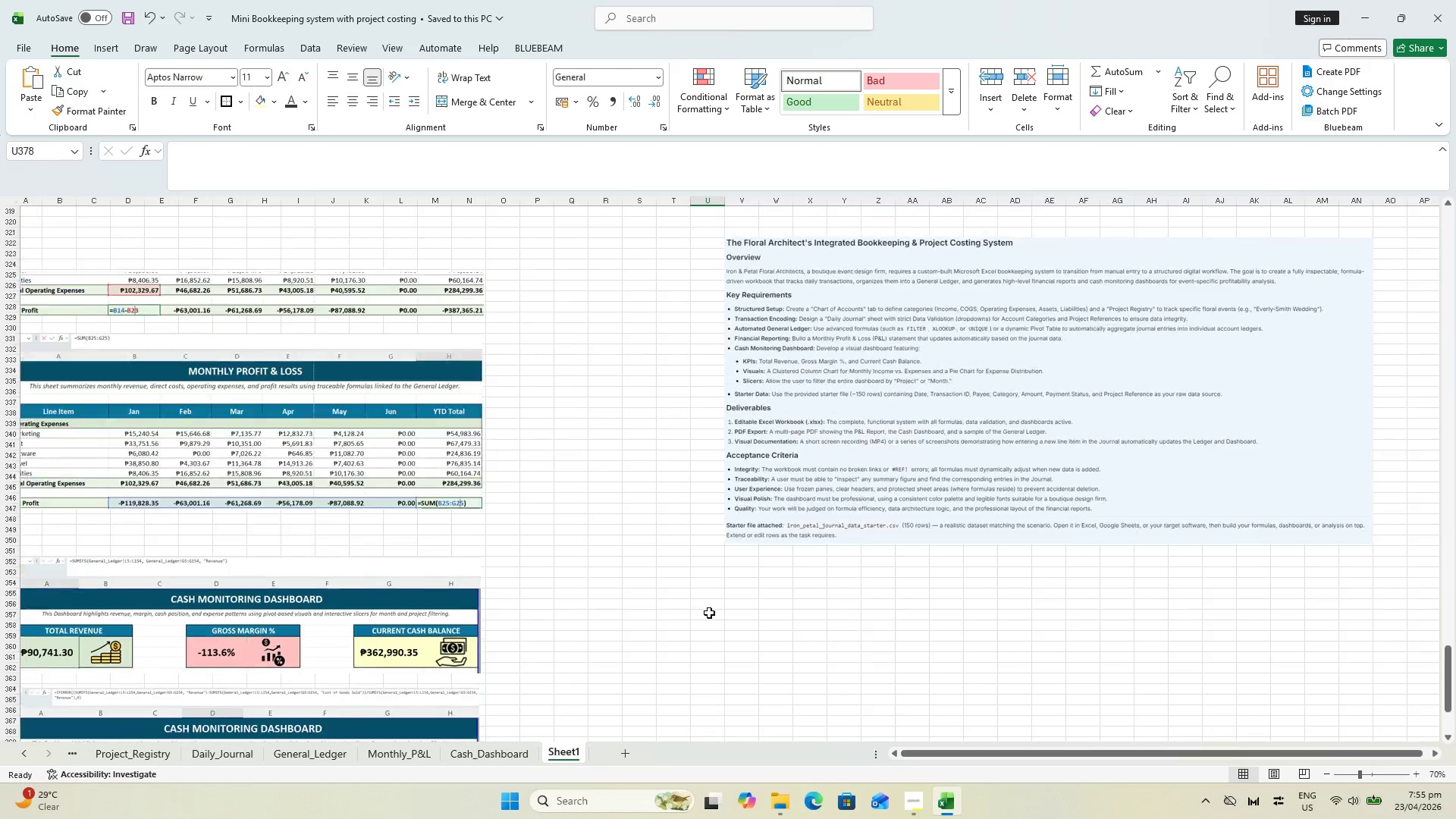 
hold_key(key=ControlLeft, duration=0.62)
 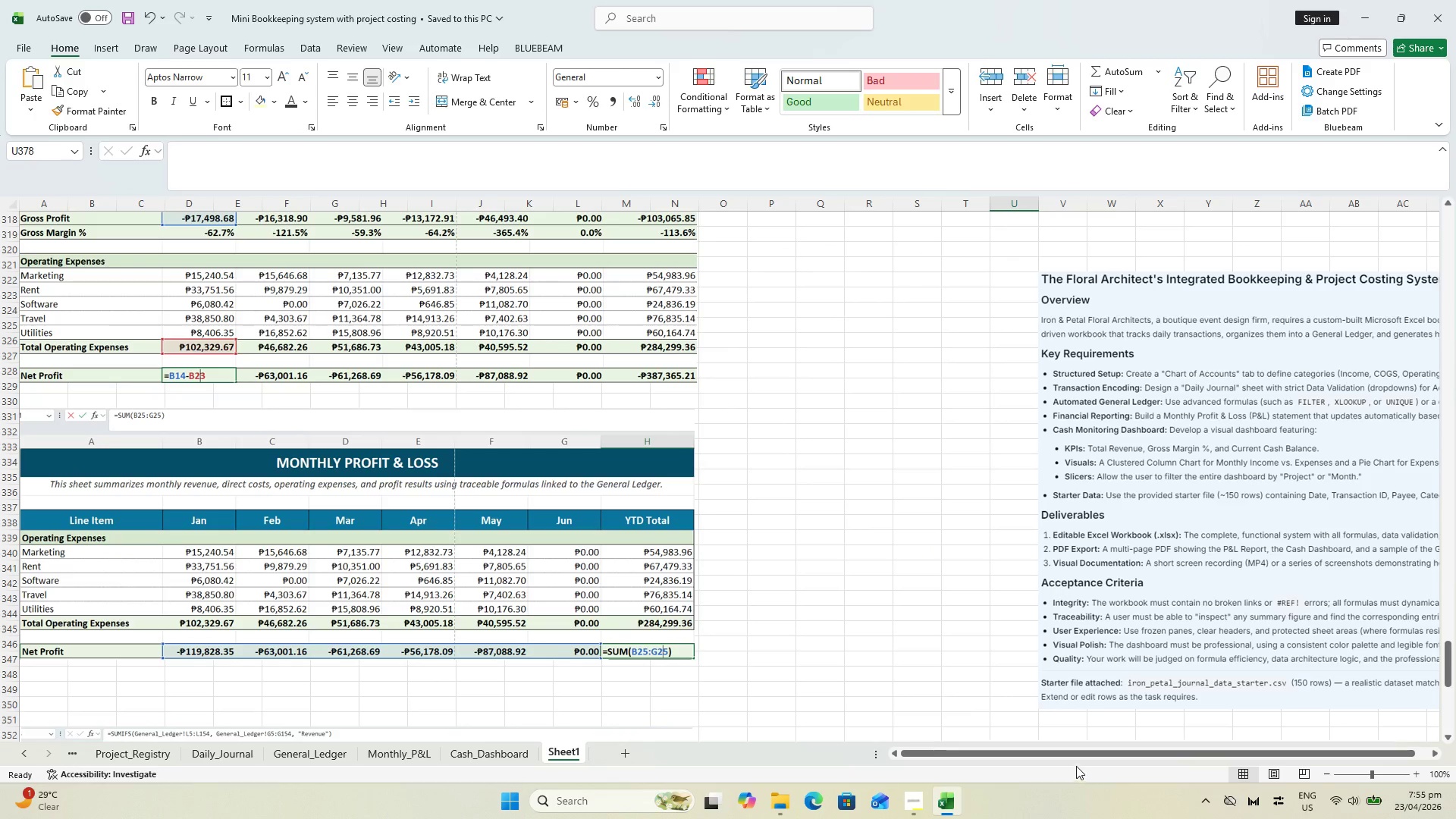 
scroll: coordinate [1236, 456], scroll_direction: up, amount: 13.0
 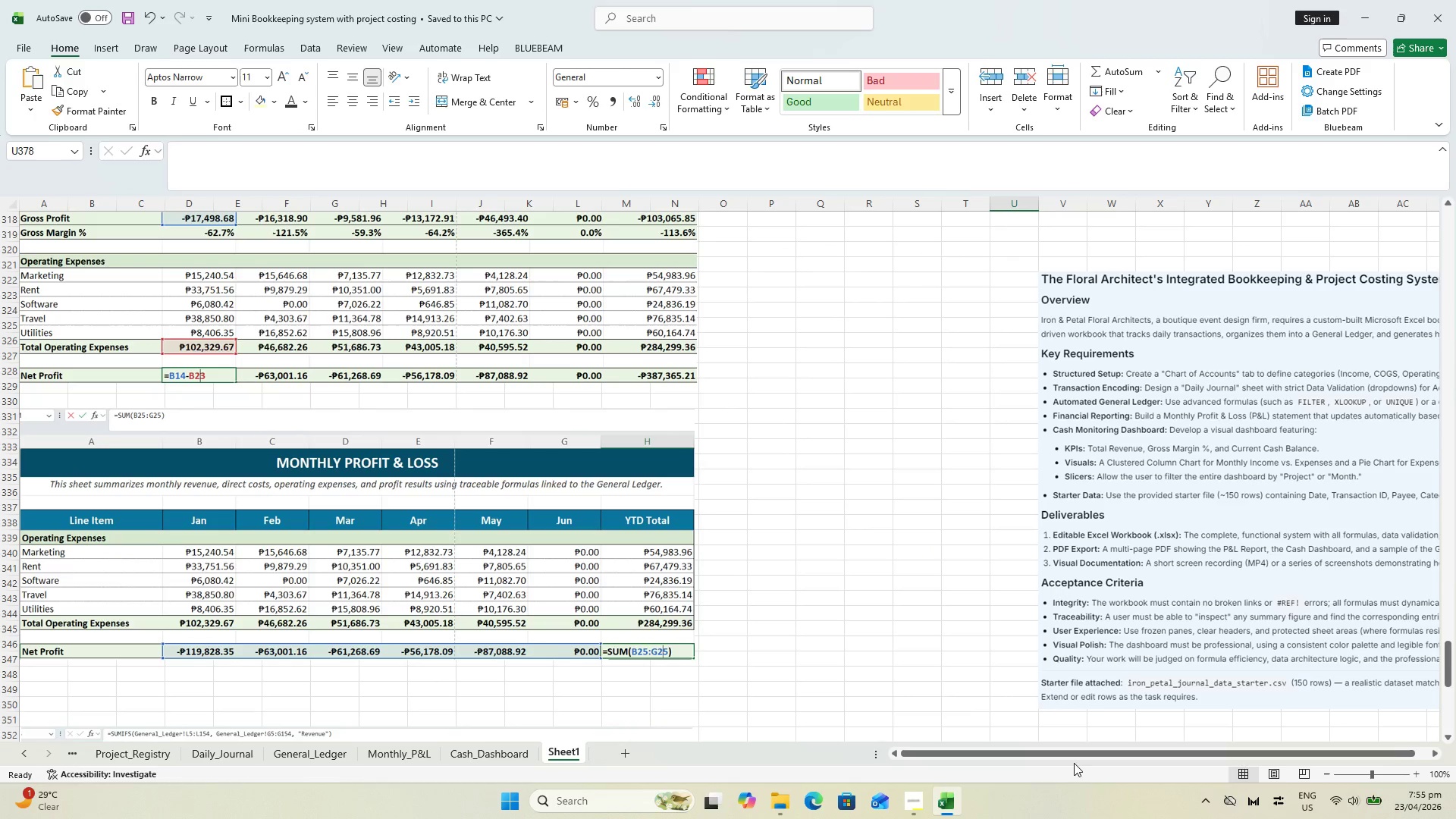 
left_click_drag(start_coordinate=[1071, 757], to_coordinate=[1342, 756])
 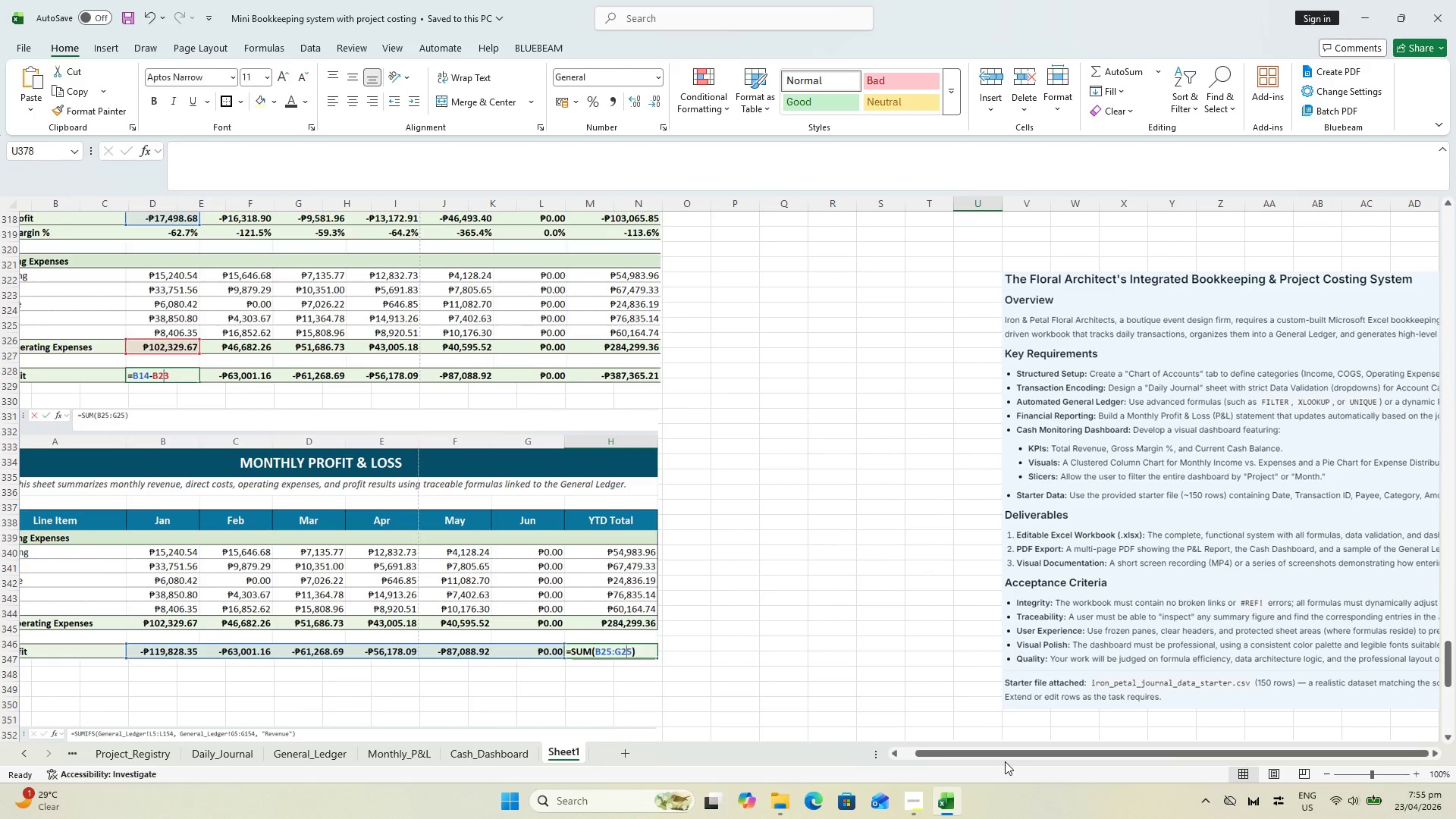 
left_click_drag(start_coordinate=[1003, 756], to_coordinate=[1109, 743])
 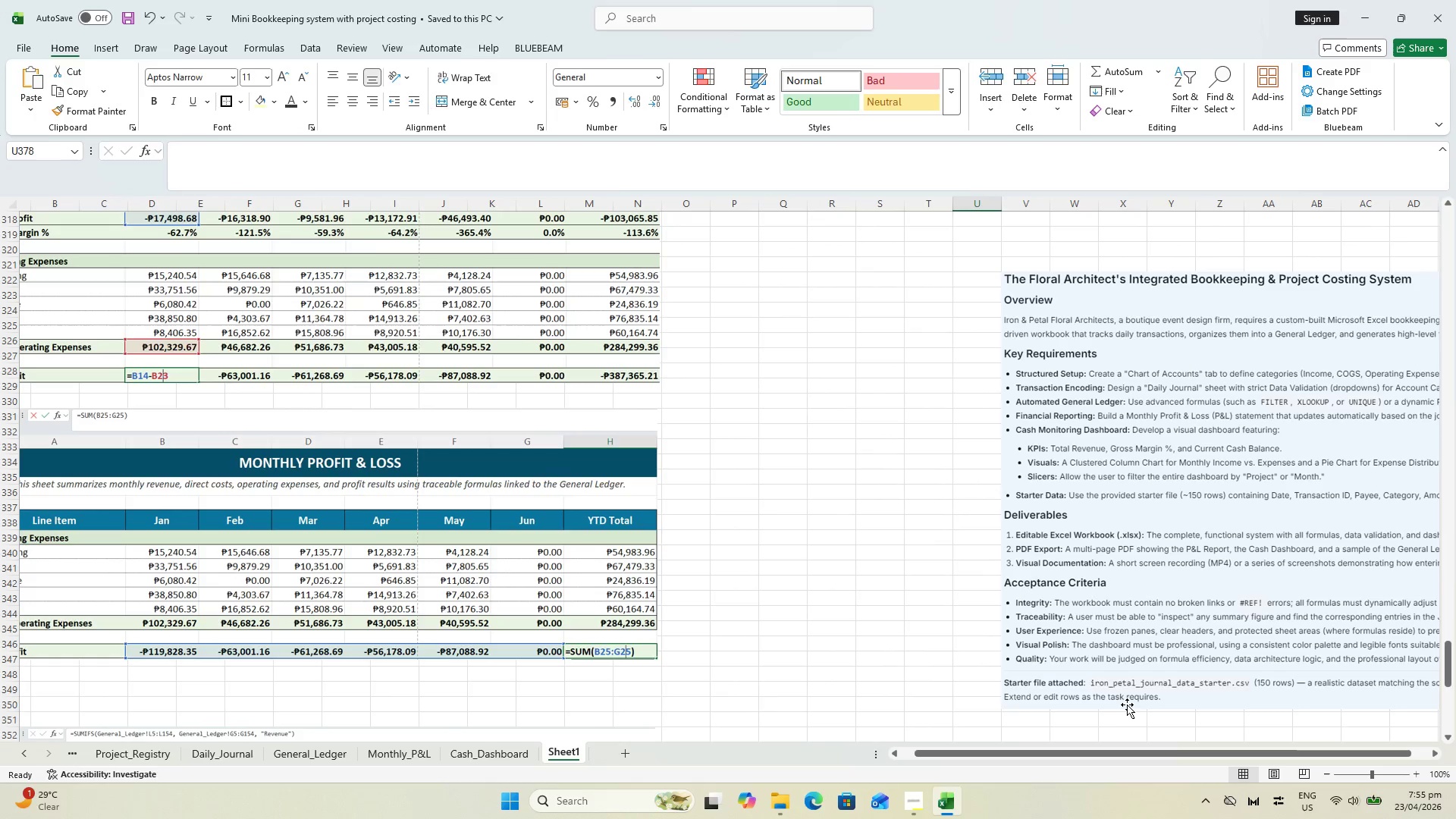 
left_click([1126, 703])
 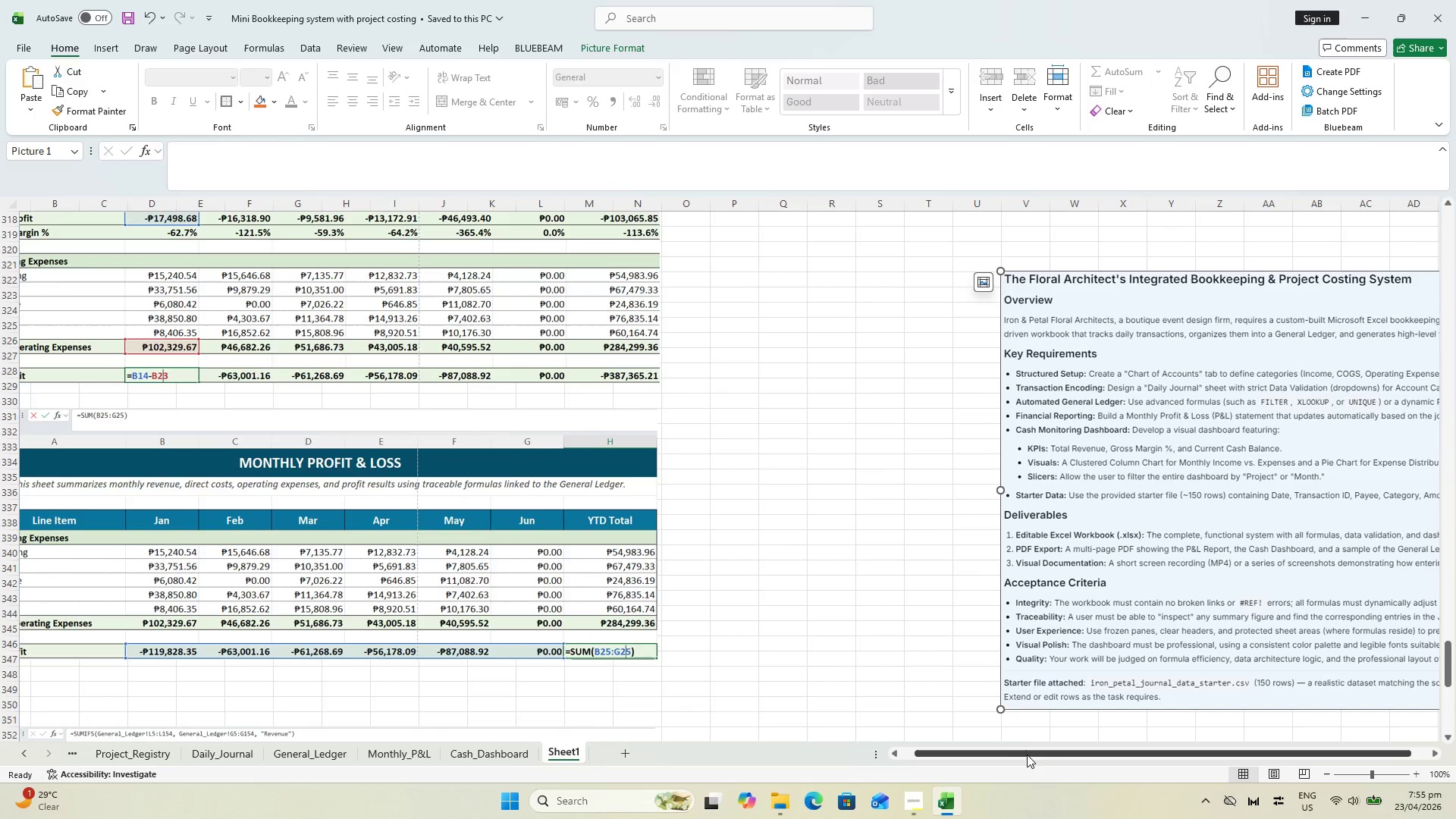 
left_click_drag(start_coordinate=[1028, 752], to_coordinate=[1178, 748])
 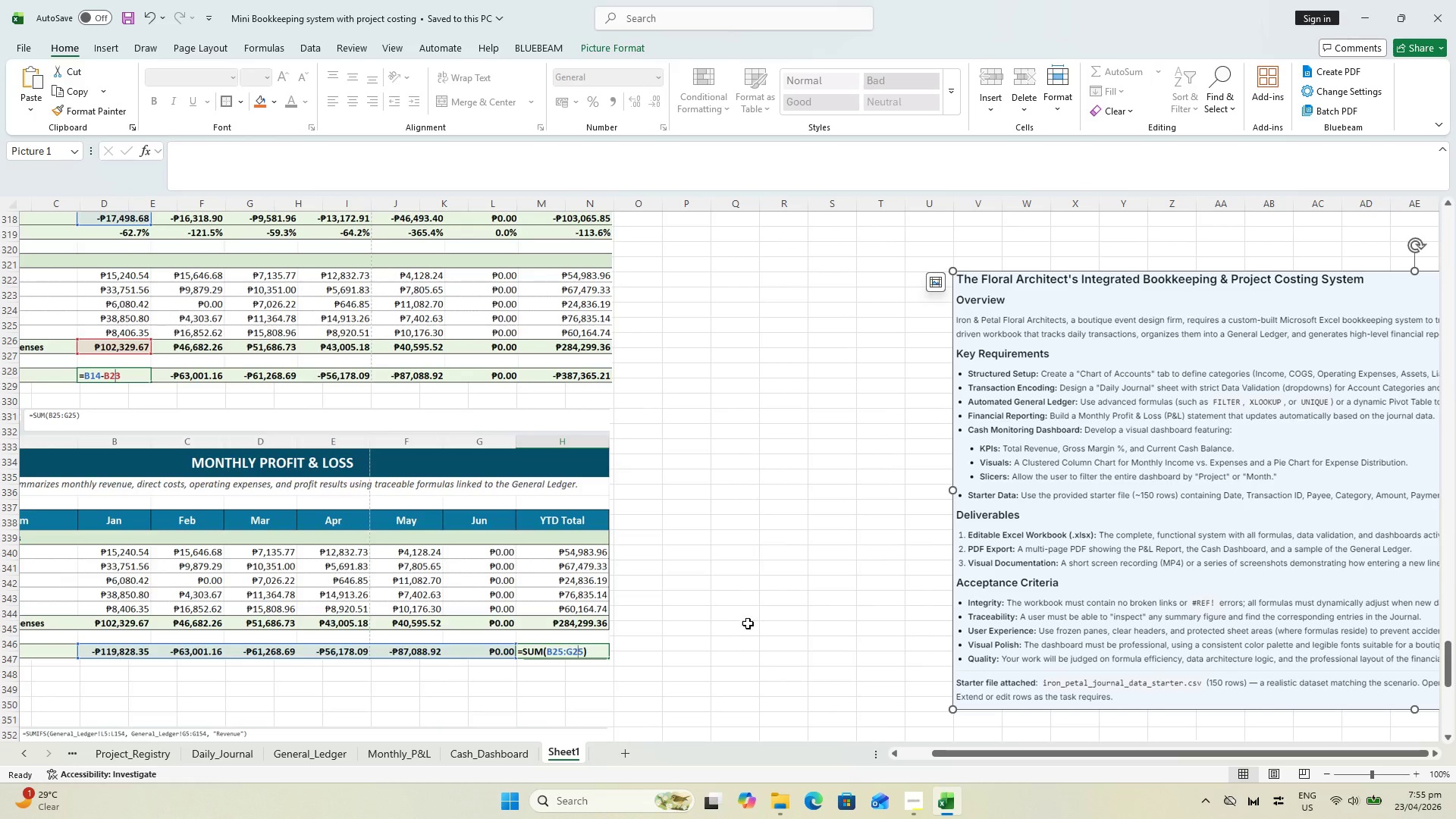 
key(Control+ControlLeft)
 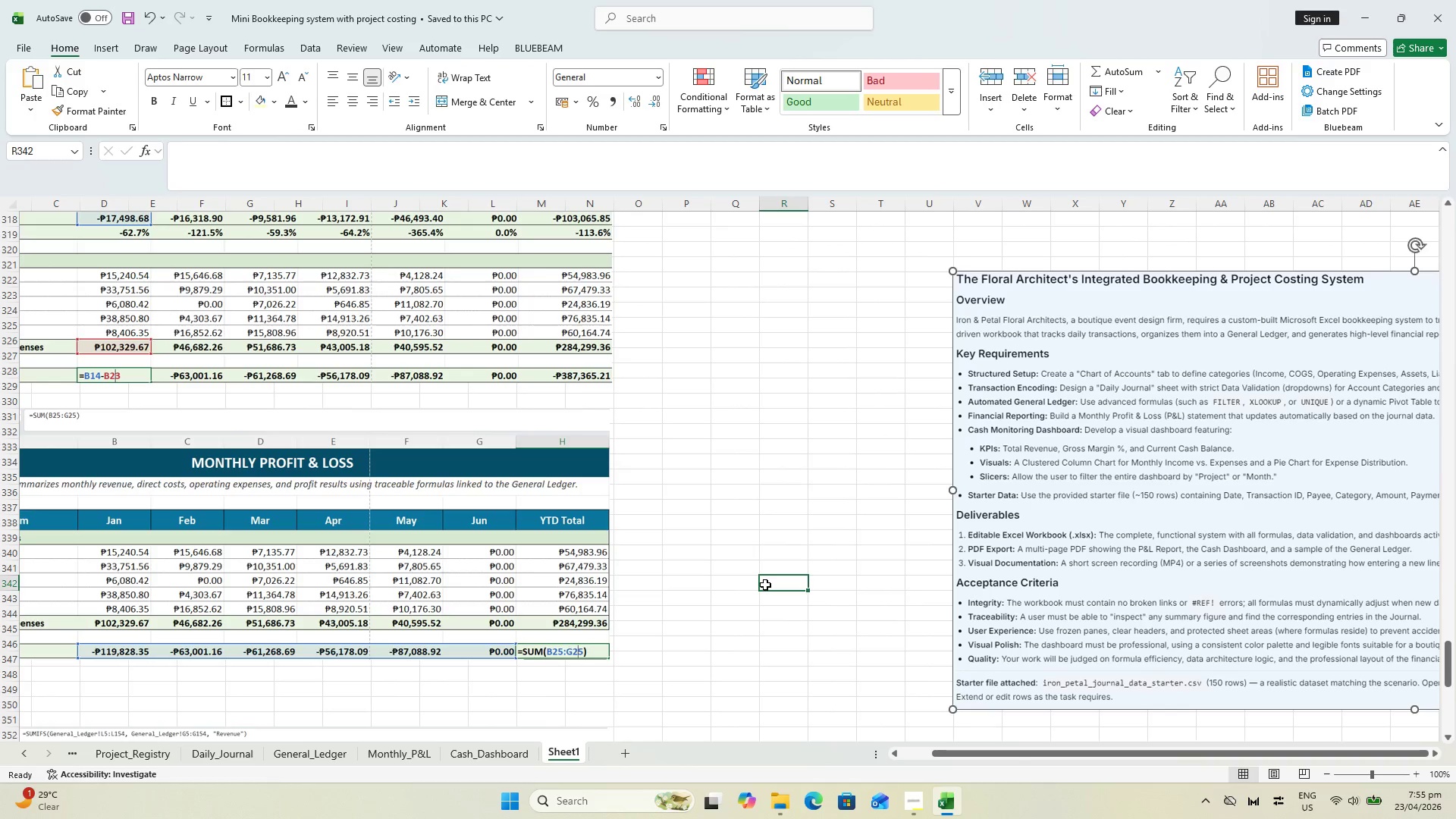 
hold_key(key=ControlLeft, duration=0.73)
scroll: coordinate [770, 602], scroll_direction: down, amount: 4.0
 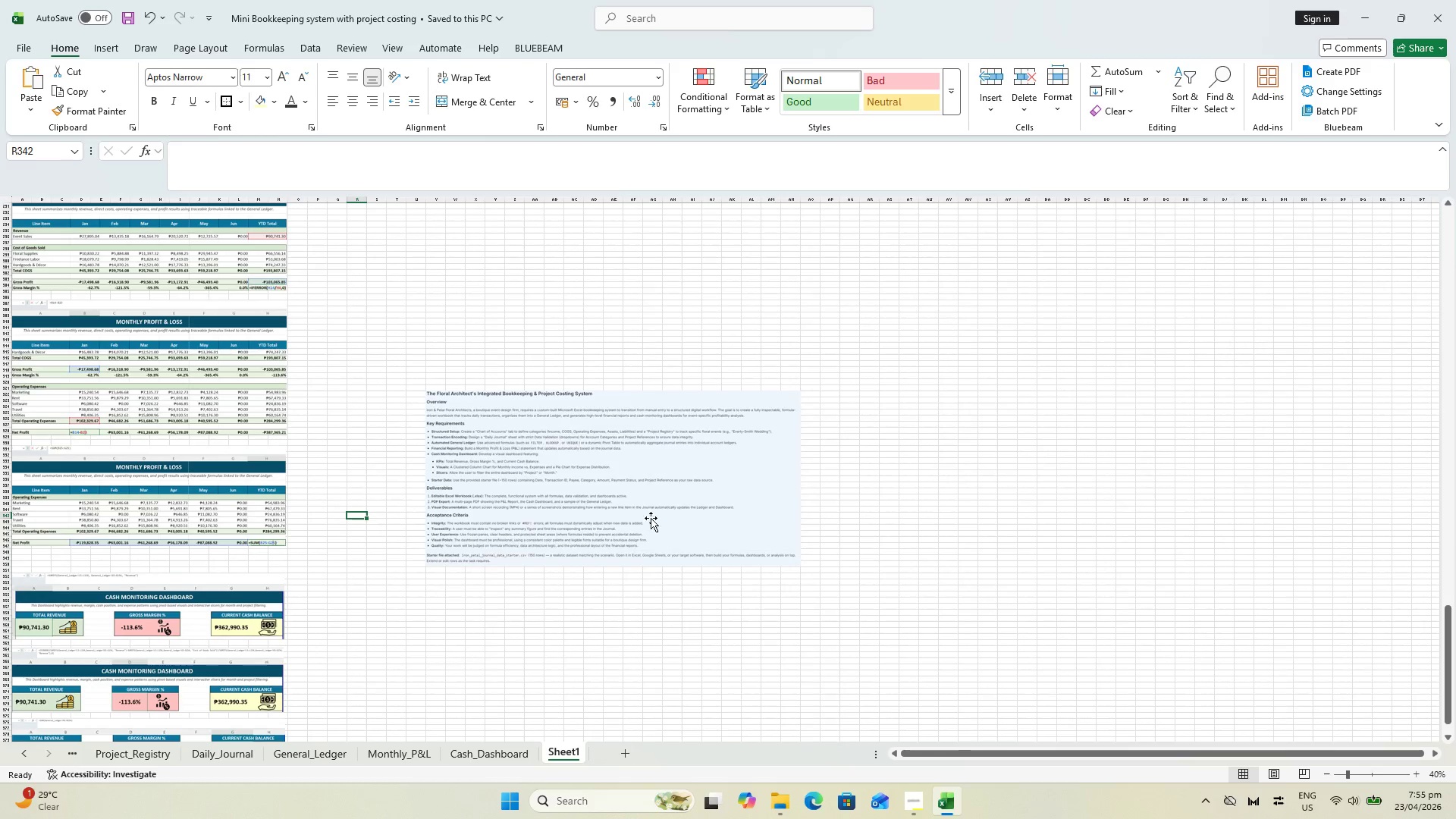 
hold_key(key=ControlLeft, duration=0.5)
 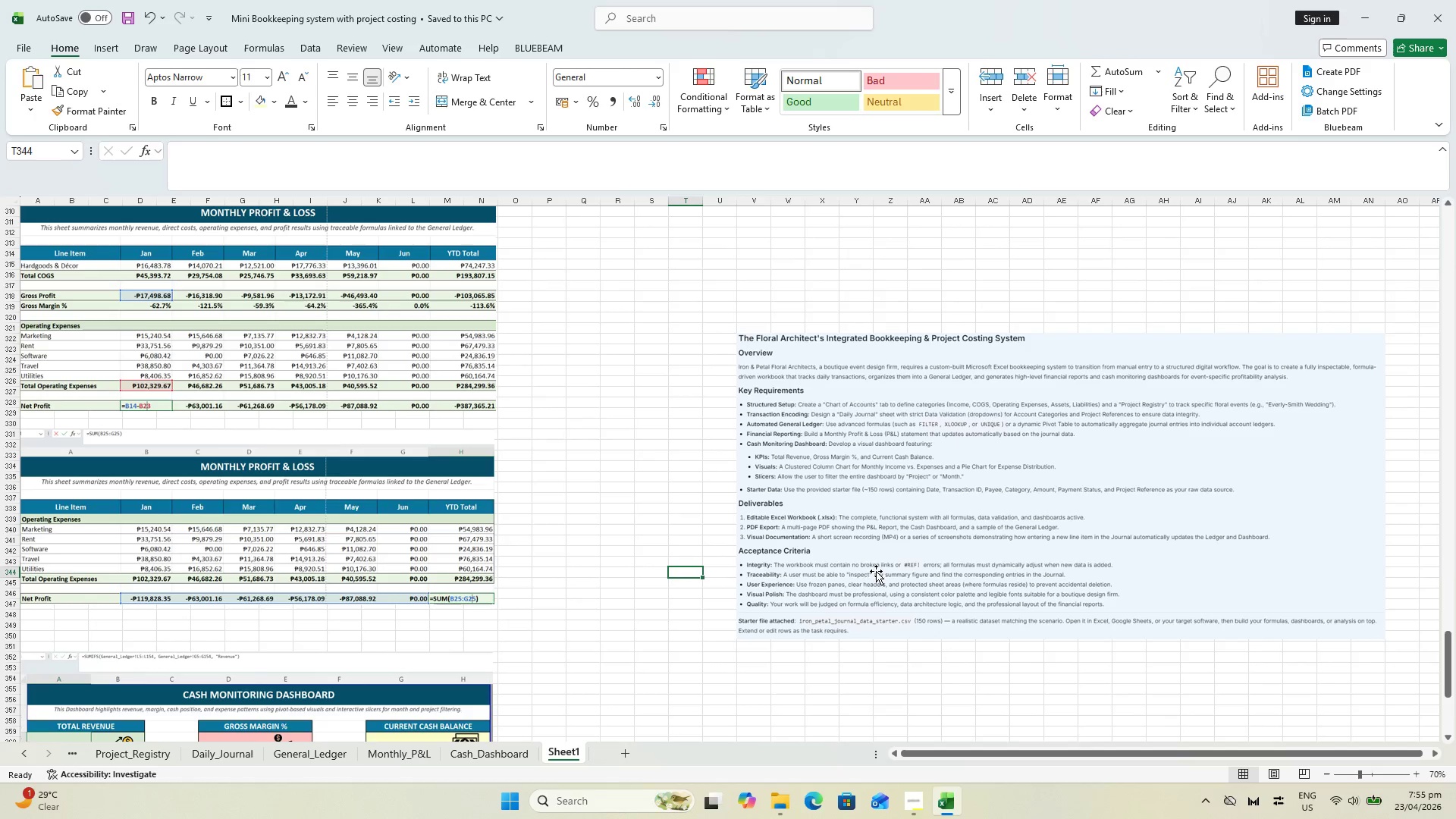 
left_click([699, 575])
 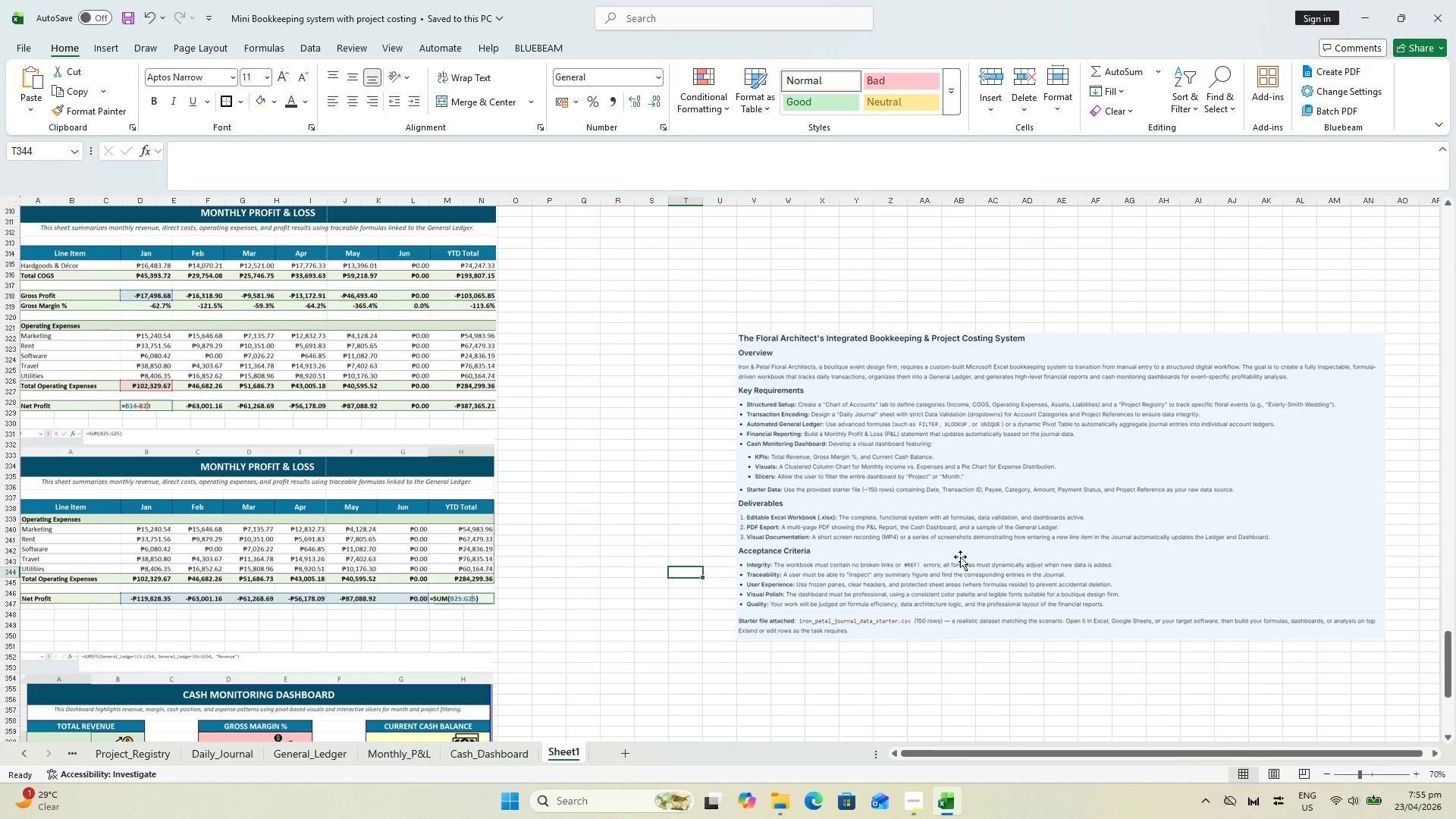 
scroll: coordinate [695, 503], scroll_direction: up, amount: 2.0
 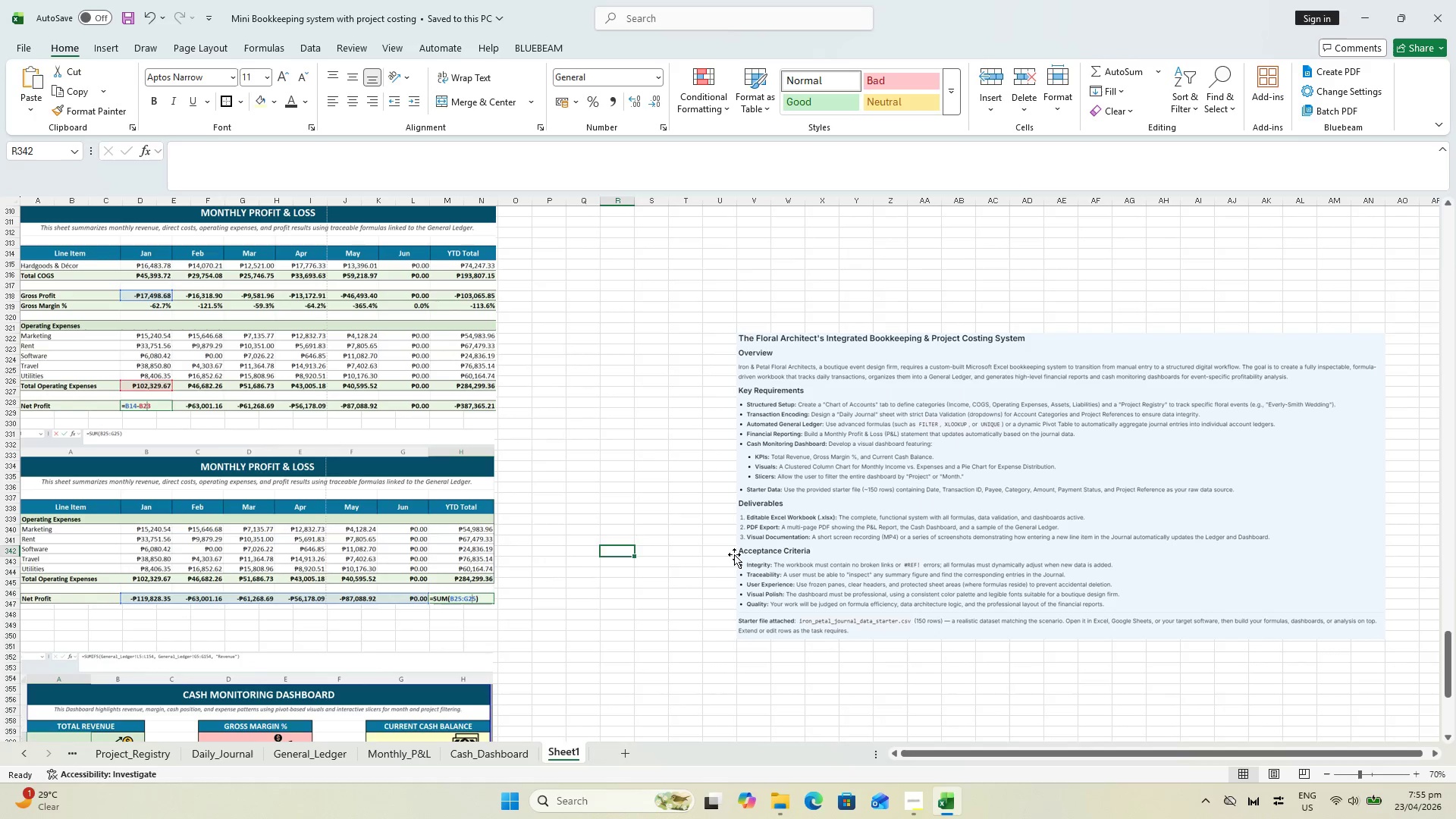 
hold_key(key=ControlLeft, duration=0.64)
scroll: coordinate [1227, 550], scroll_direction: up, amount: 2.0
 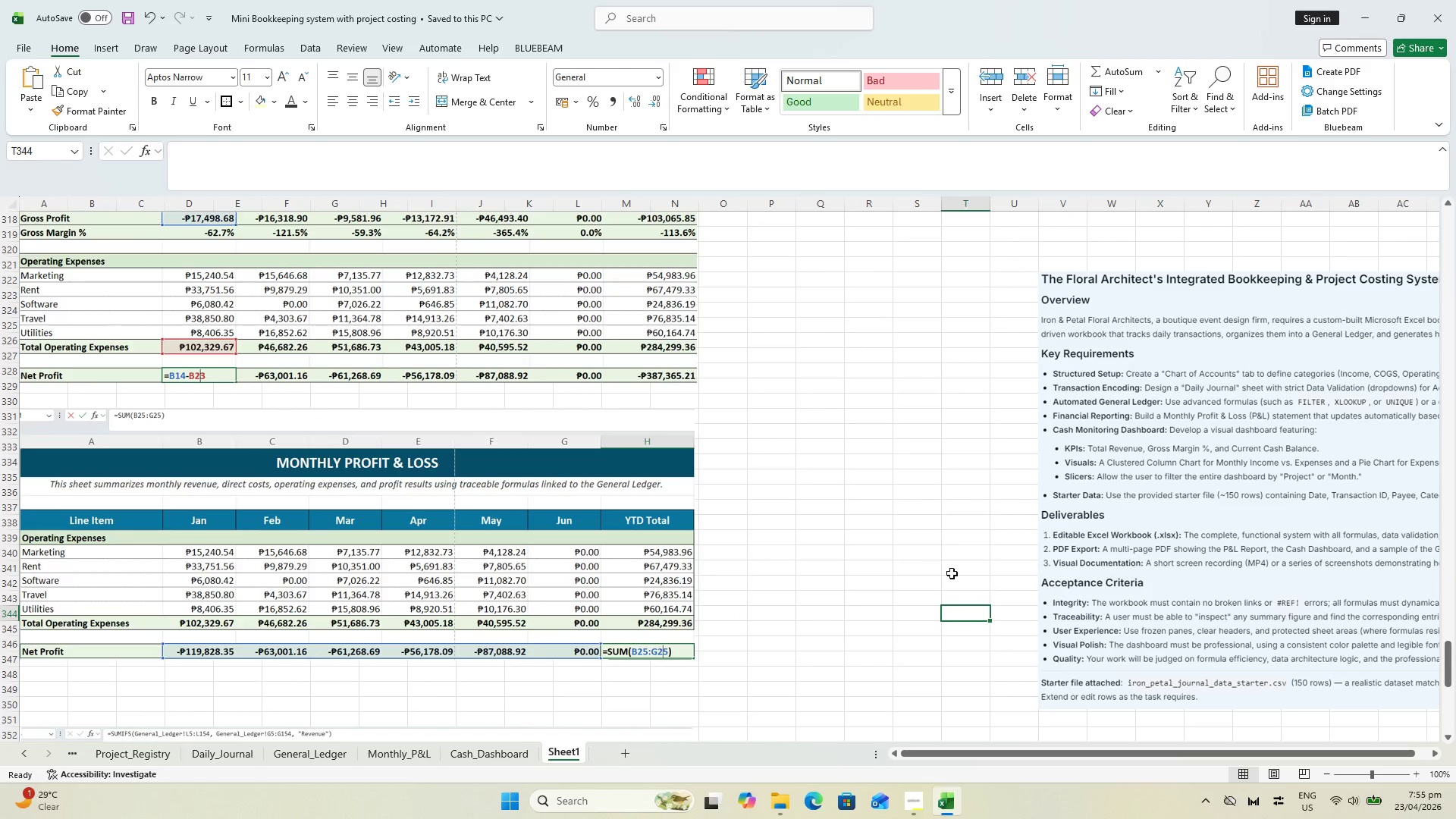 
left_click_drag(start_coordinate=[901, 570], to_coordinate=[861, 576])
 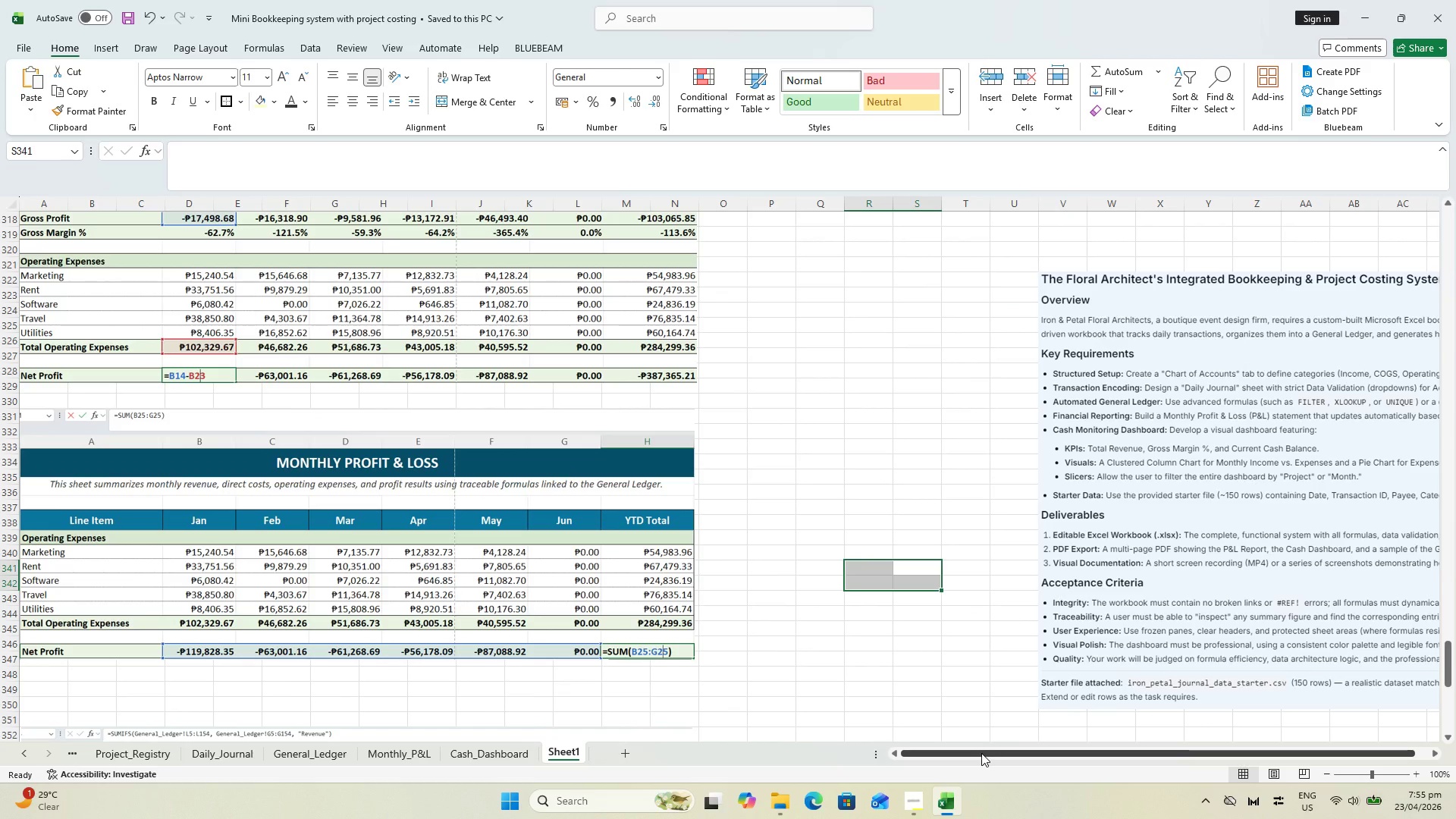 
left_click_drag(start_coordinate=[981, 755], to_coordinate=[1094, 751])
 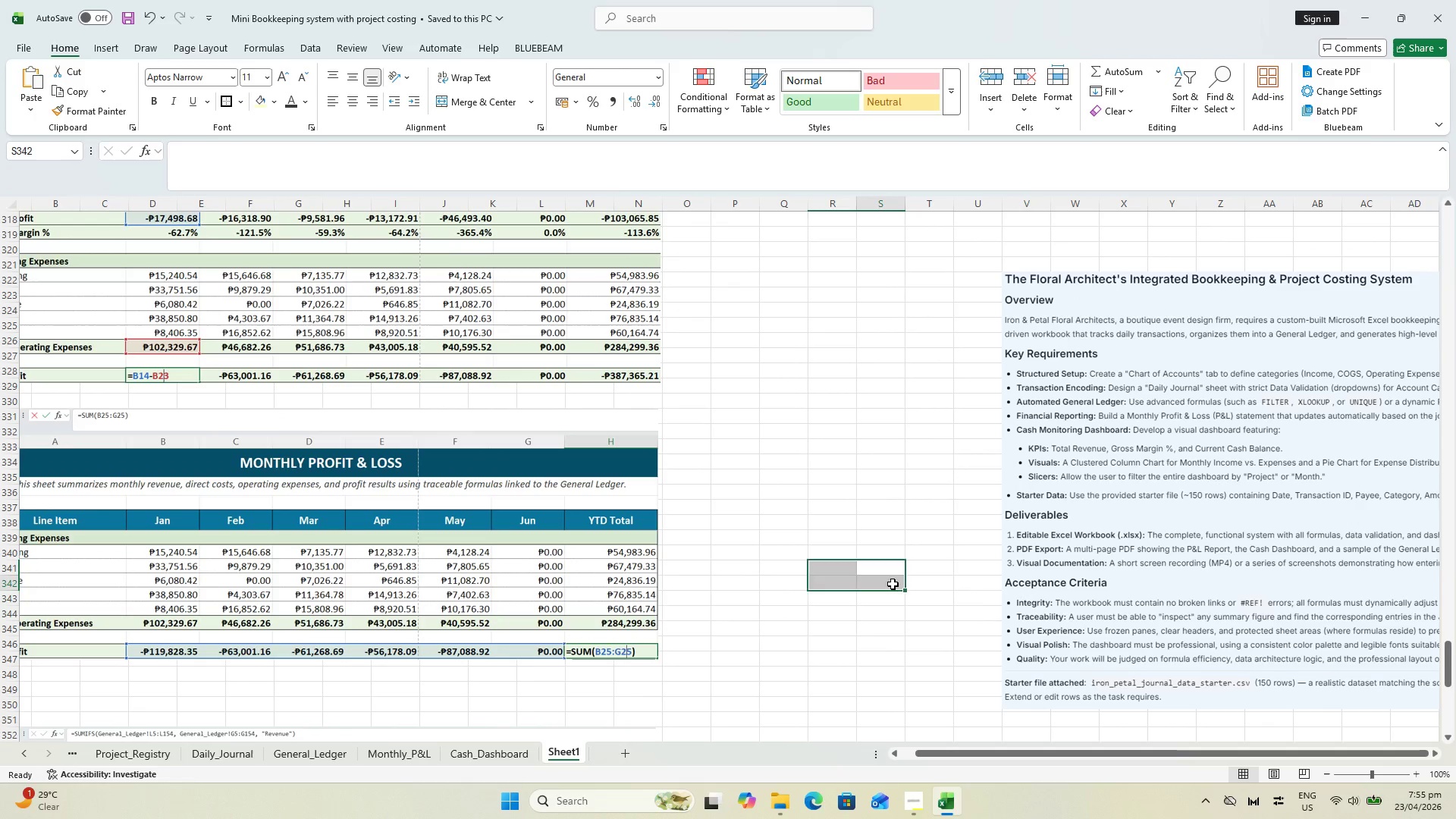 
left_click_drag(start_coordinate=[891, 584], to_coordinate=[898, 583])
 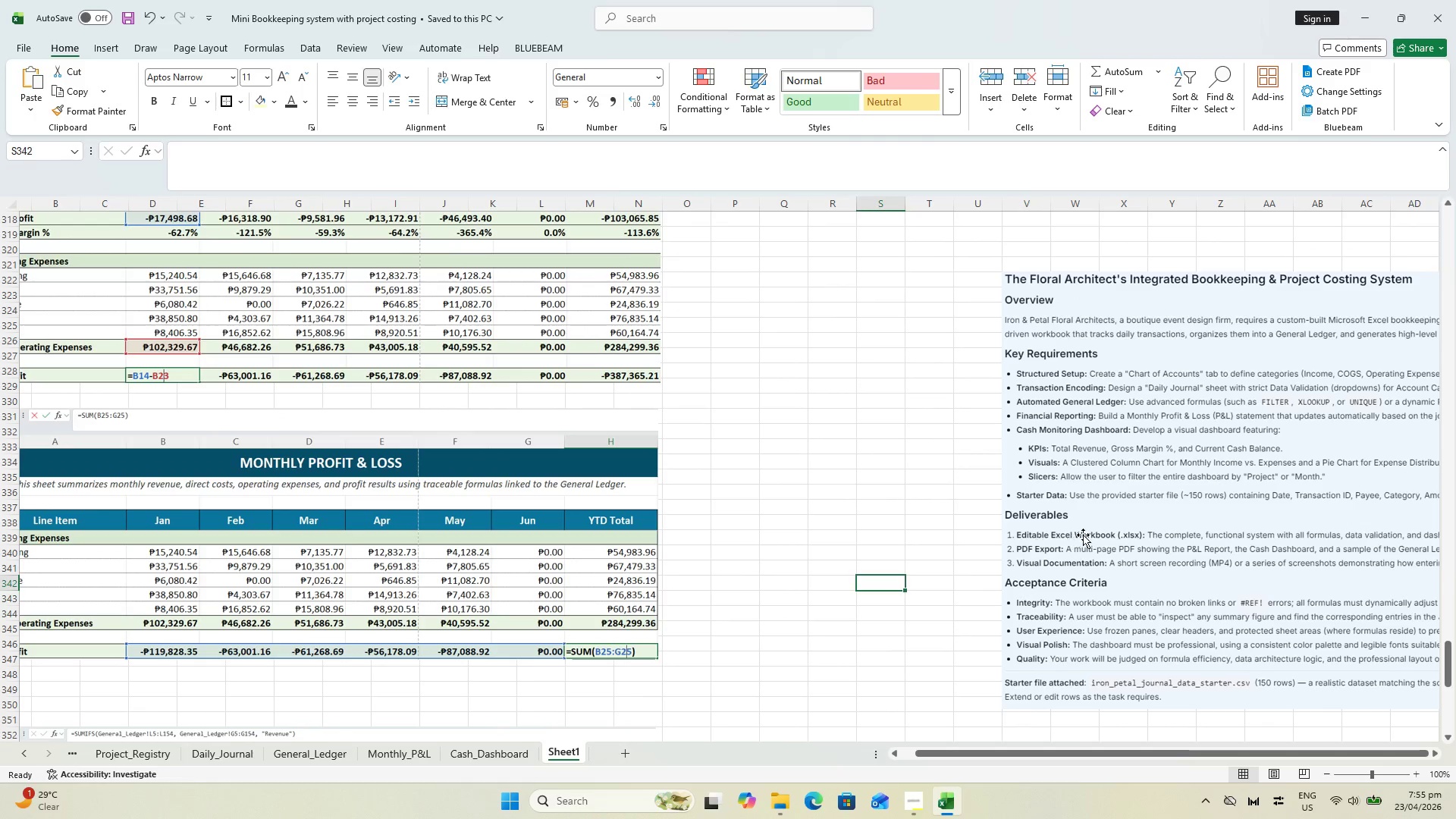 
left_click_drag(start_coordinate=[1083, 535], to_coordinate=[774, 507])
 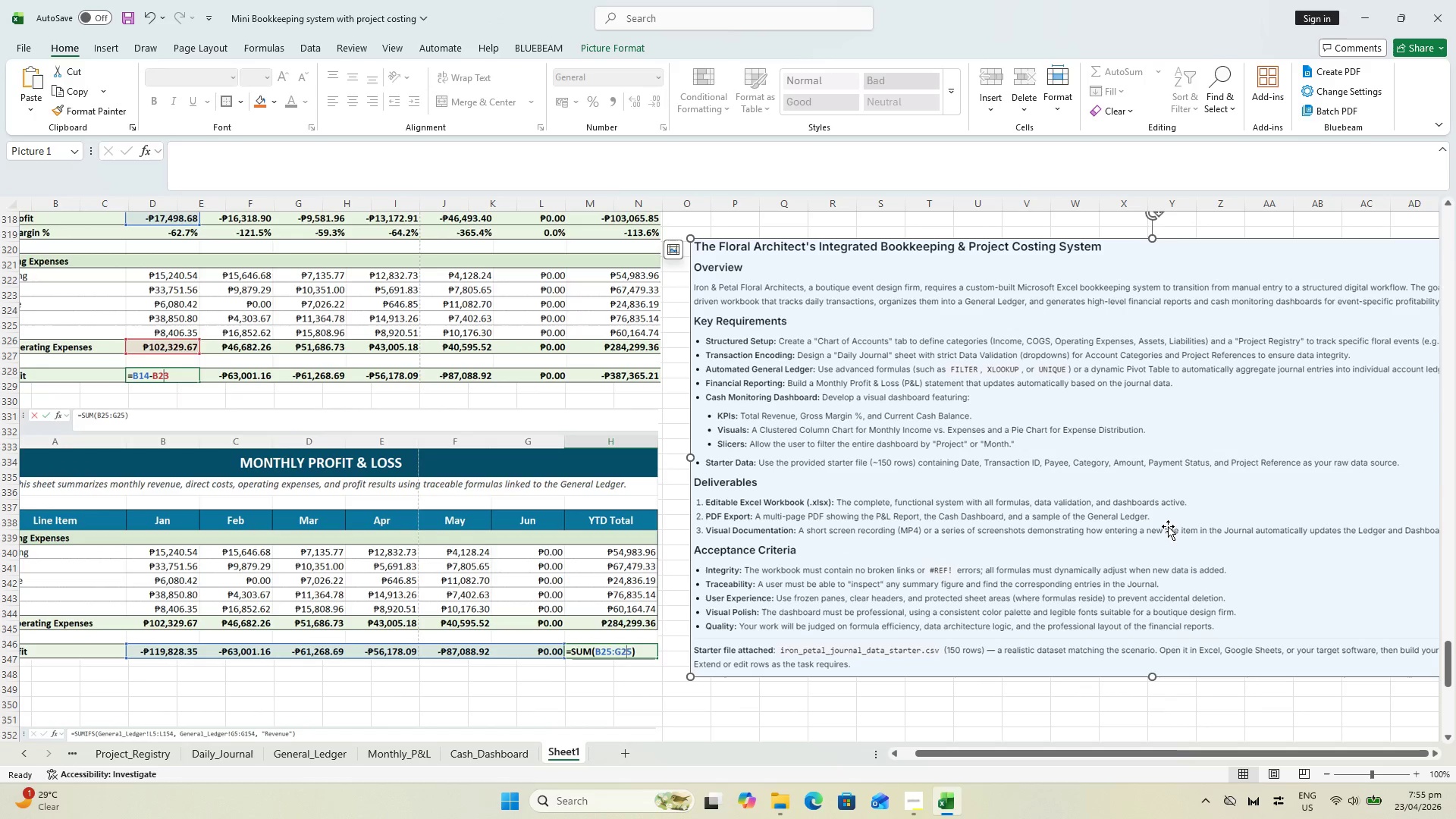 
wait(9.08)
 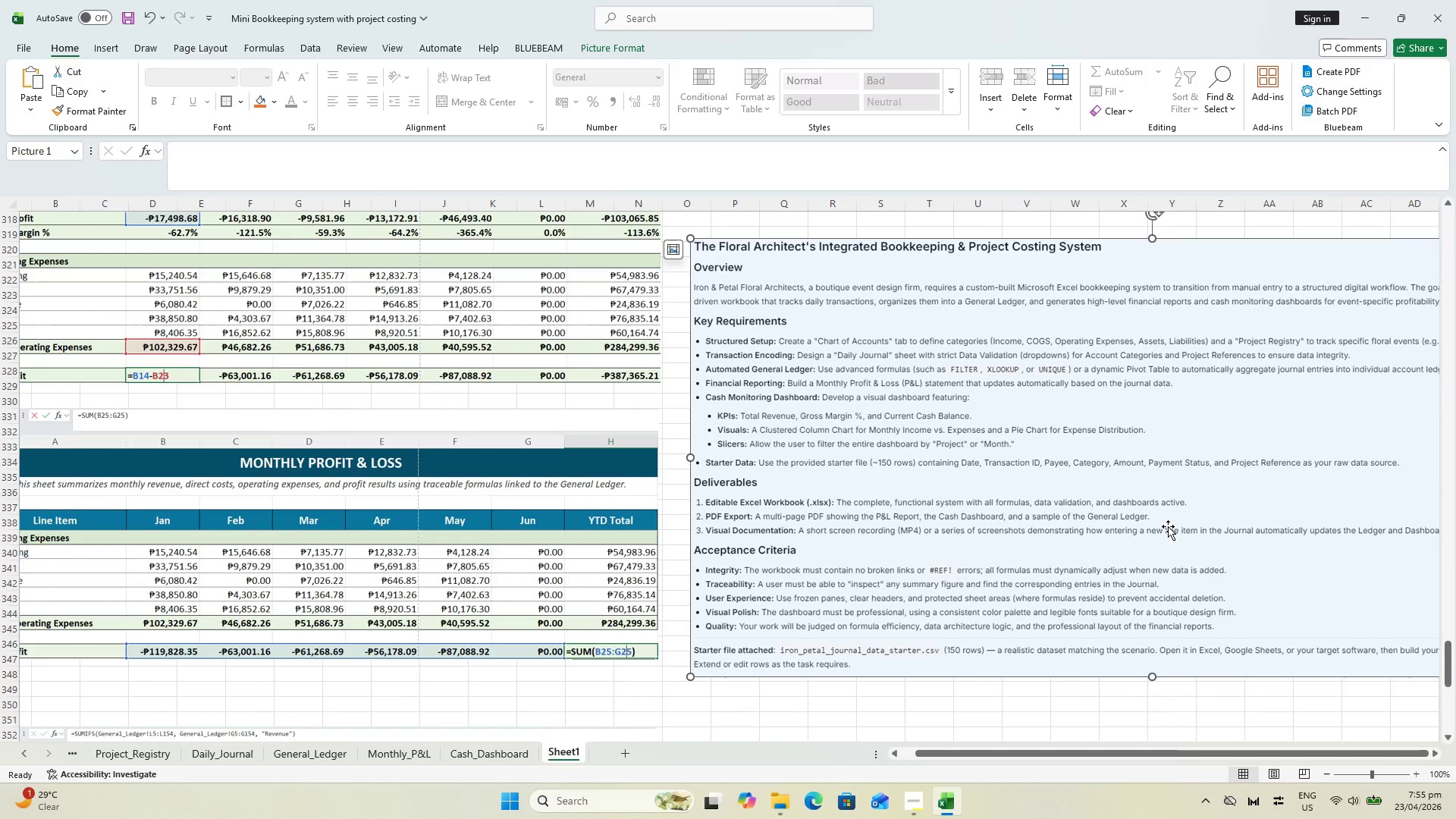 
left_click_drag(start_coordinate=[1141, 748], to_coordinate=[1191, 742])
 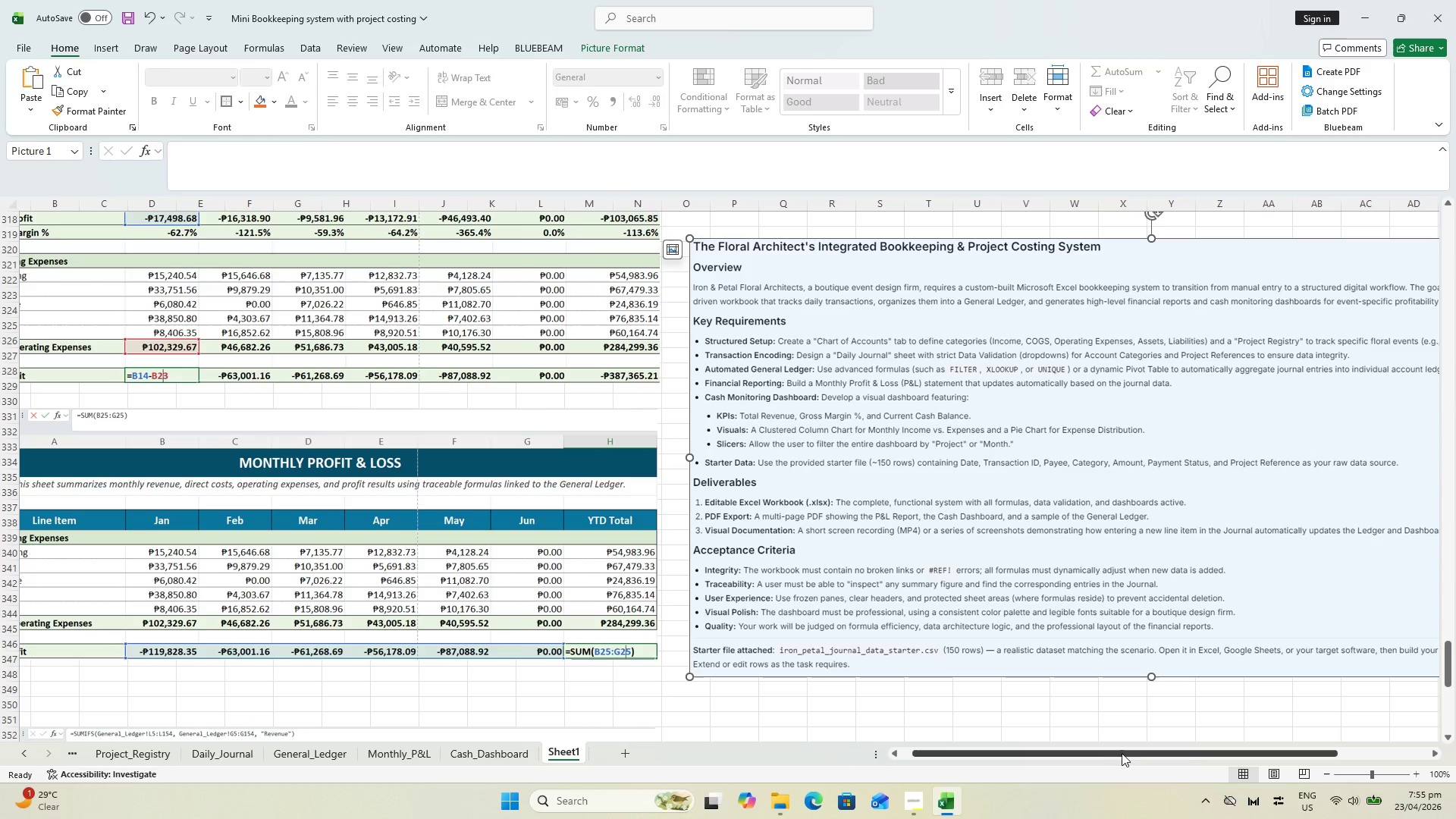 
left_click_drag(start_coordinate=[1114, 757], to_coordinate=[1189, 748])
 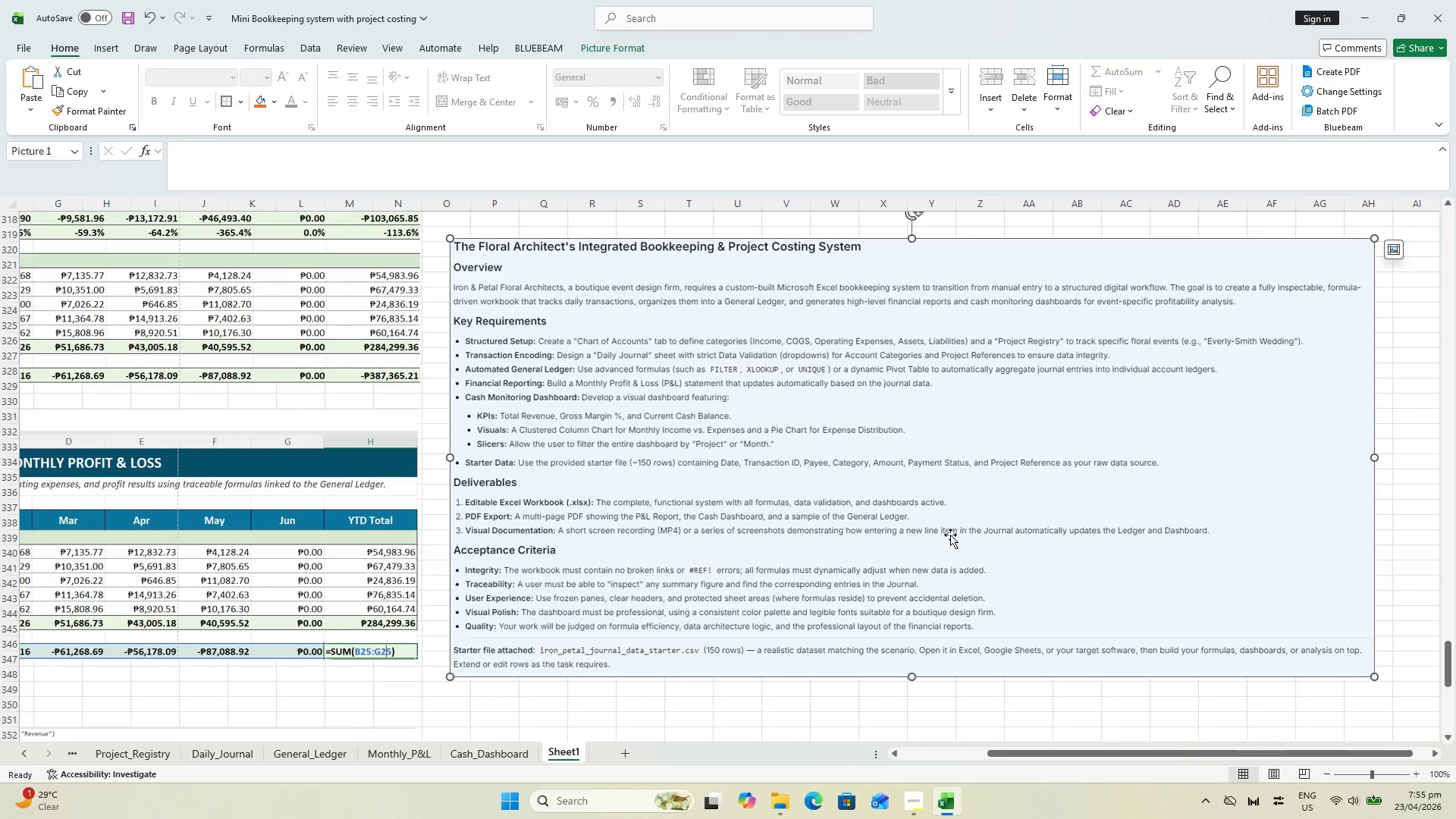 
wait(6.45)
 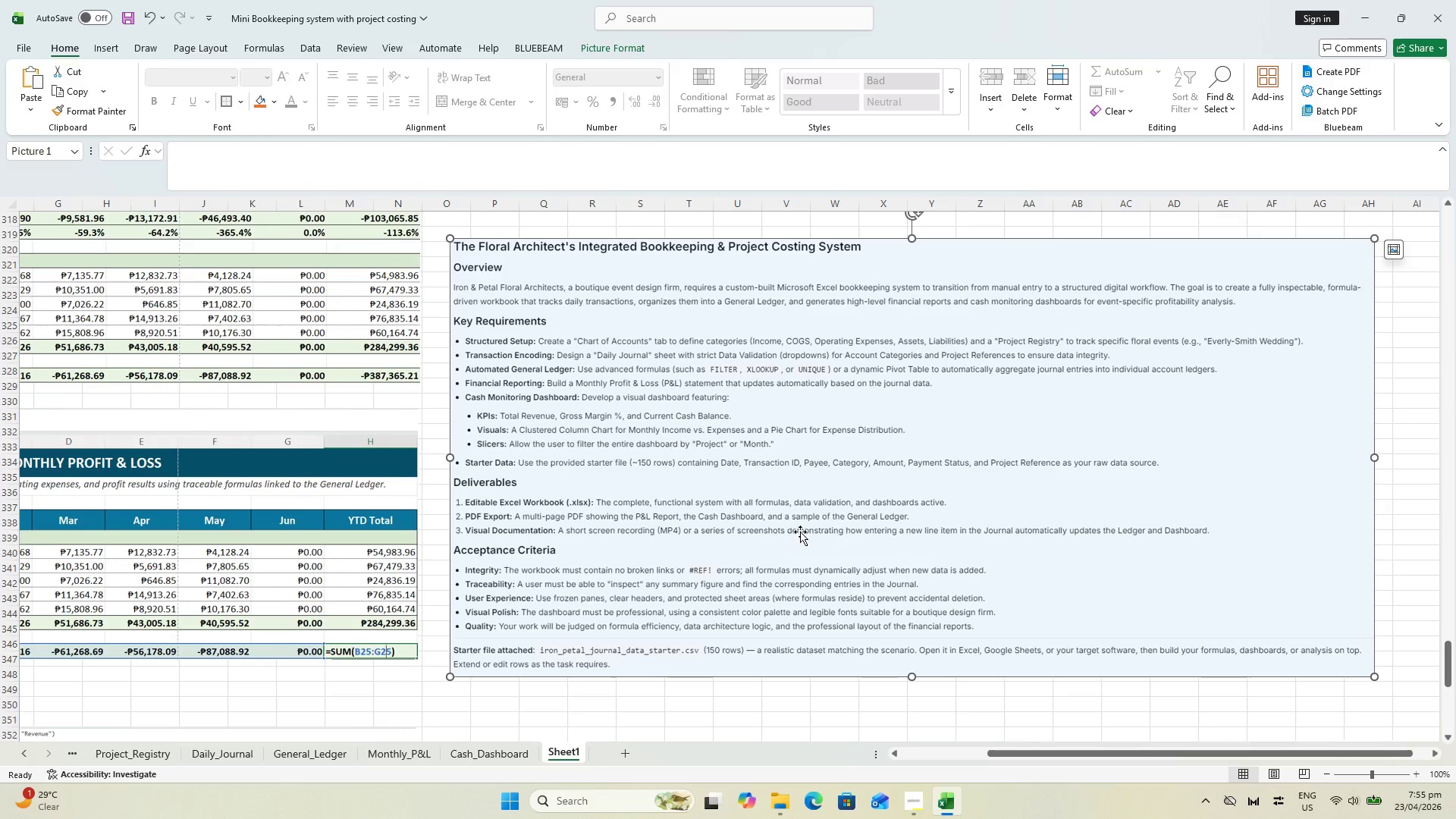 
key(Escape)
 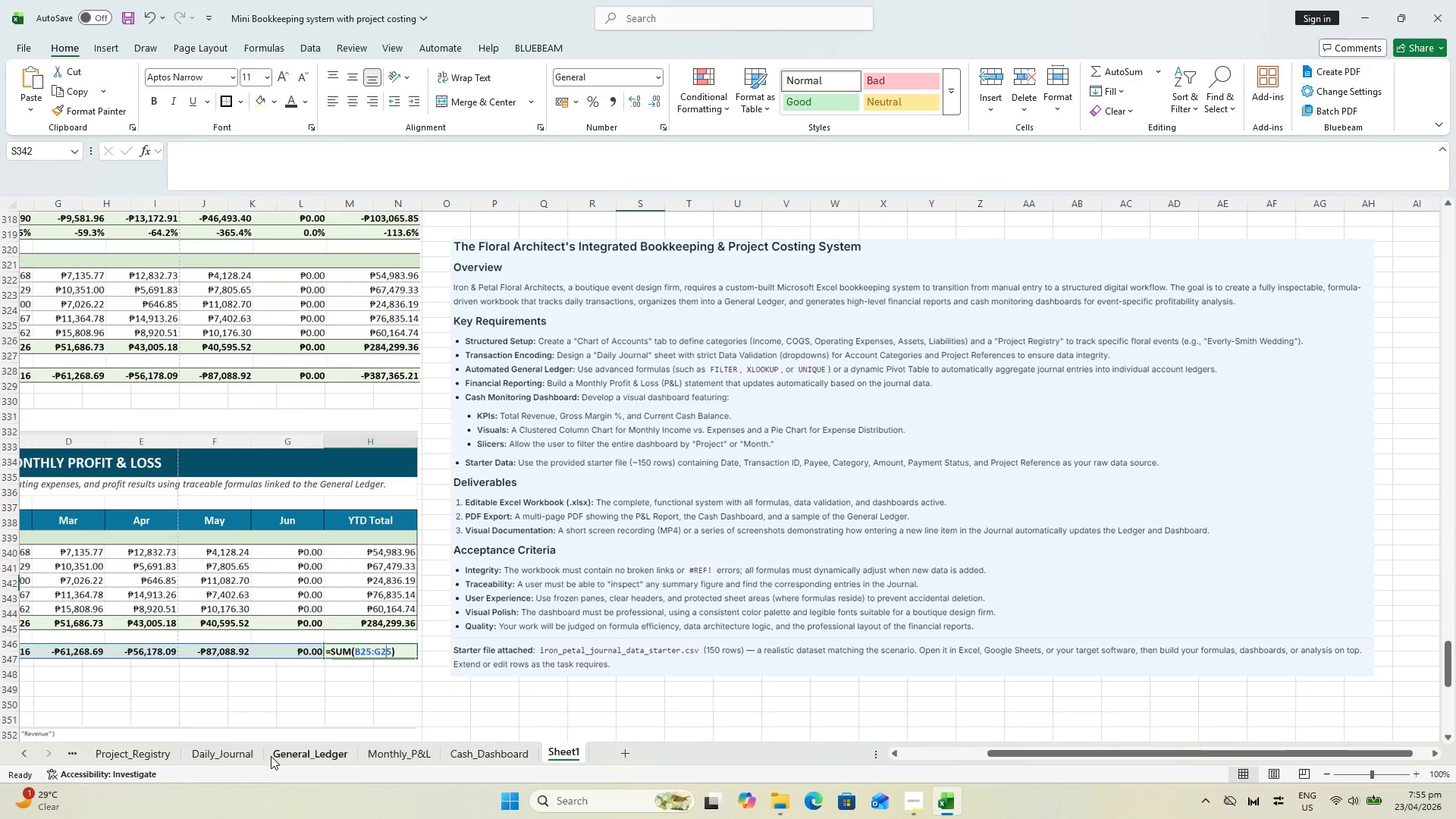 
left_click([238, 755])
 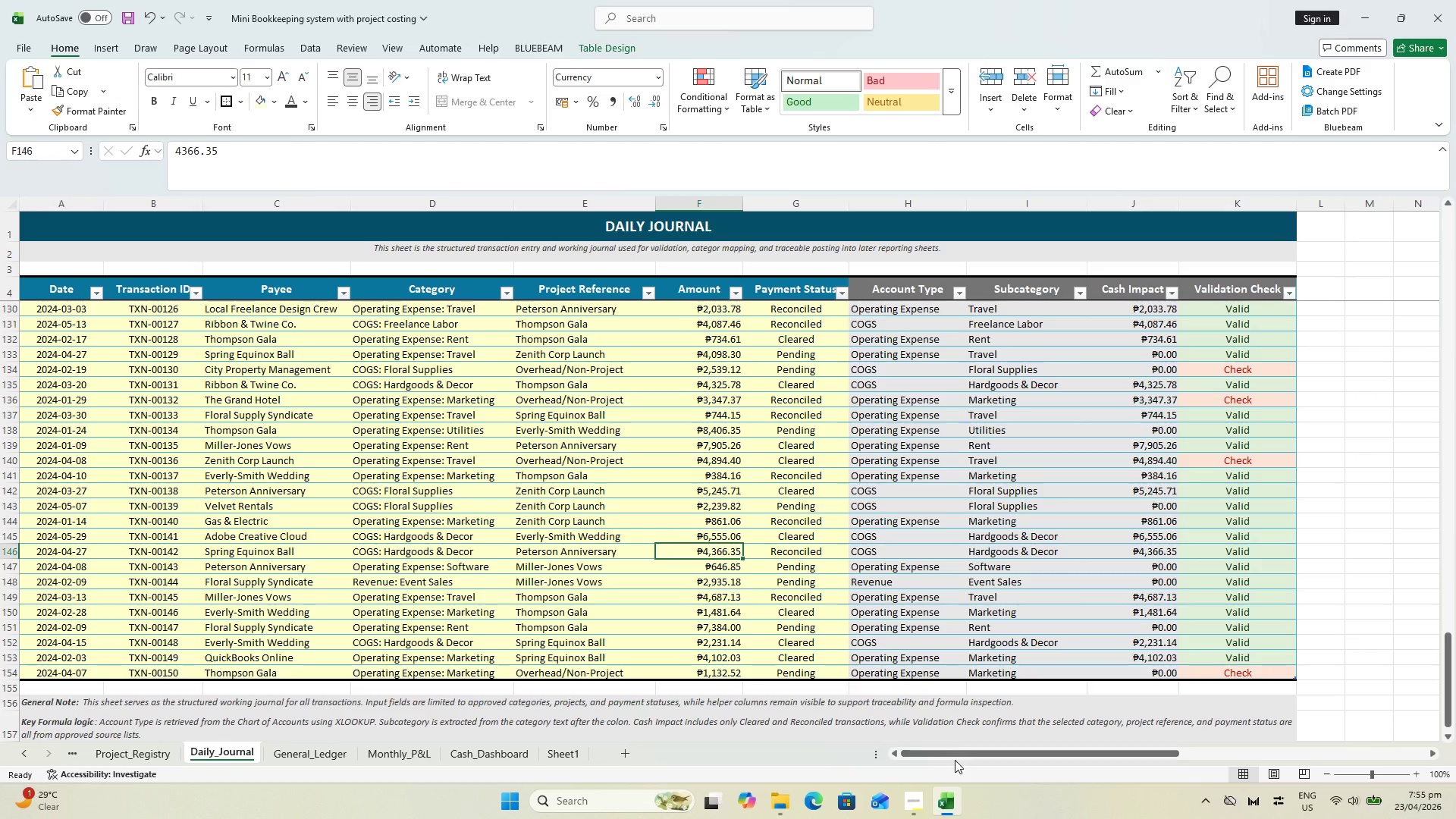 
left_click_drag(start_coordinate=[954, 758], to_coordinate=[840, 772])
 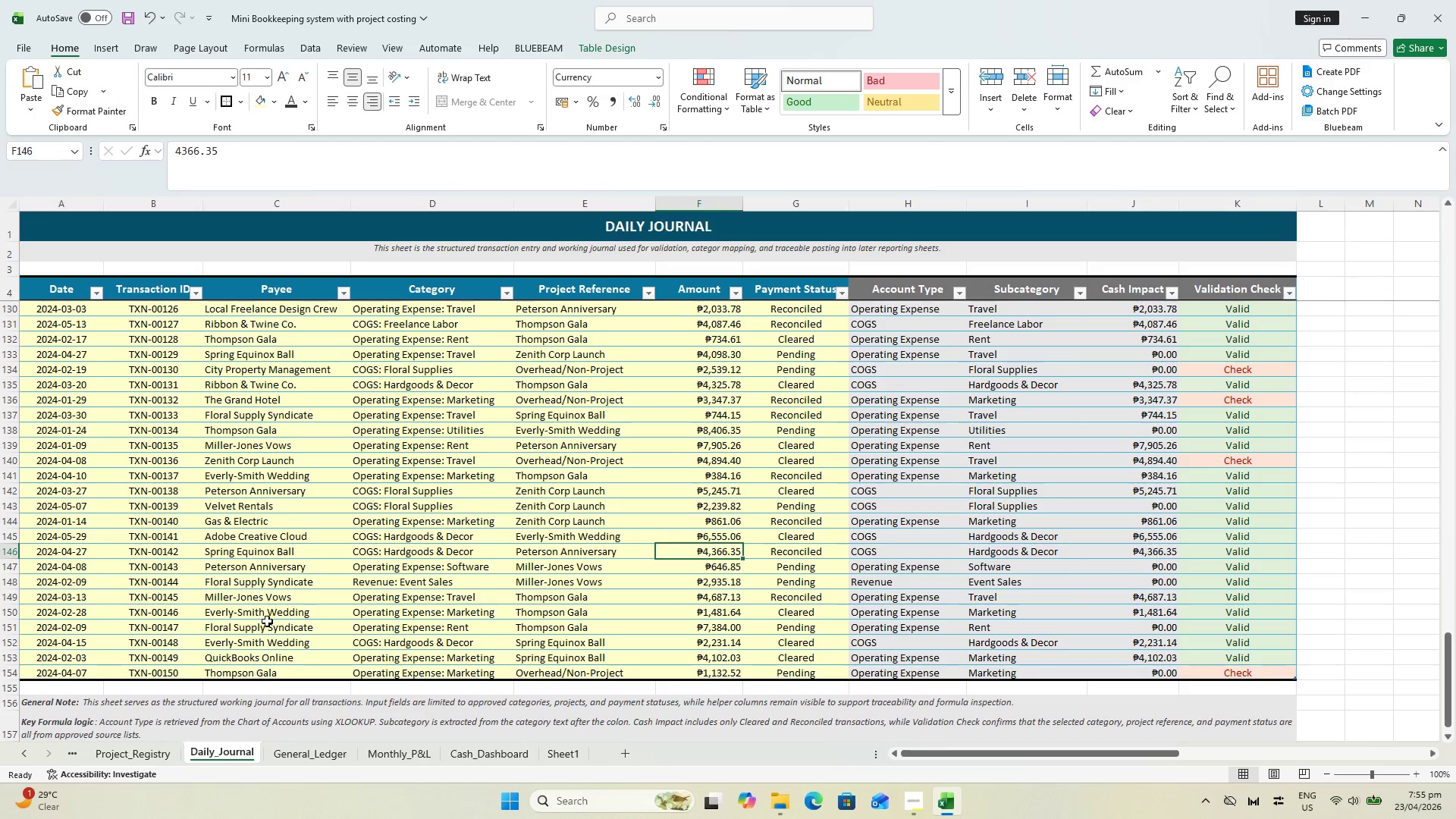 
scroll: coordinate [299, 616], scroll_direction: down, amount: 3.0
 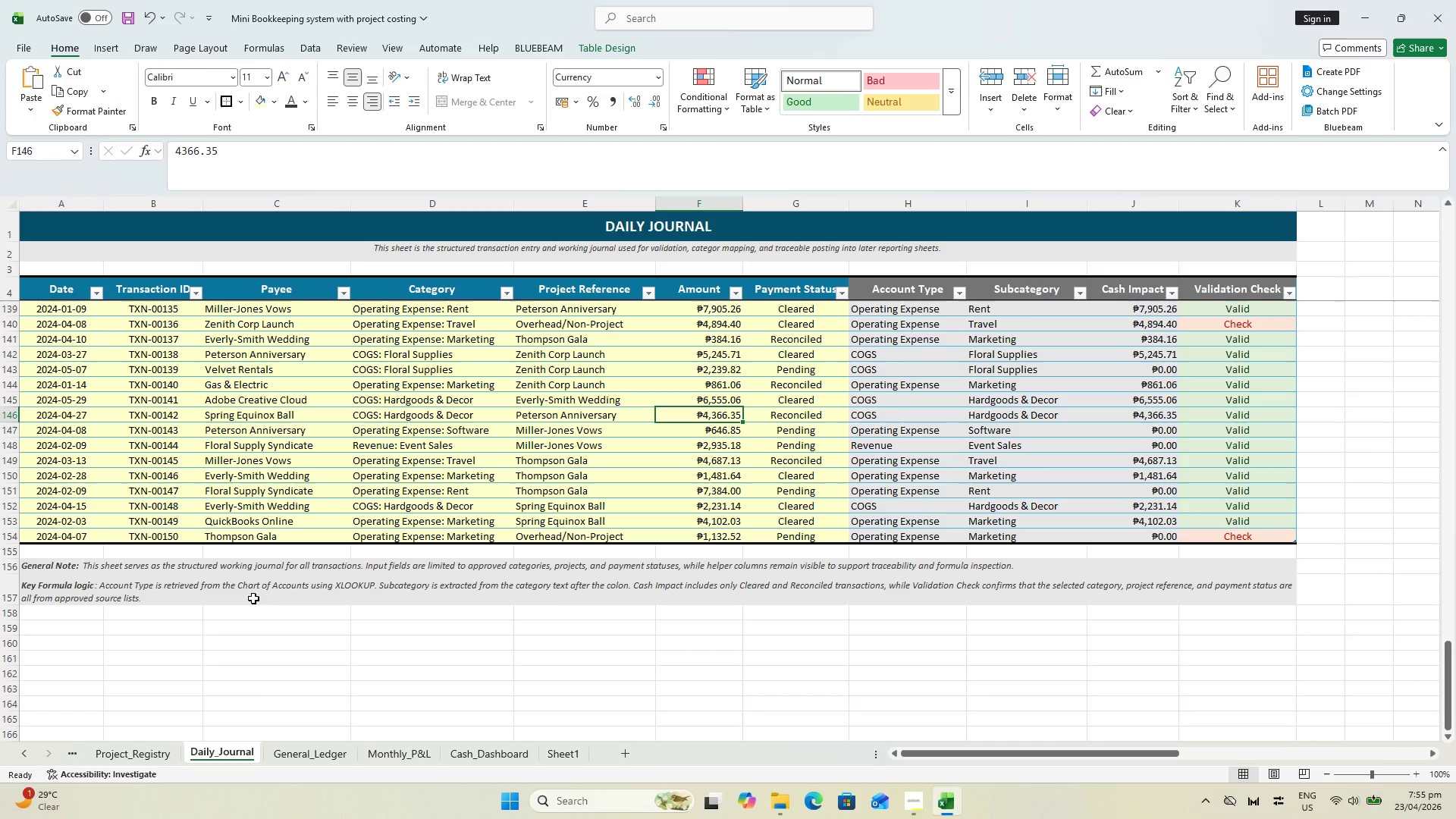 
scroll: coordinate [242, 593], scroll_direction: up, amount: 1.0
 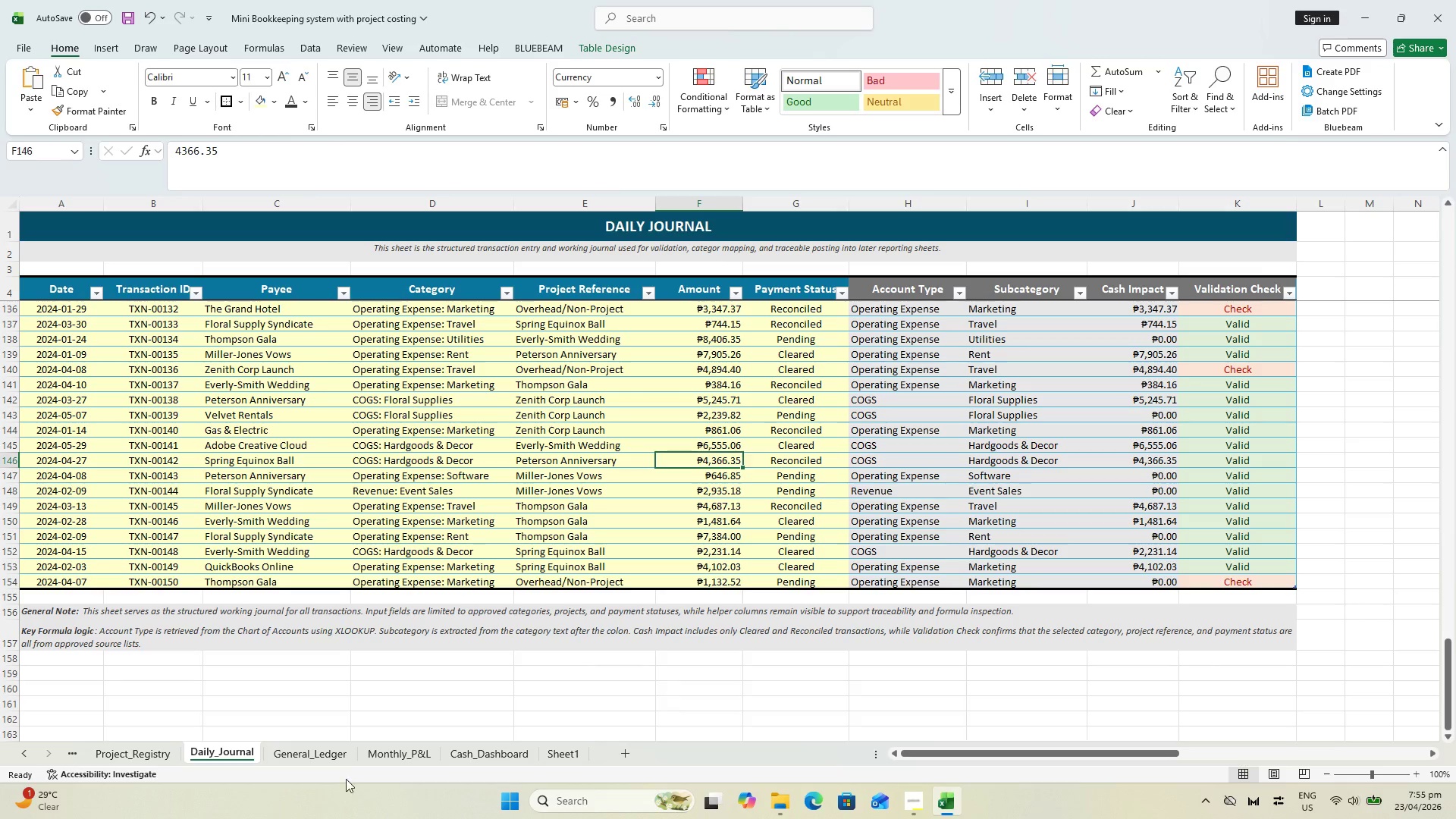 
left_click([484, 758])
 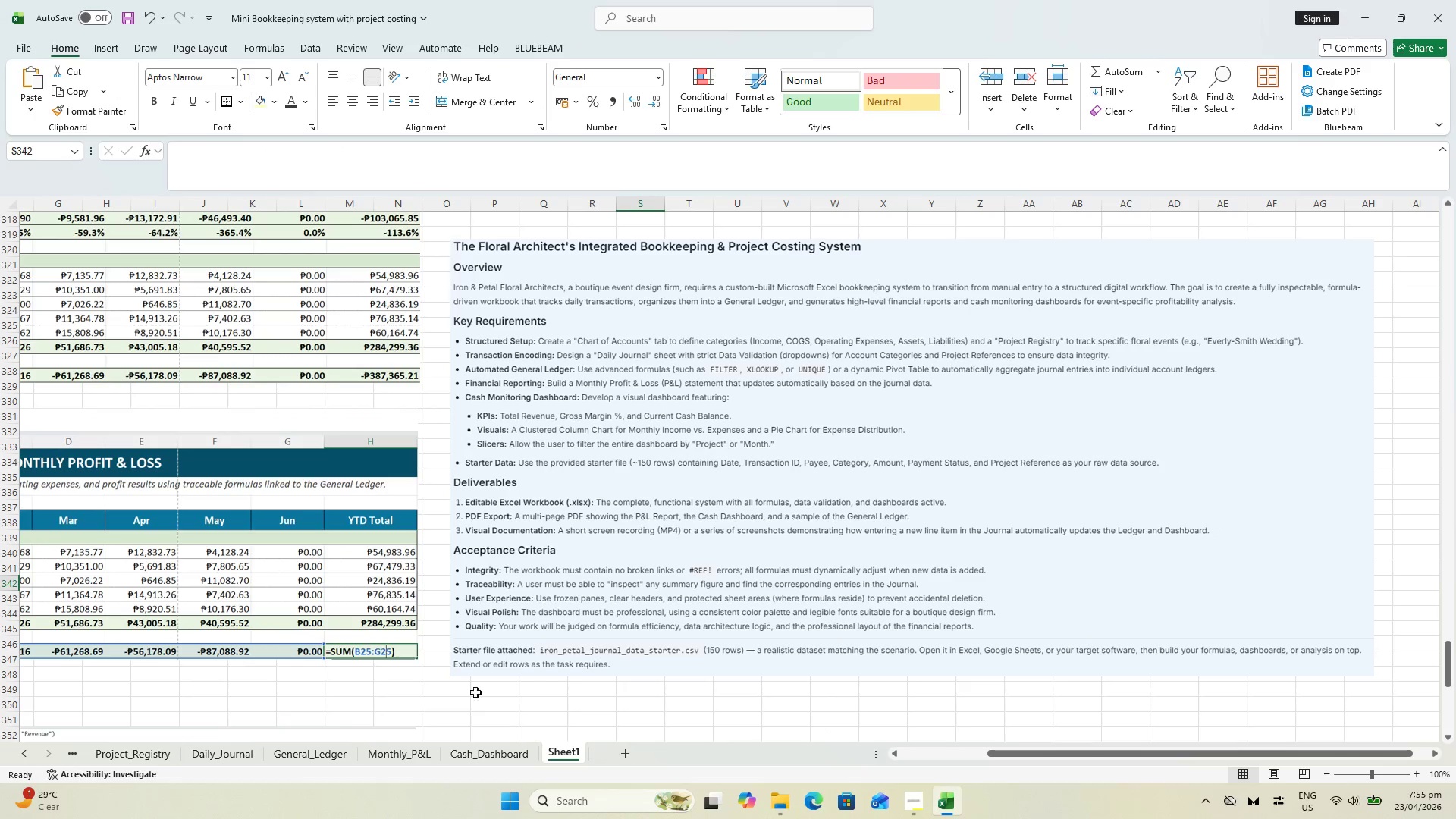 
scroll: coordinate [450, 652], scroll_direction: down, amount: 17.0
 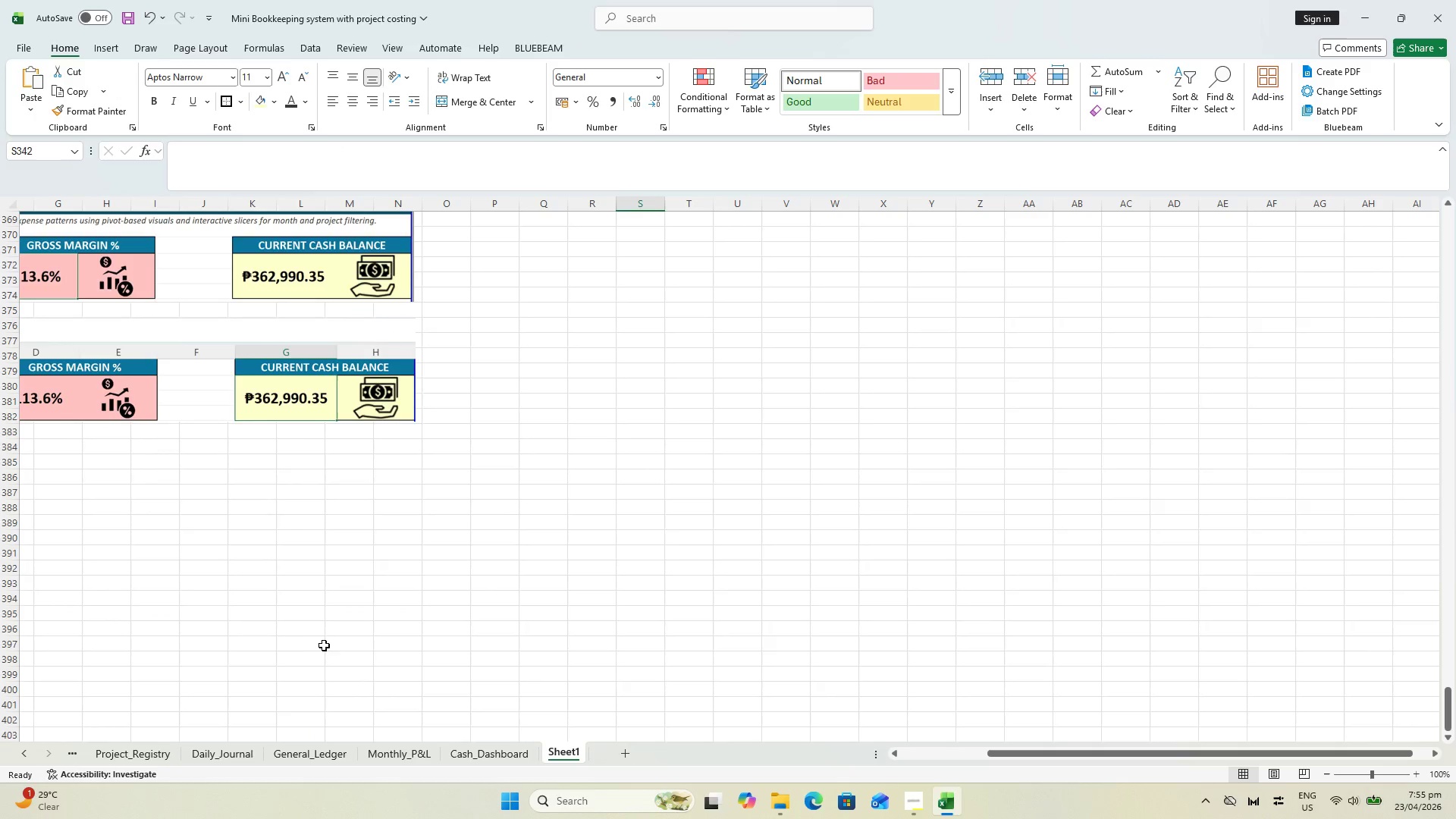 
scroll: coordinate [318, 610], scroll_direction: up, amount: 135.0
 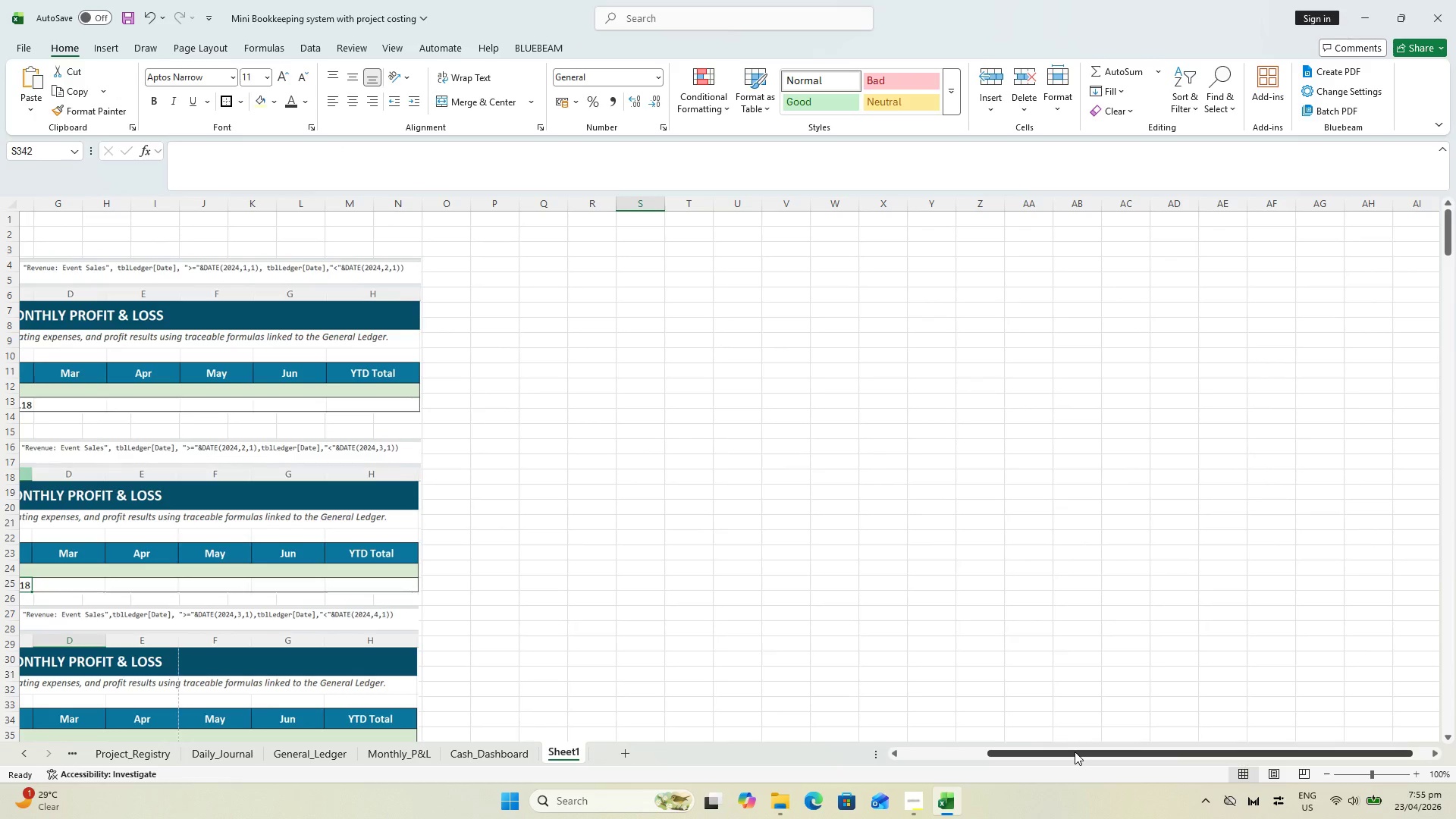 
left_click_drag(start_coordinate=[1075, 752], to_coordinate=[860, 758])
 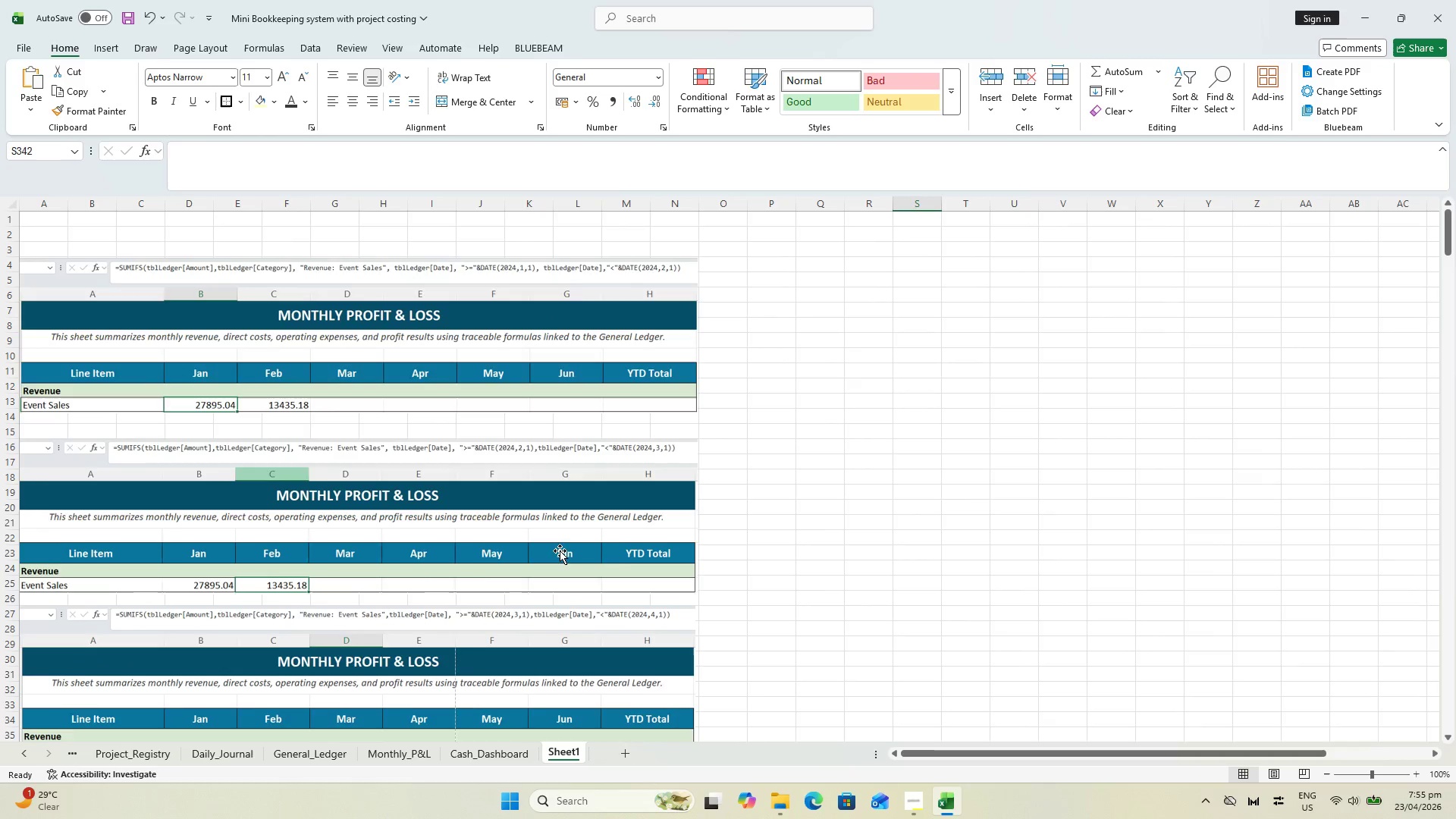 
scroll: coordinate [565, 550], scroll_direction: up, amount: 4.0
 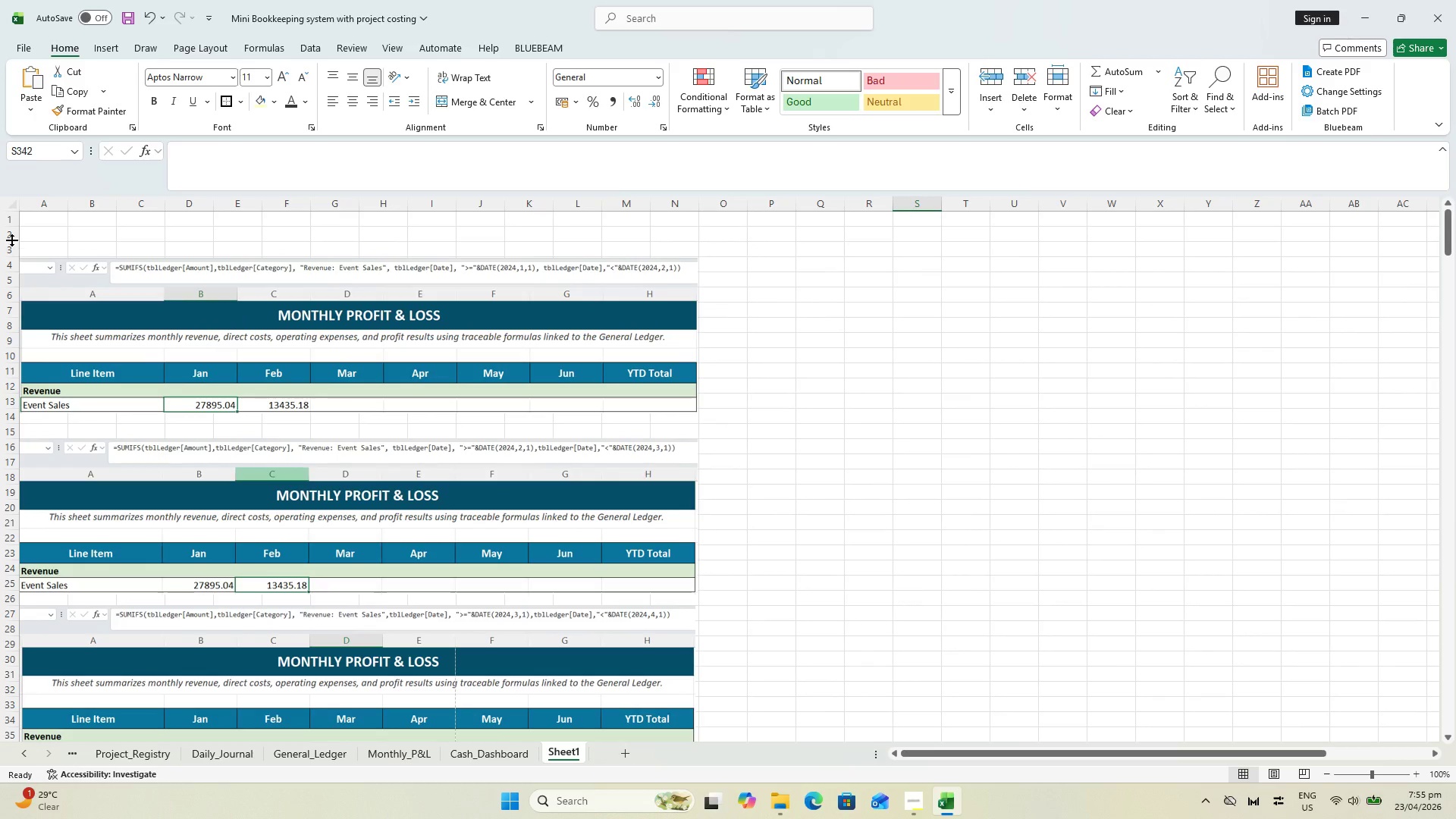 
left_click_drag(start_coordinate=[8, 217], to_coordinate=[3, 243])
 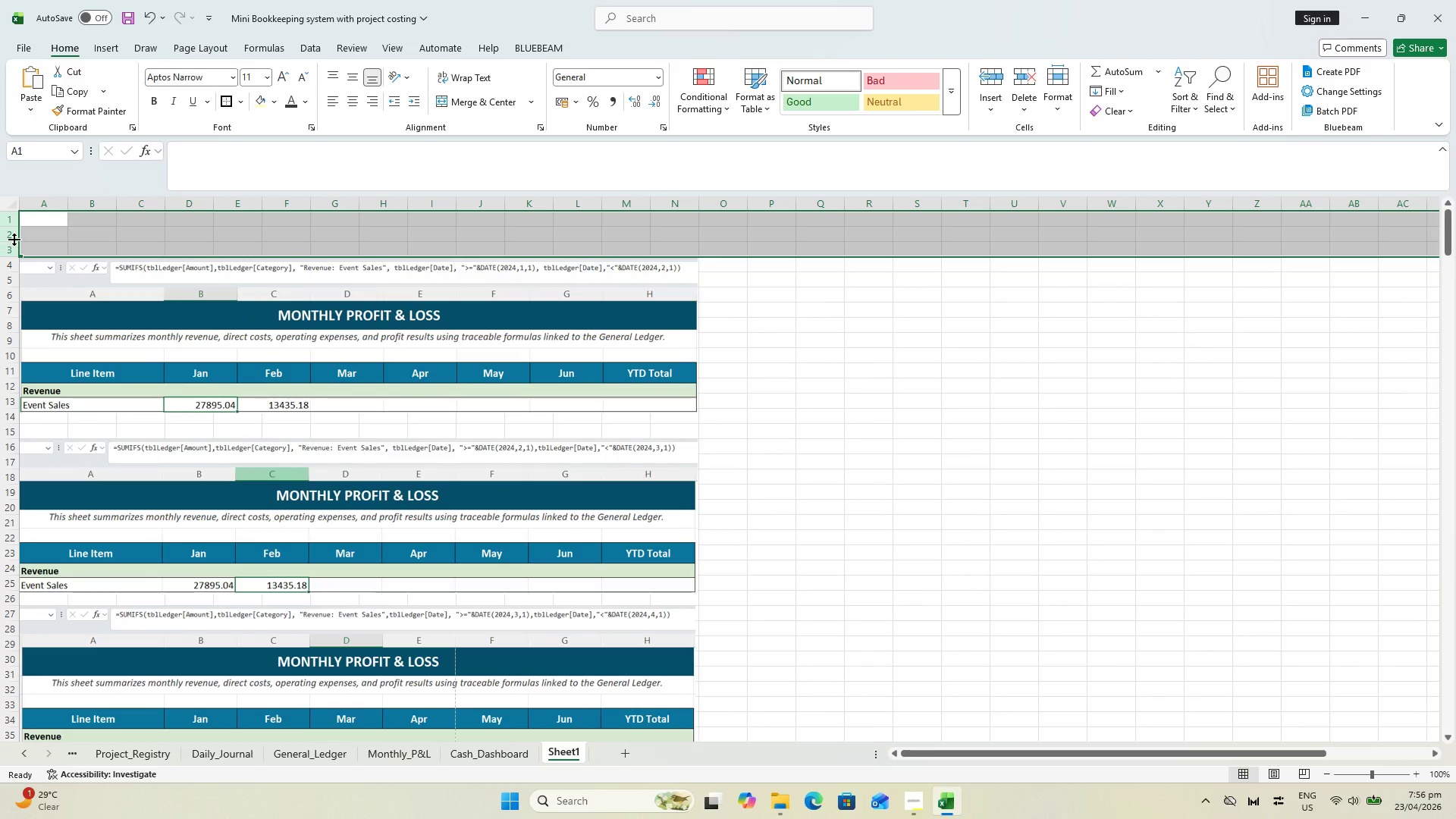 
key(Control+Shift+Equal)
 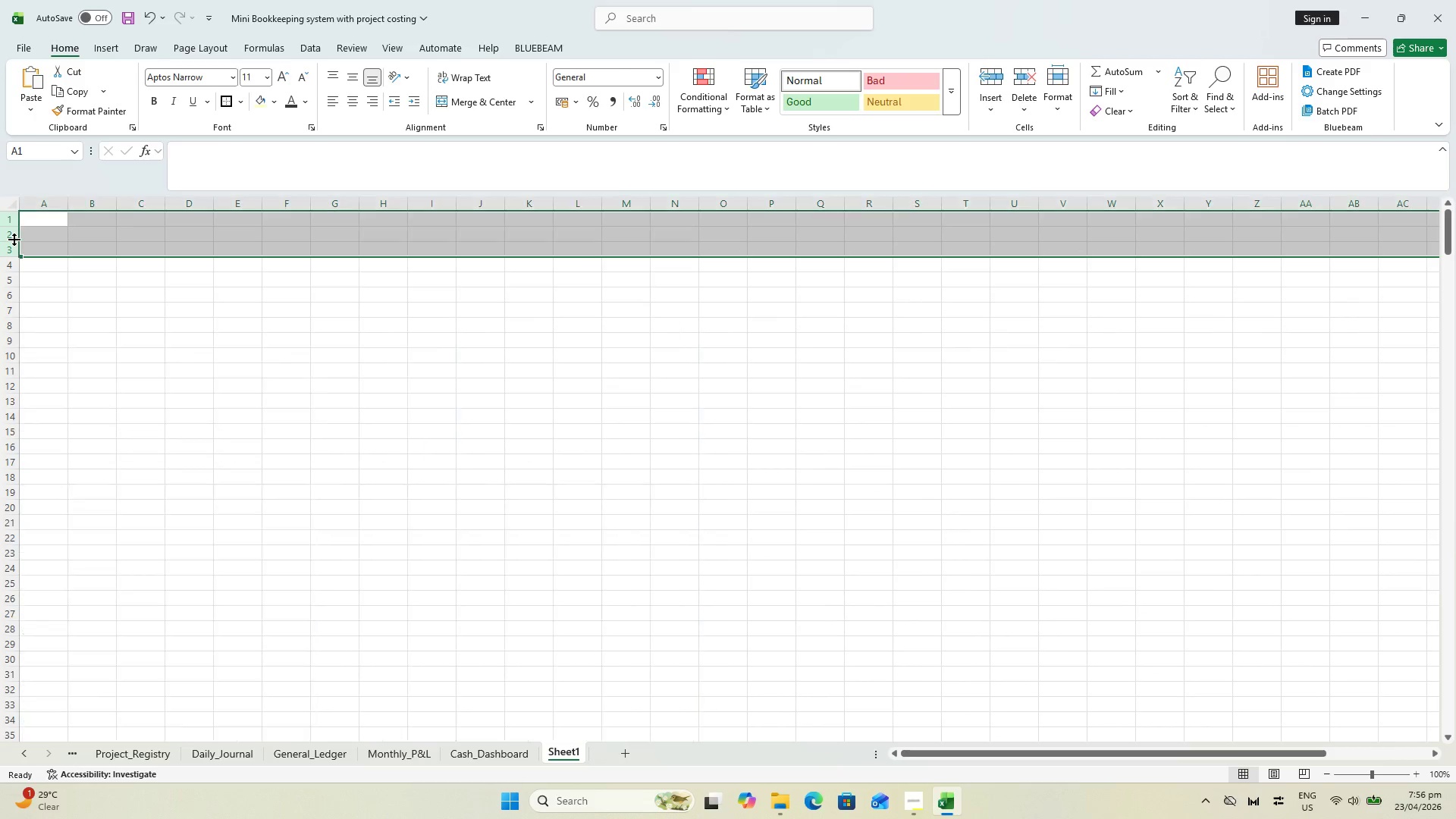 
key(Control+Shift+Equal)
 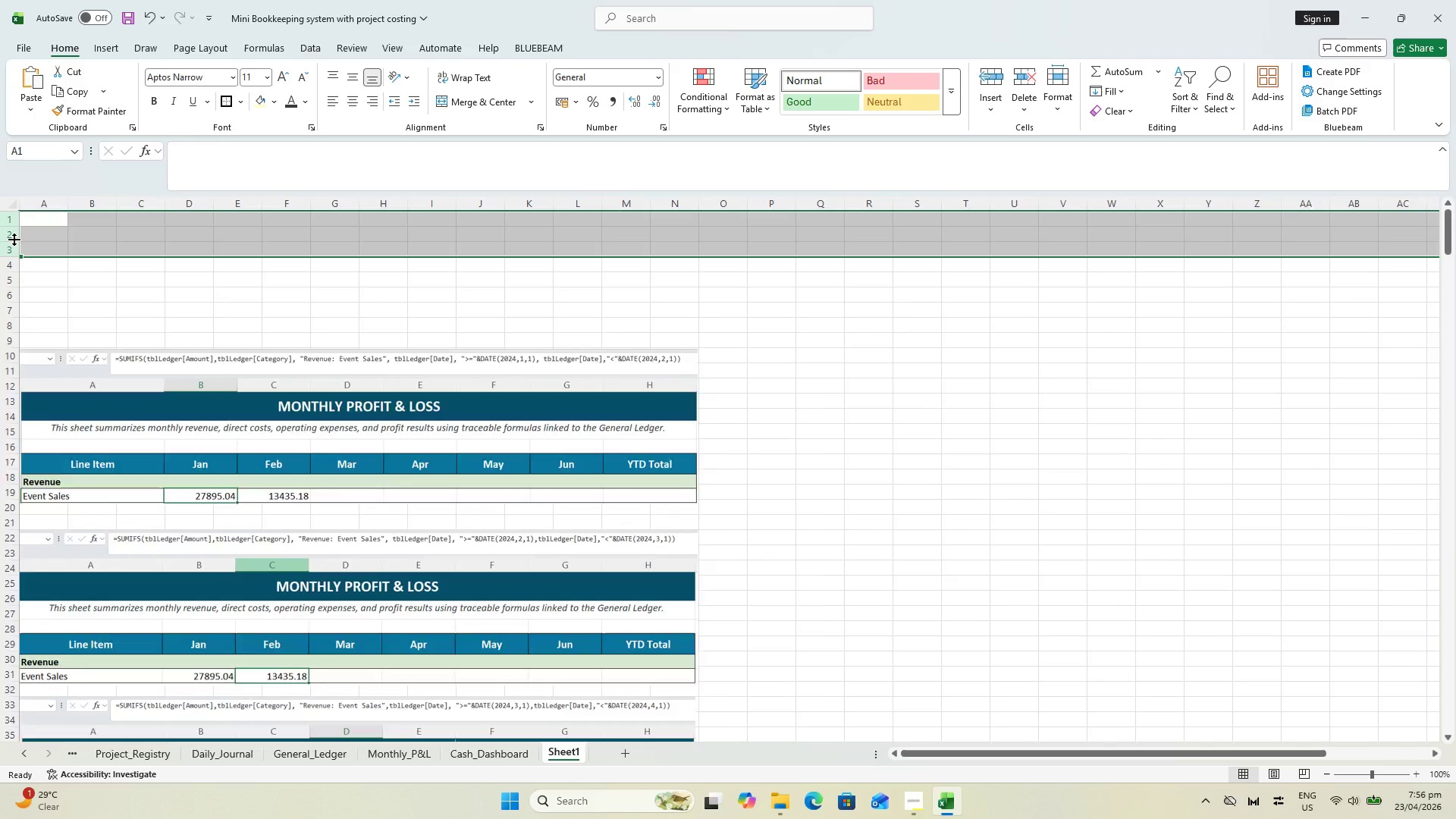 
key(Control+Shift+Equal)
 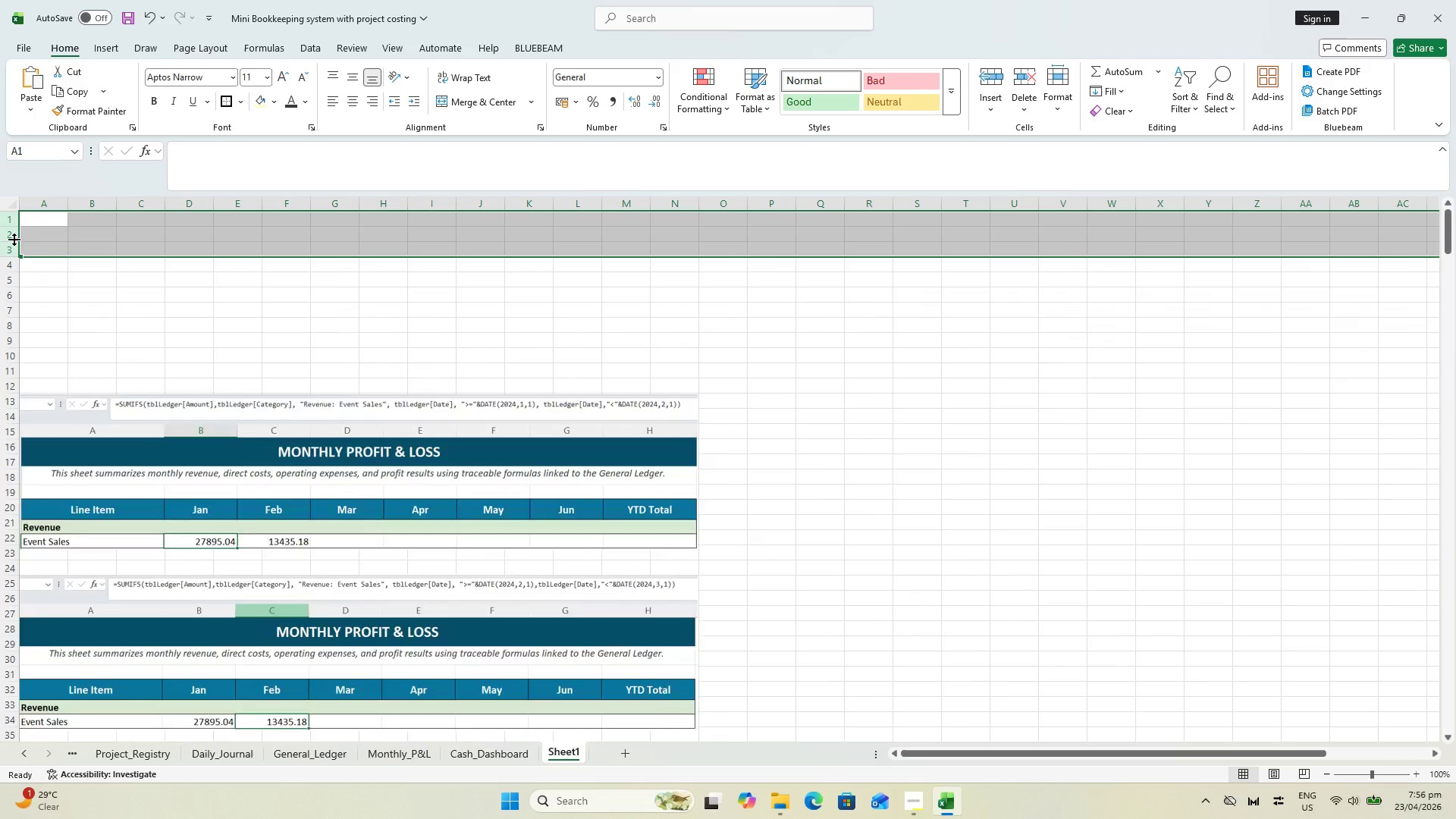 
key(Control+Shift+Equal)
 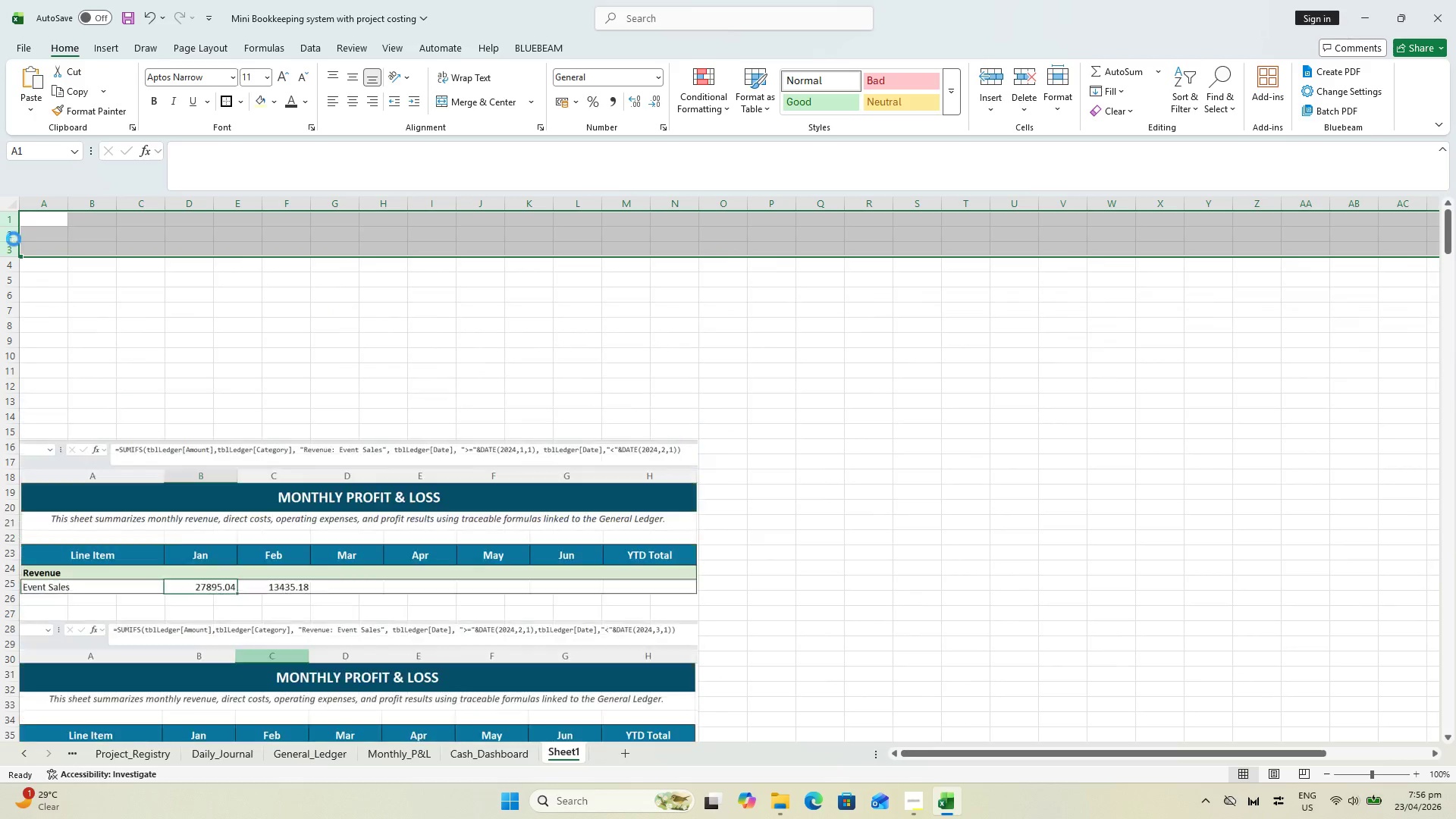 
key(Control+Shift+Equal)
 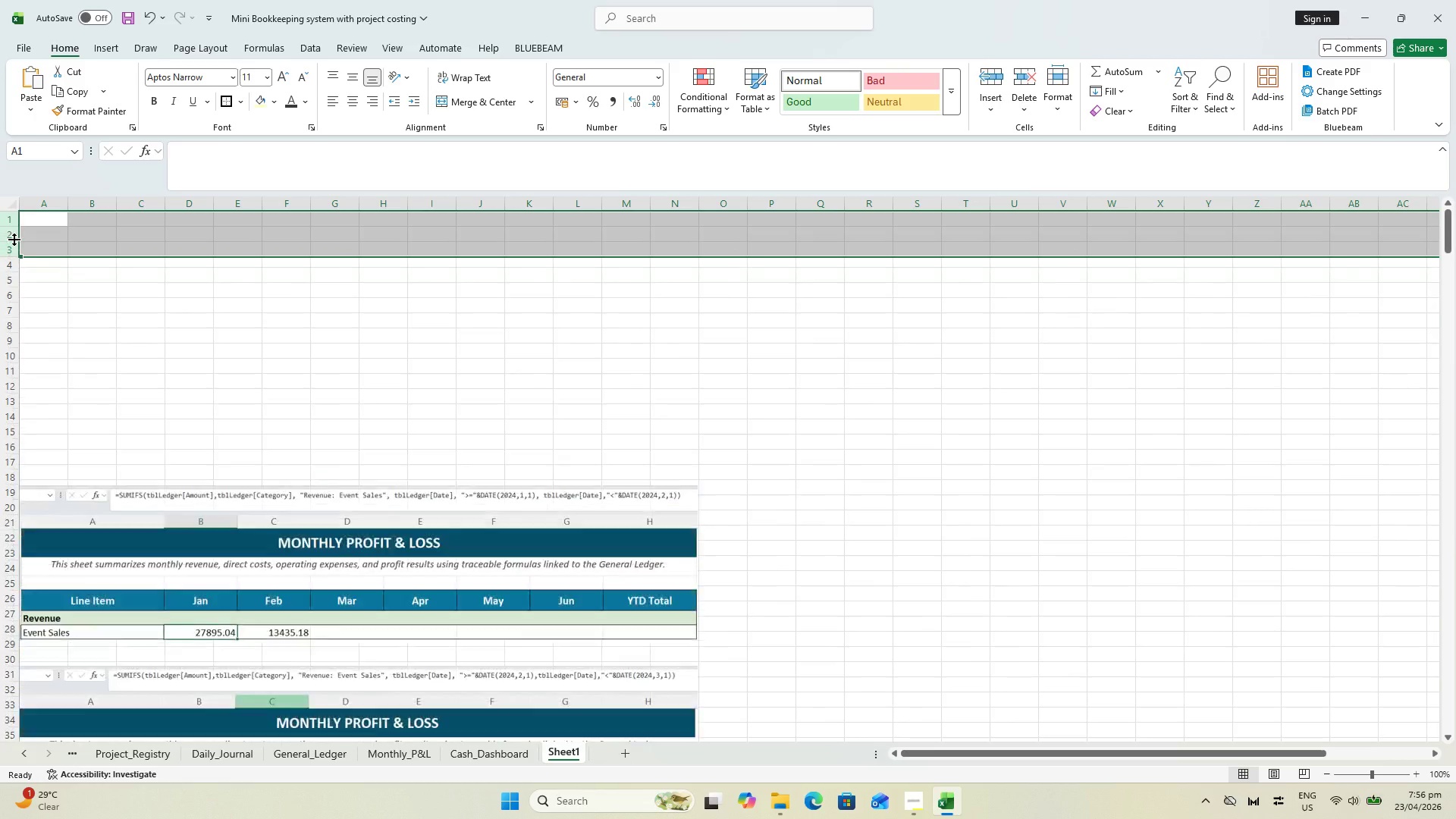 
key(Control+Shift+Equal)
 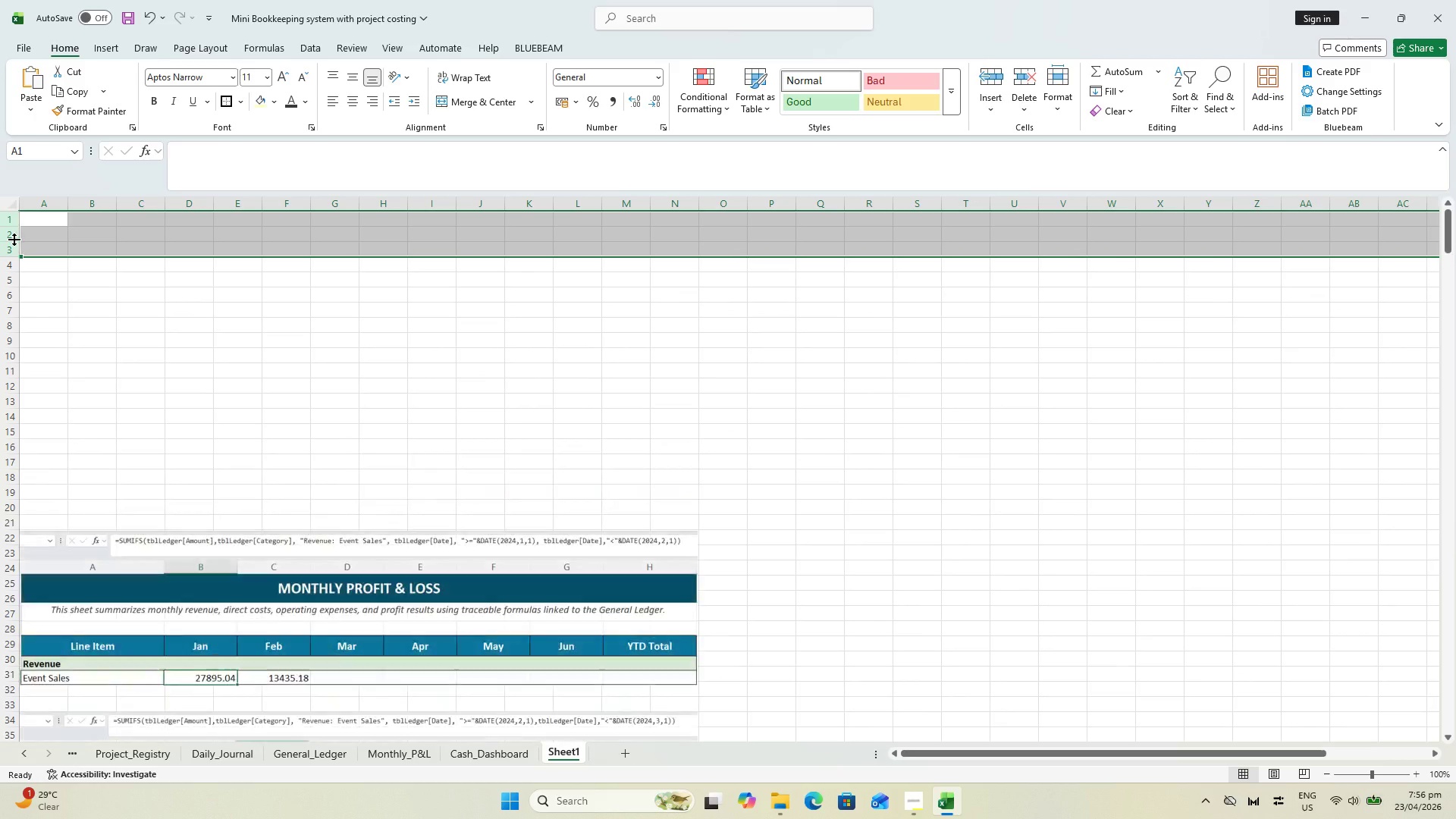 
key(Control+Shift+Equal)
 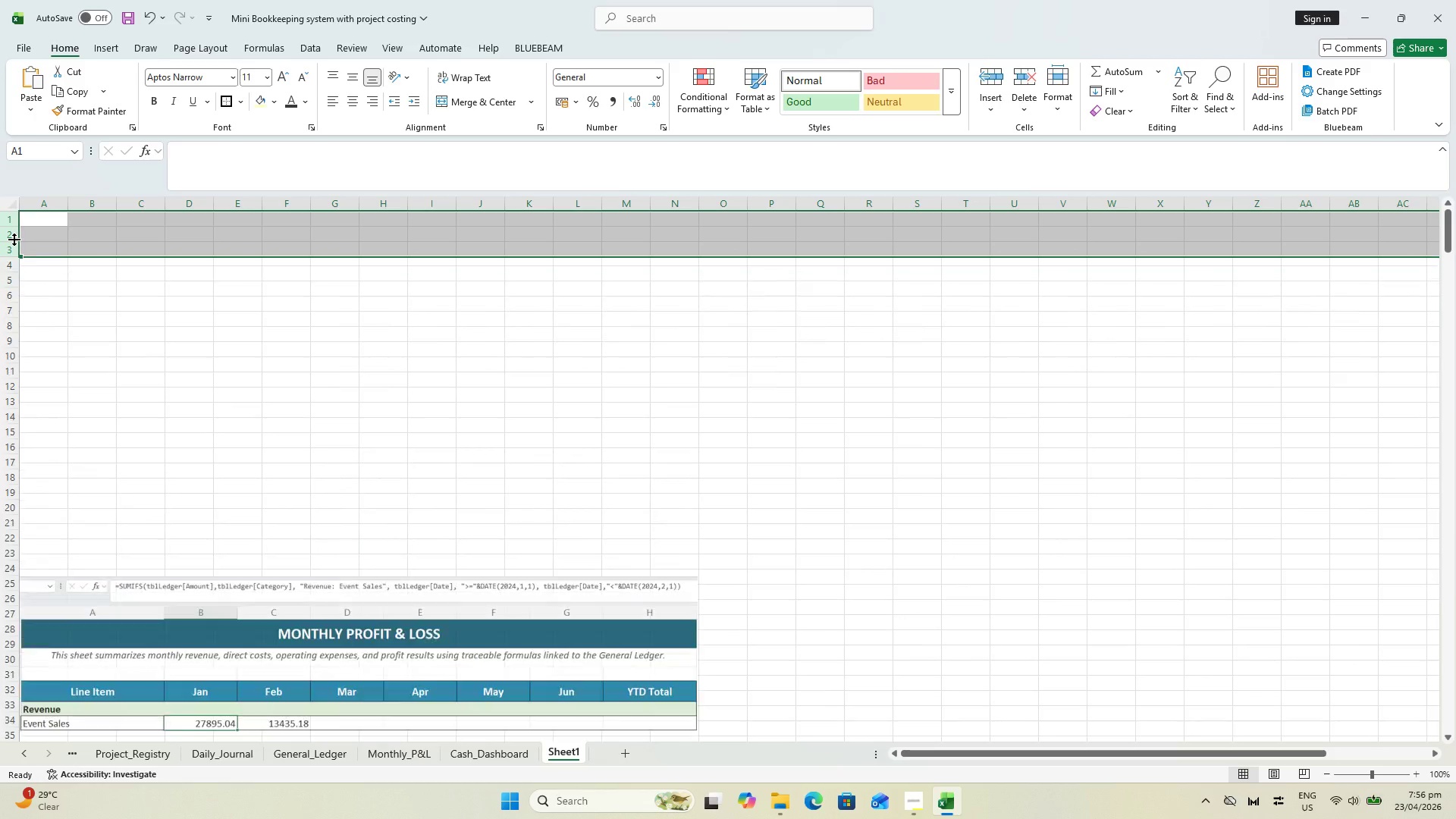 
key(Control+Shift+Equal)
 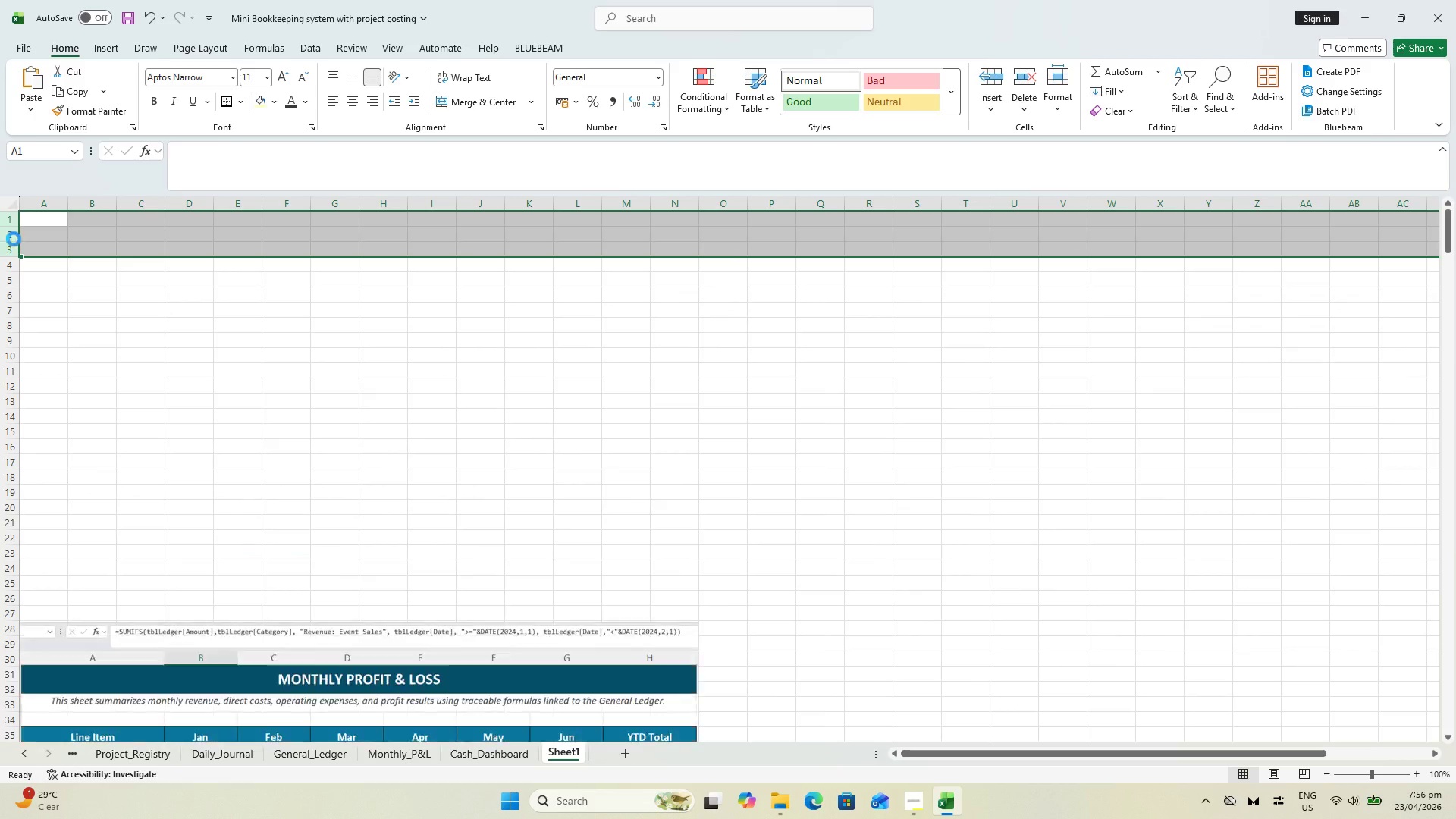 
key(Control+Shift+Equal)
 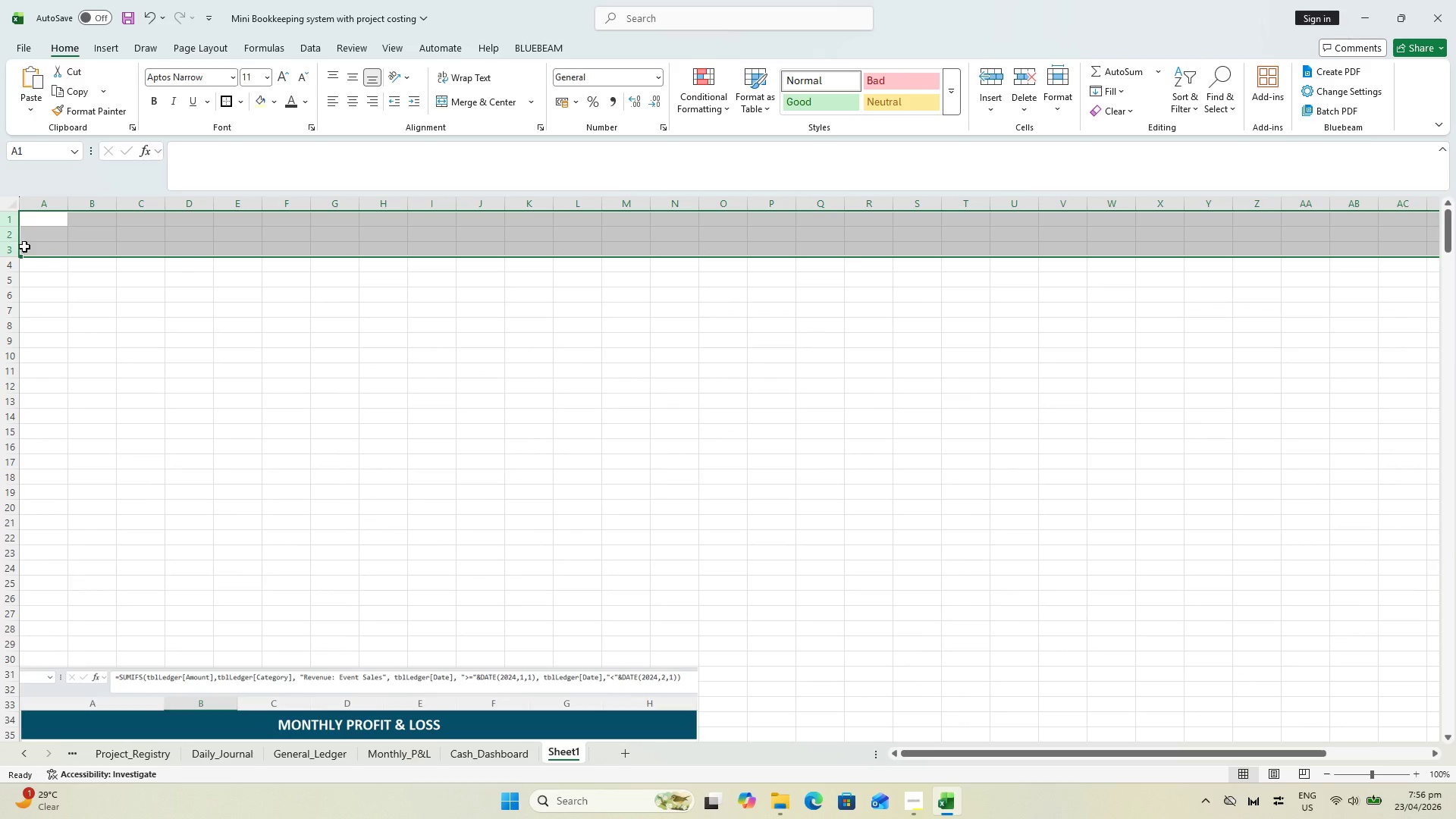 
scroll: coordinate [95, 269], scroll_direction: up, amount: 5.0
 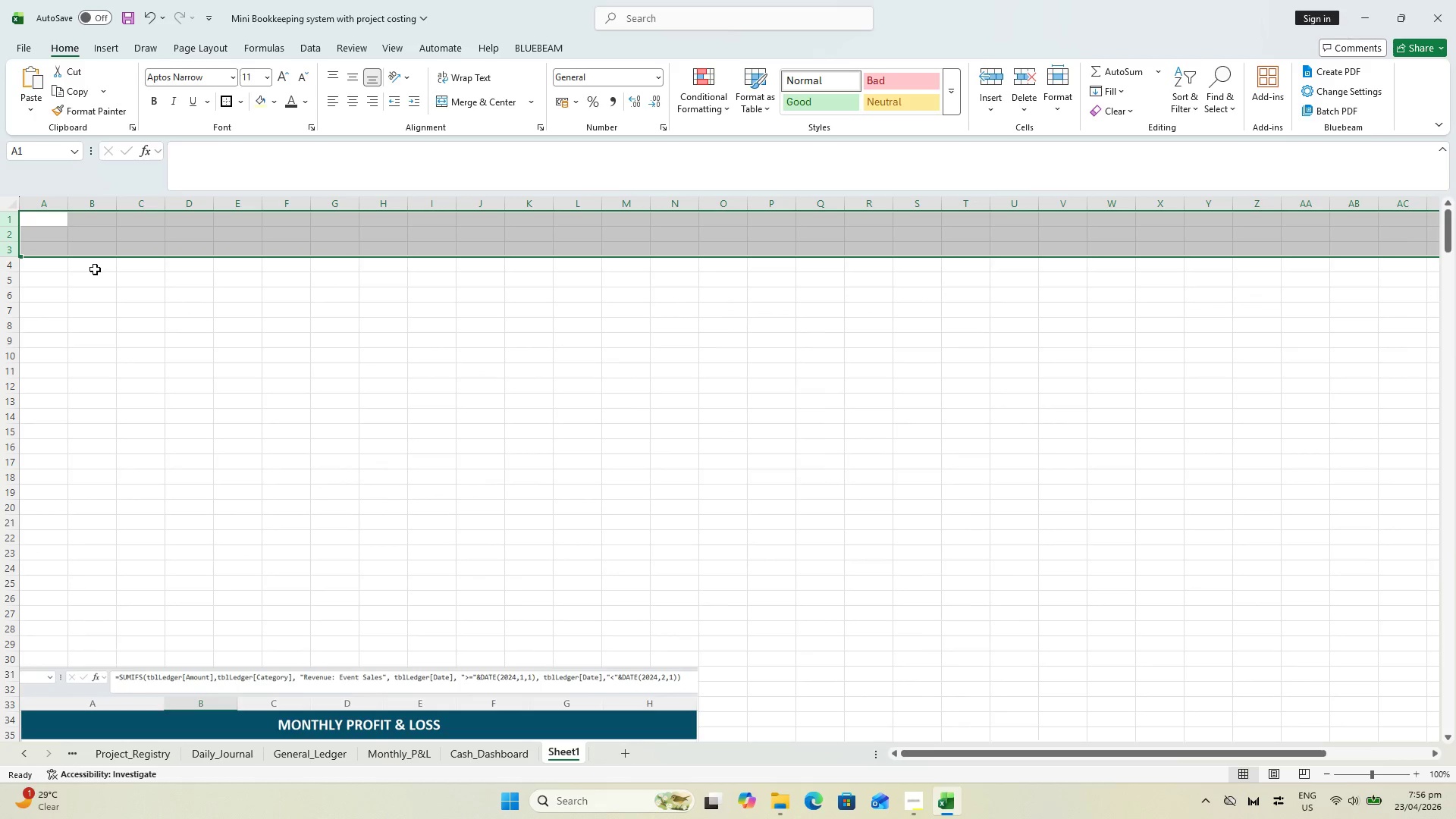 
key(Control+Shift+Equal)
 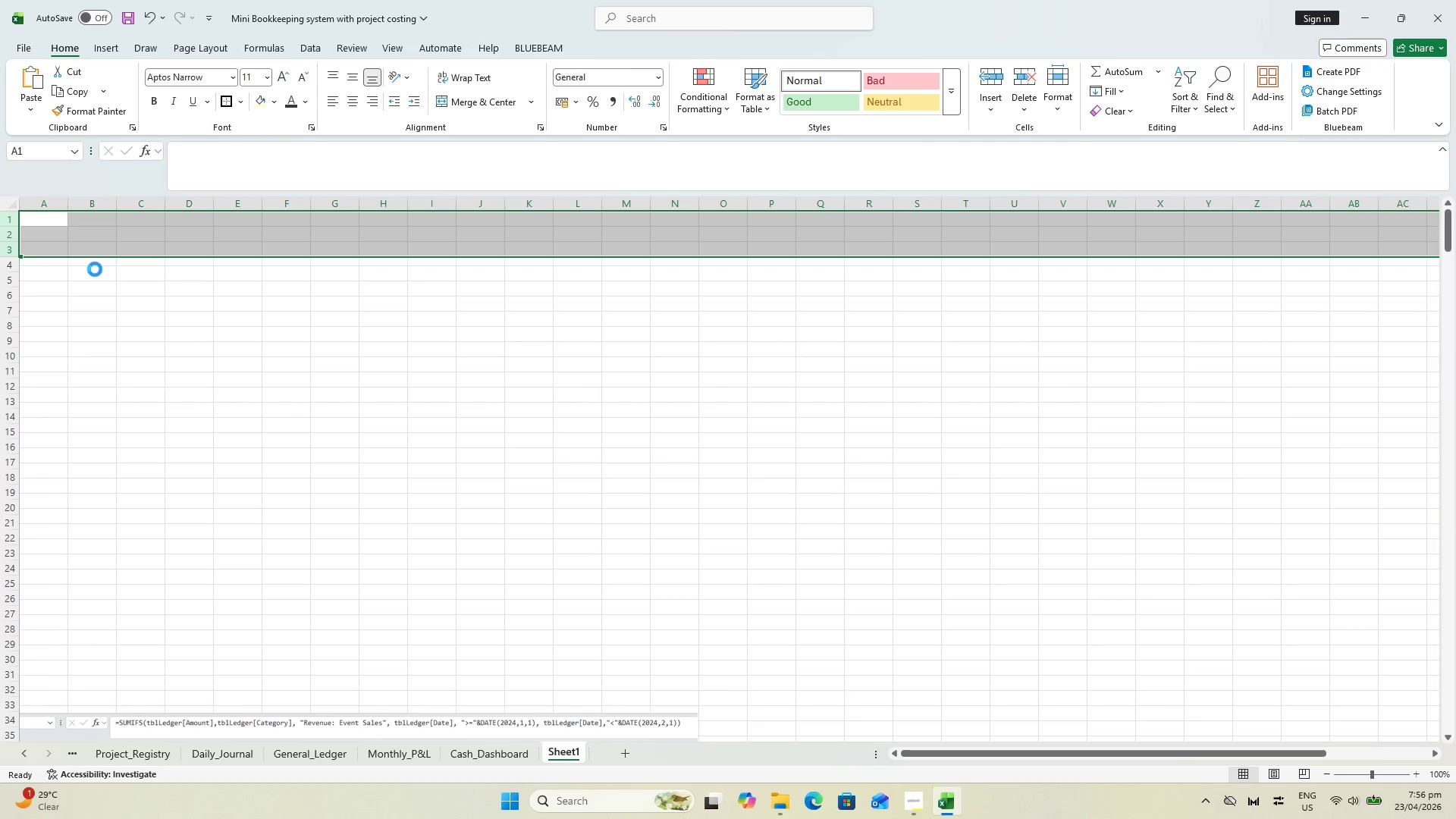 
key(Control+Shift+Equal)
 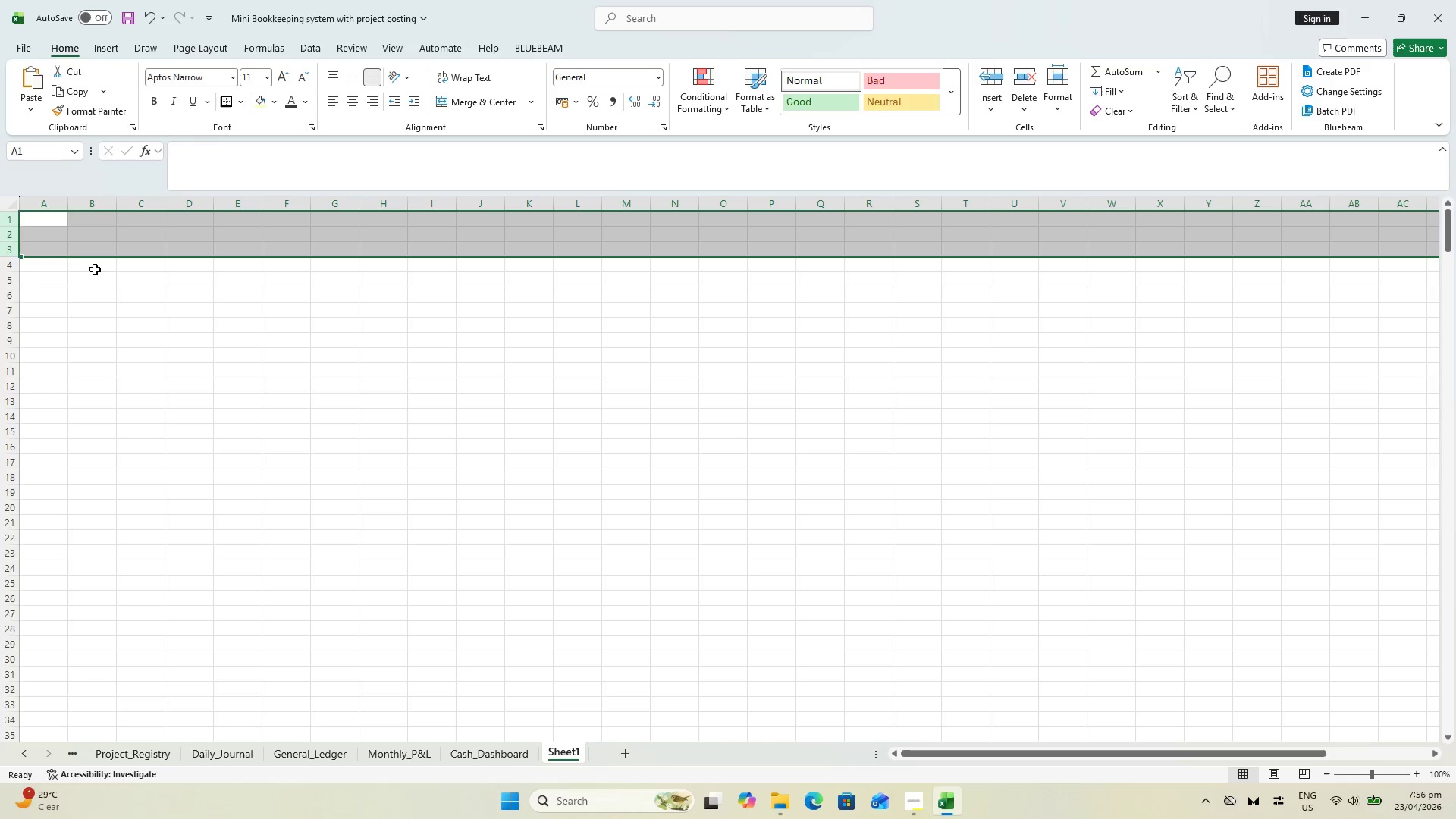 
key(Control+Shift+Equal)
 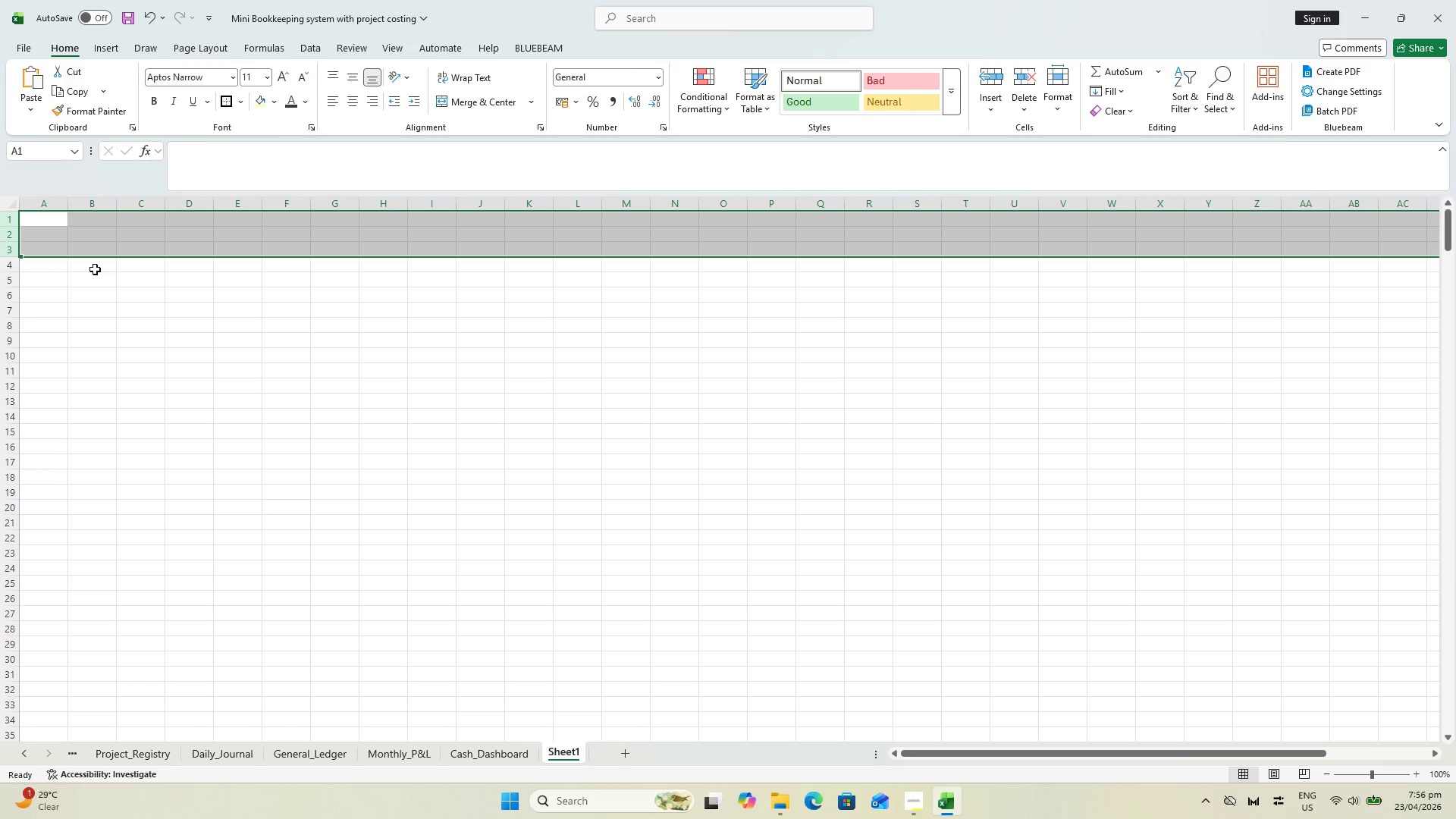 
key(Control+ControlLeft)
 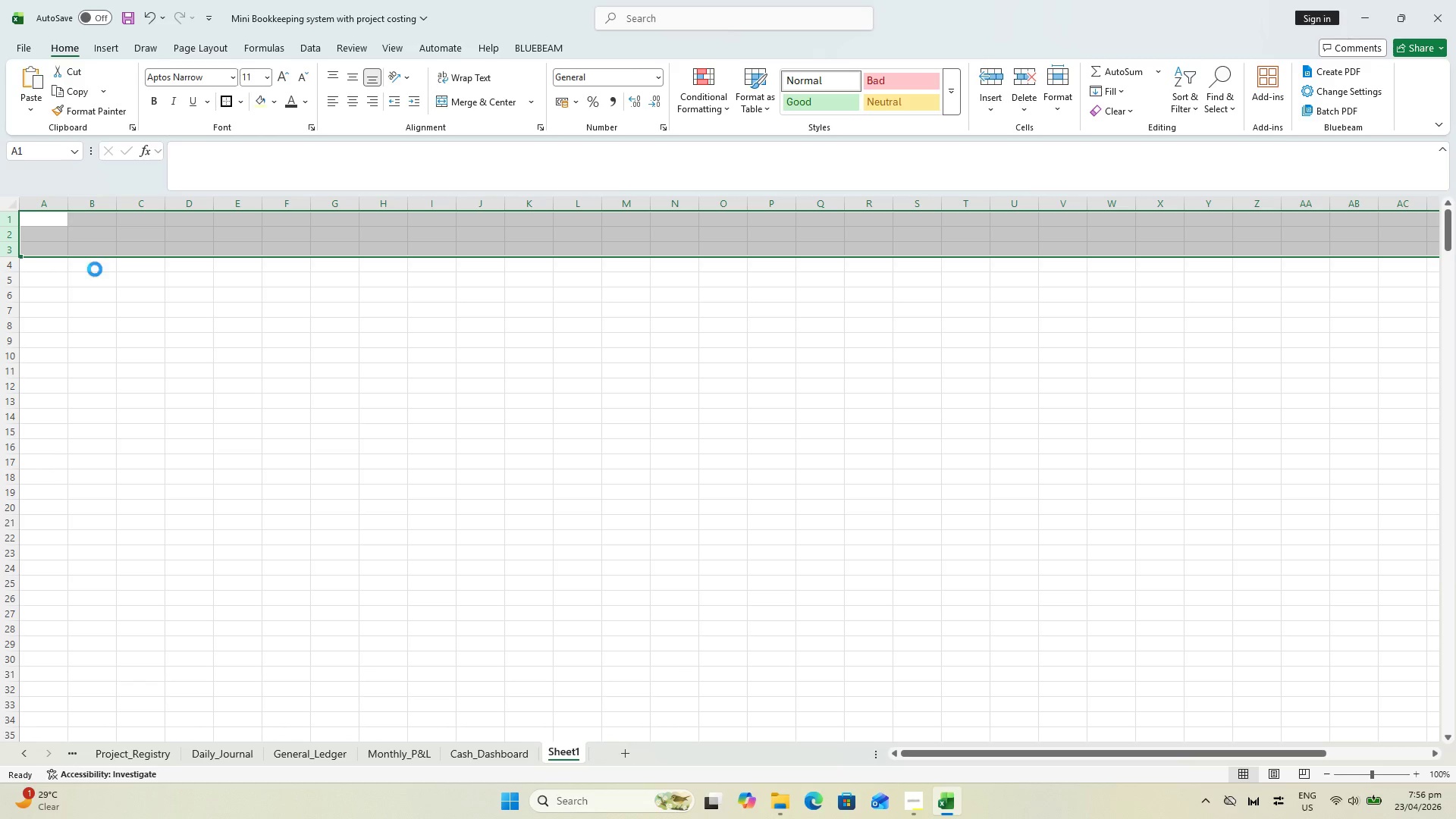 
key(Control+S)
 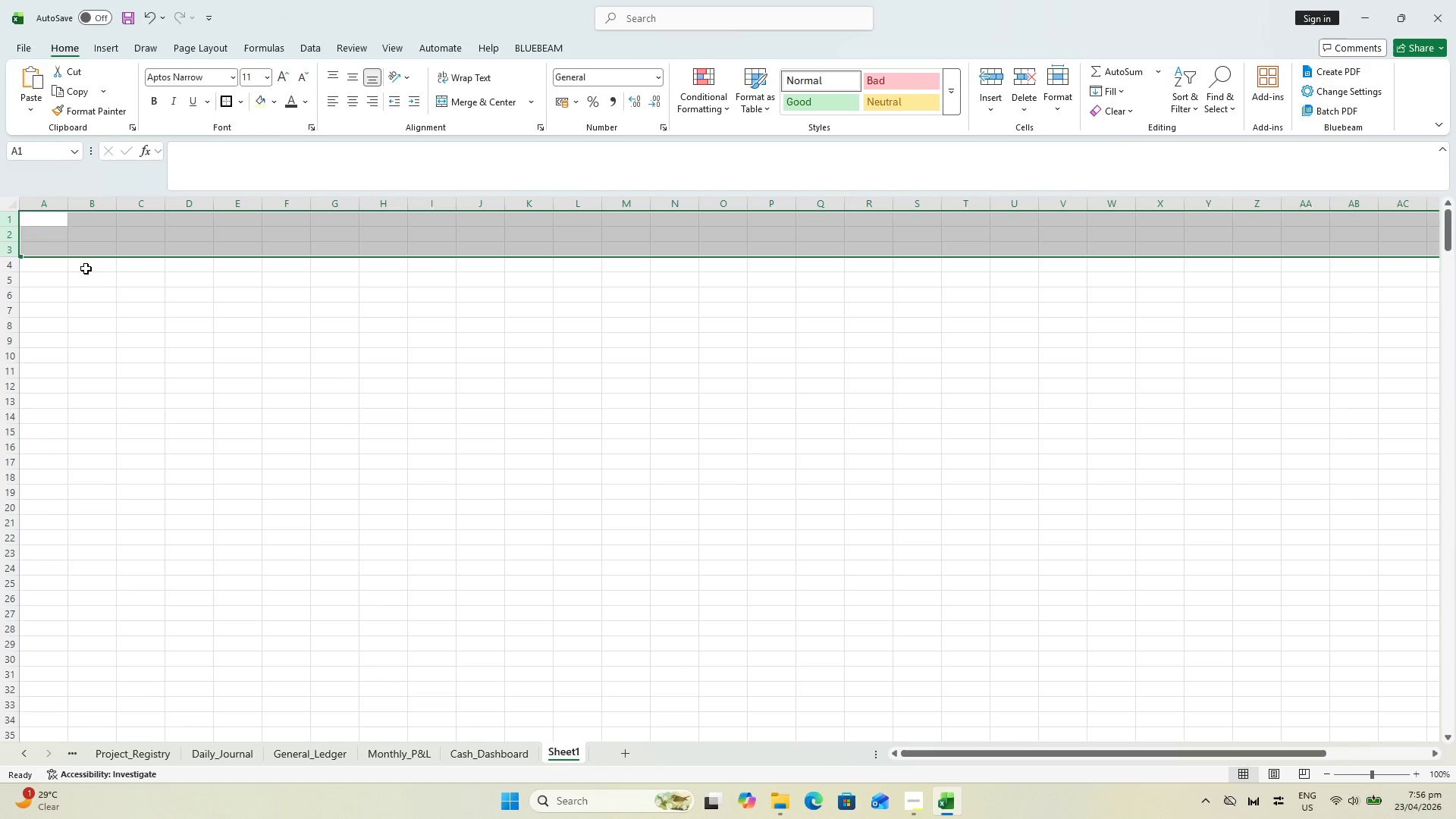 
key(Alt+AltLeft)
 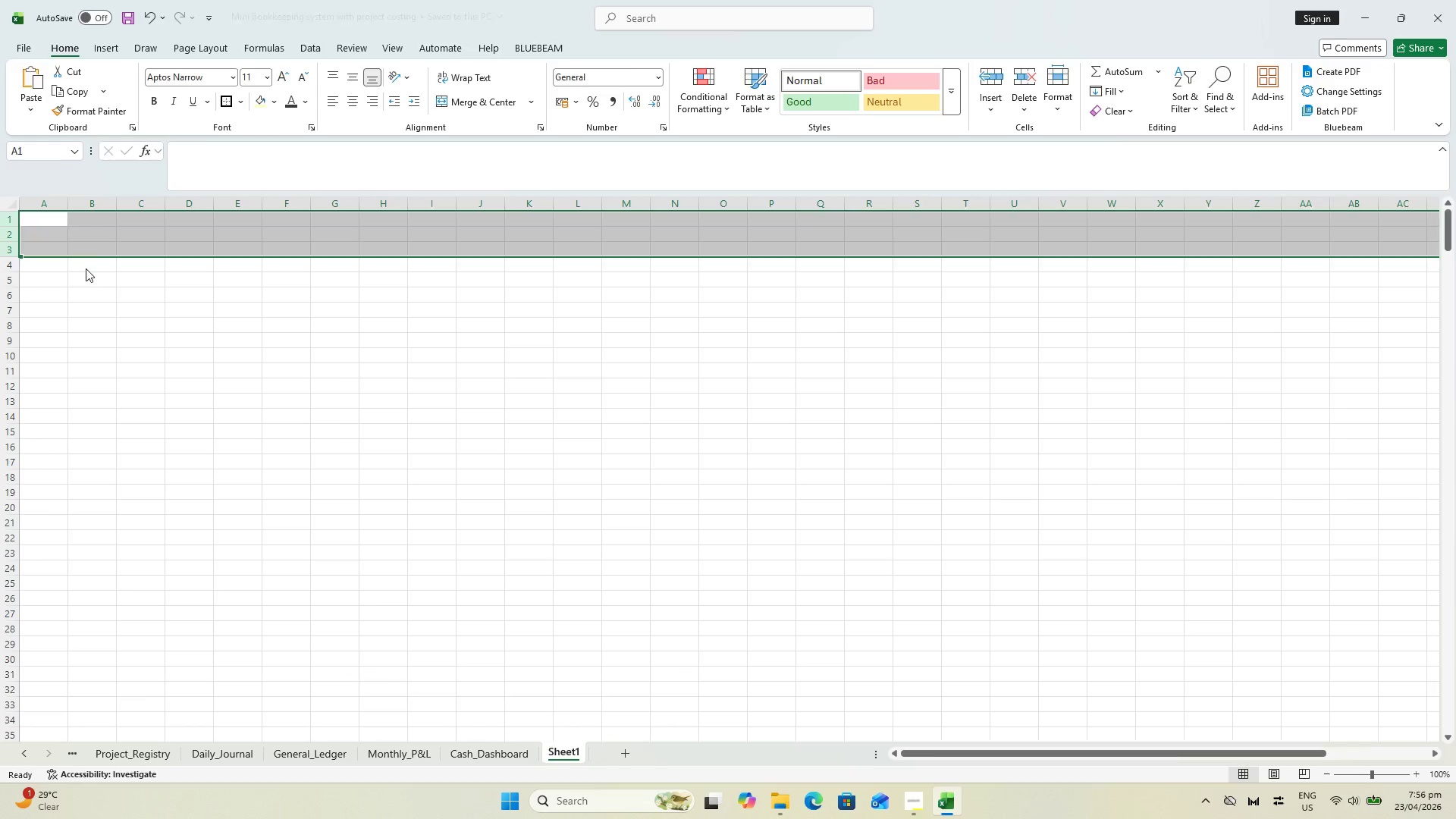 
key(Alt+Tab)
 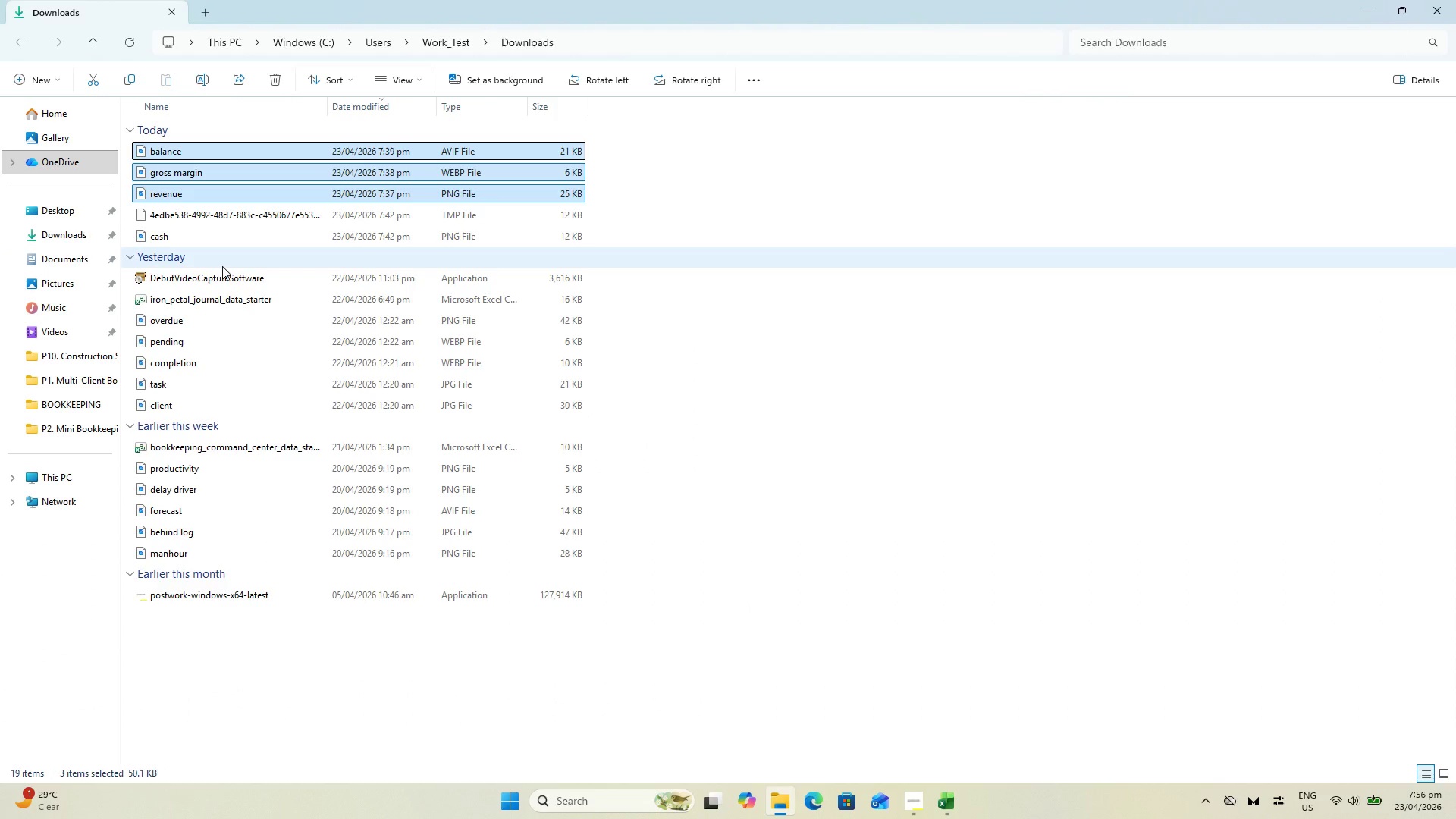 
key(Alt+Tab)
 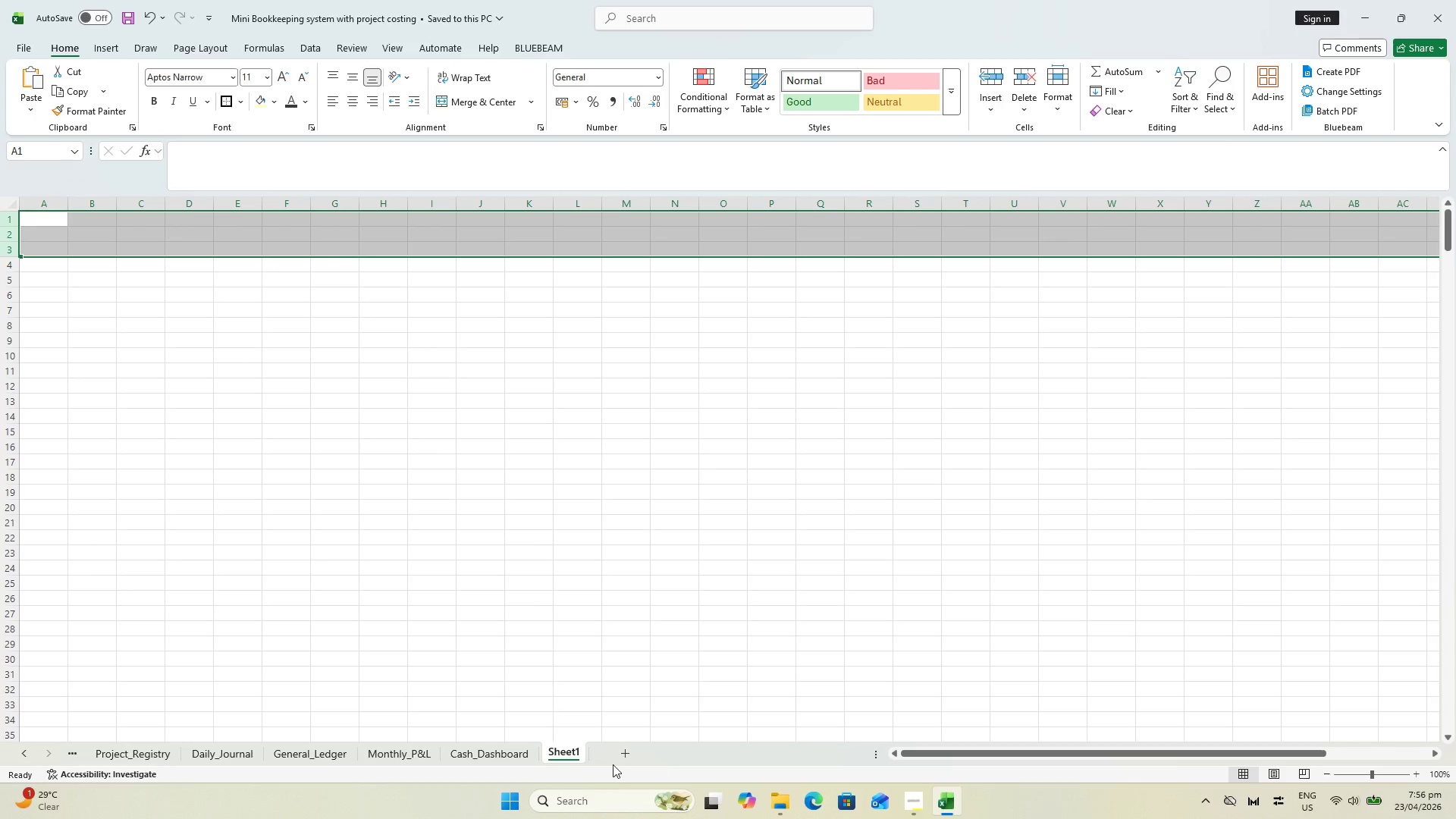 
wait(5.36)
 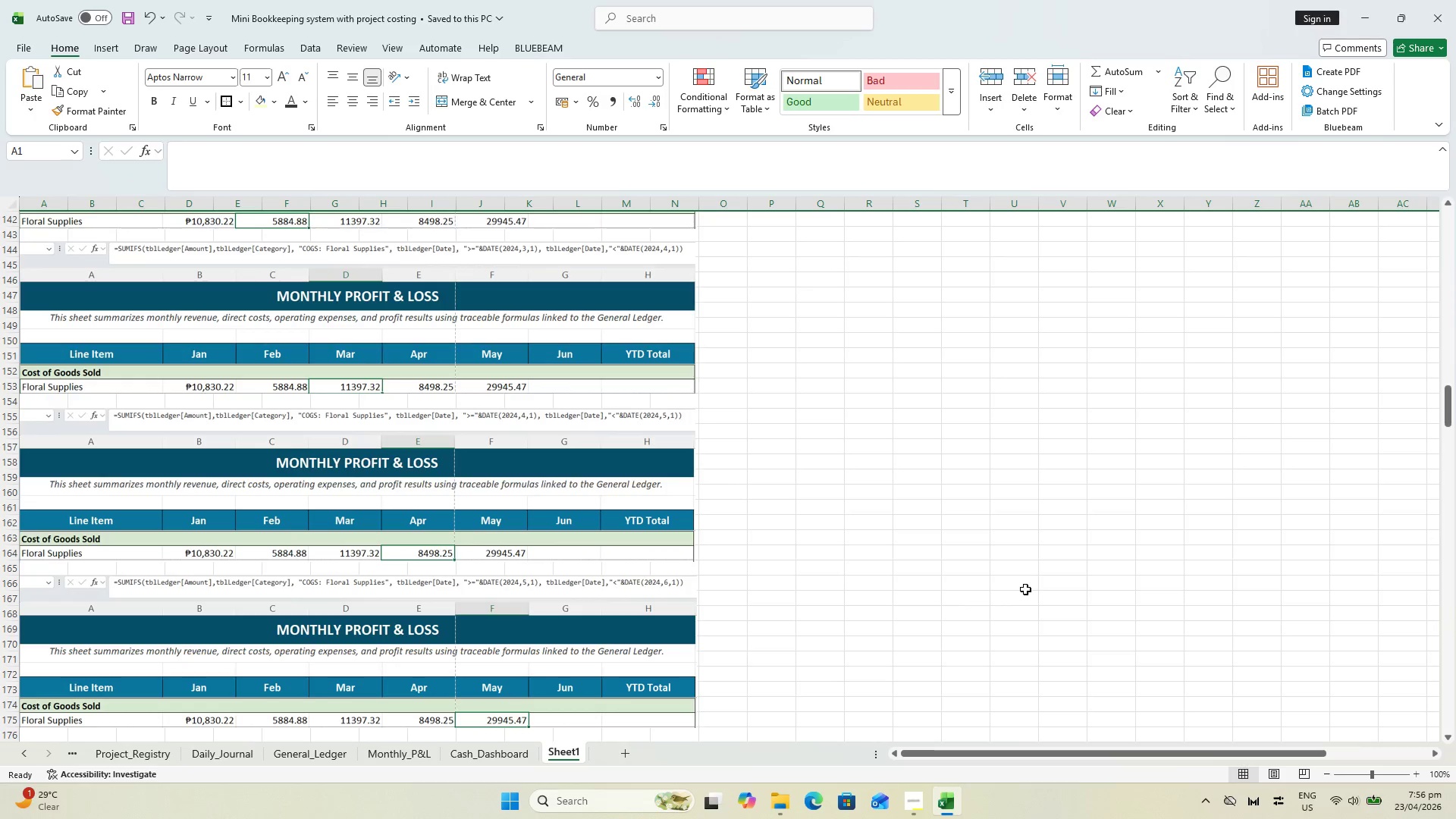 
hold_key(key=ControlLeft, duration=0.91)
 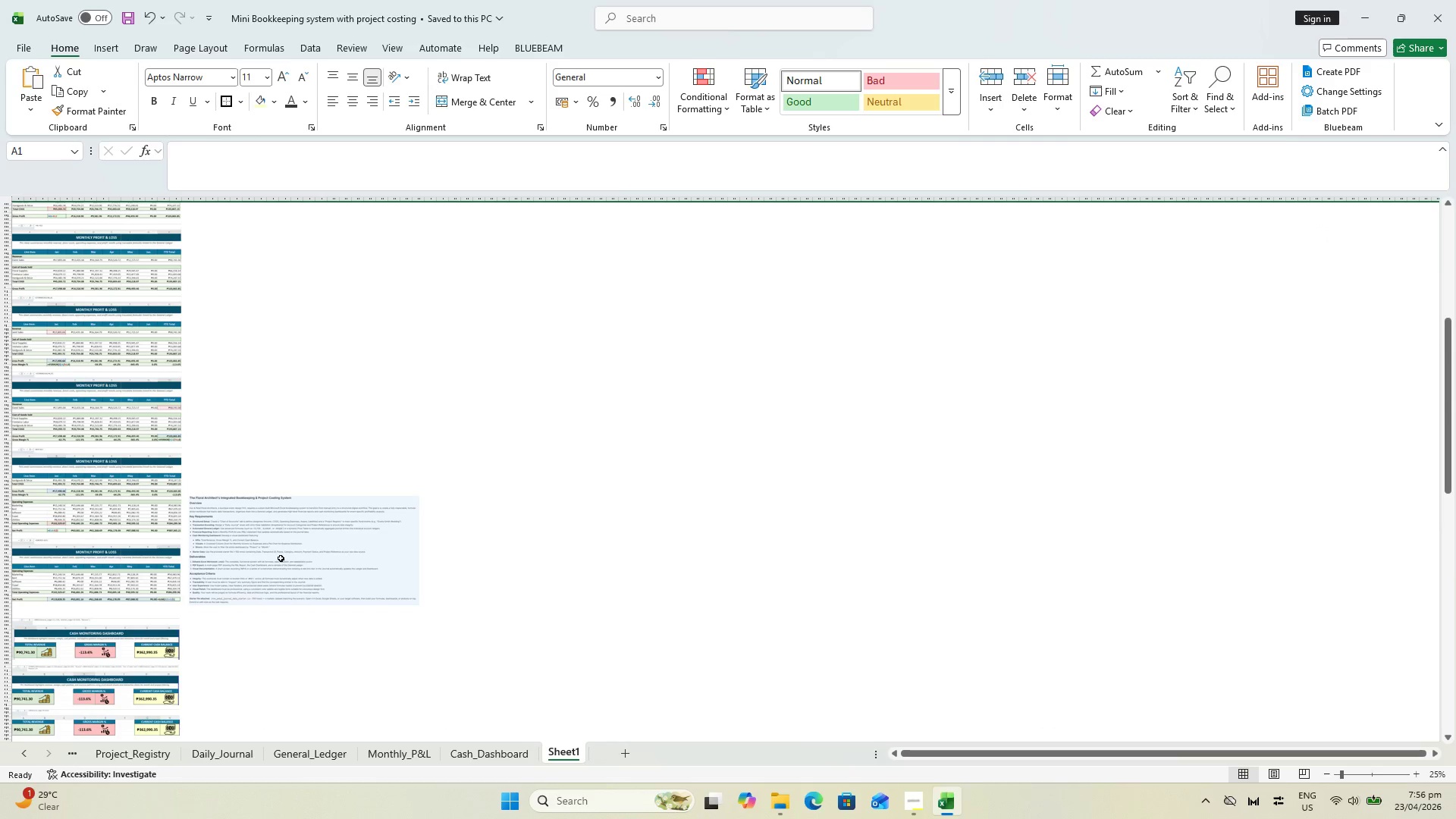 
scroll: coordinate [957, 650], scroll_direction: down, amount: 52.0
 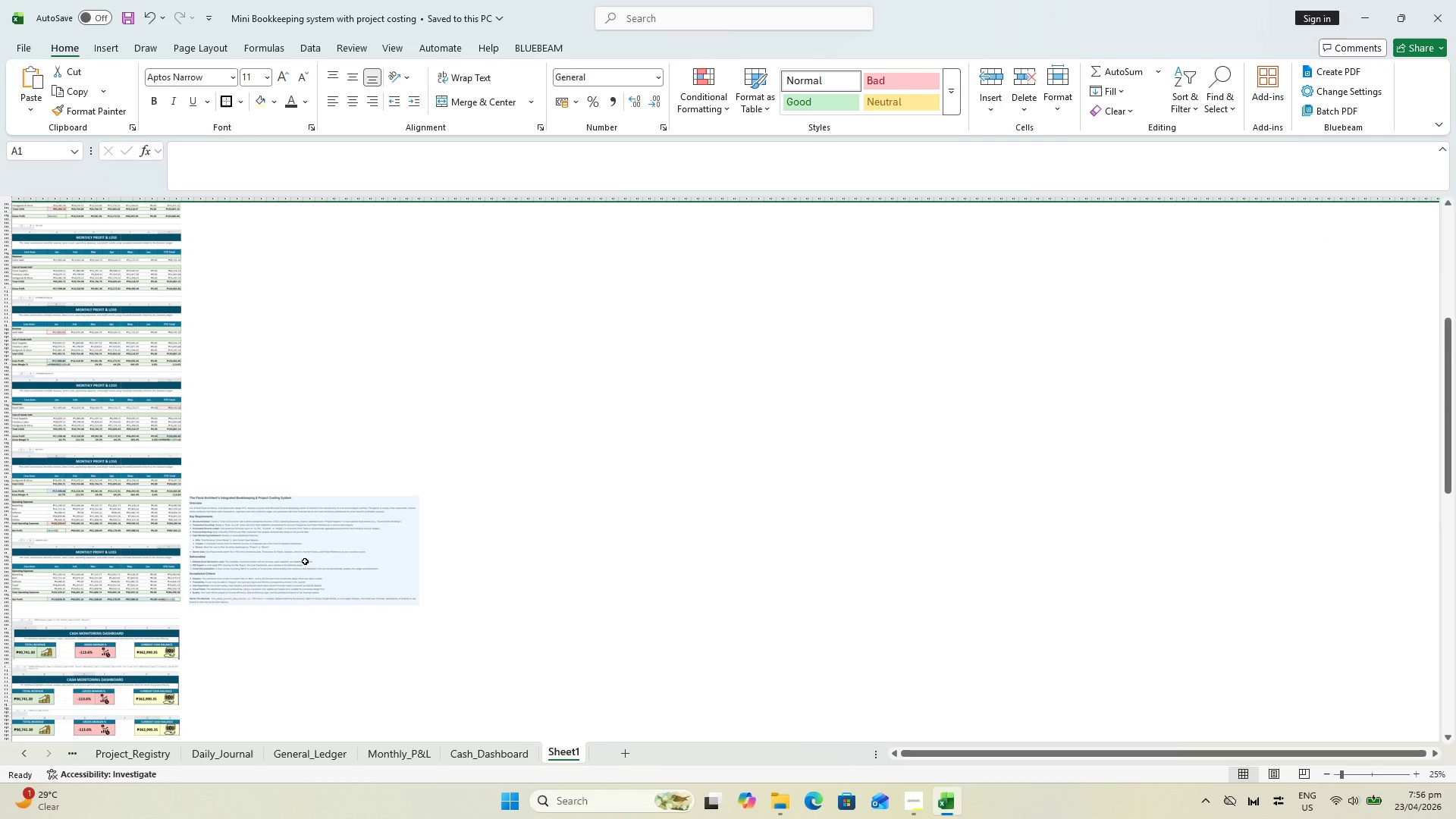 
left_click_drag(start_coordinate=[280, 555], to_coordinate=[320, 365])
 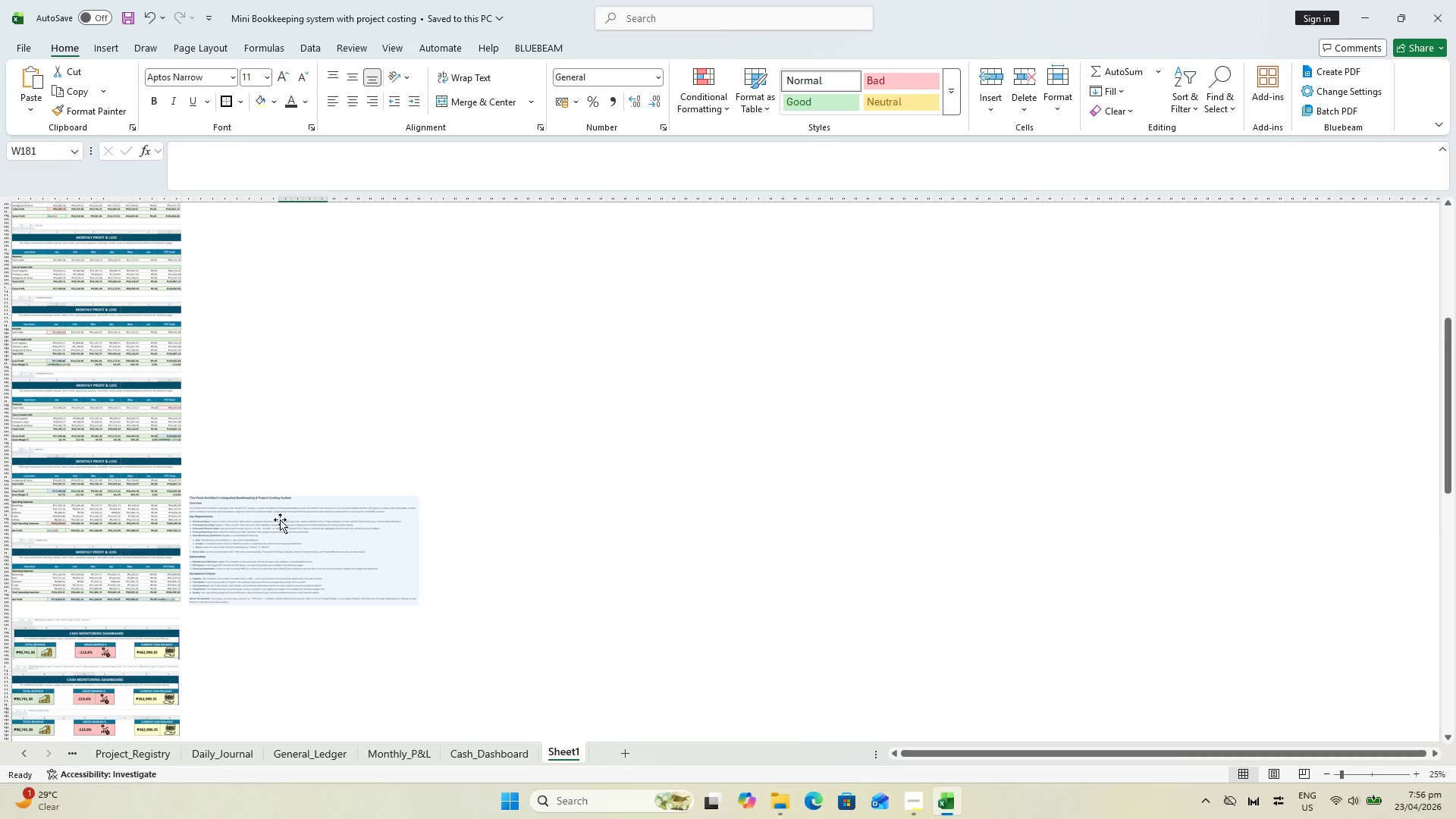 
left_click([280, 520])
 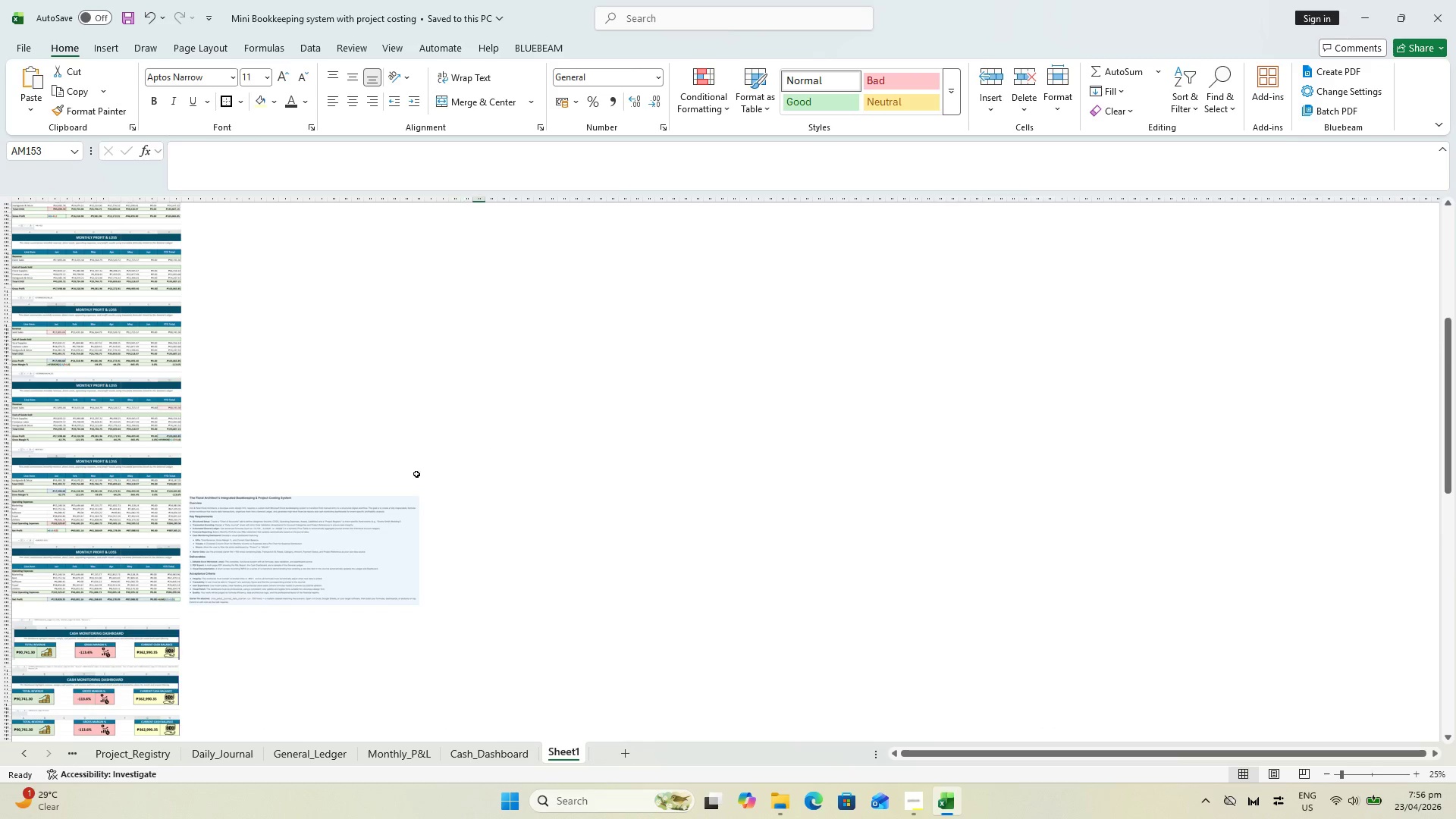 
left_click([337, 510])
 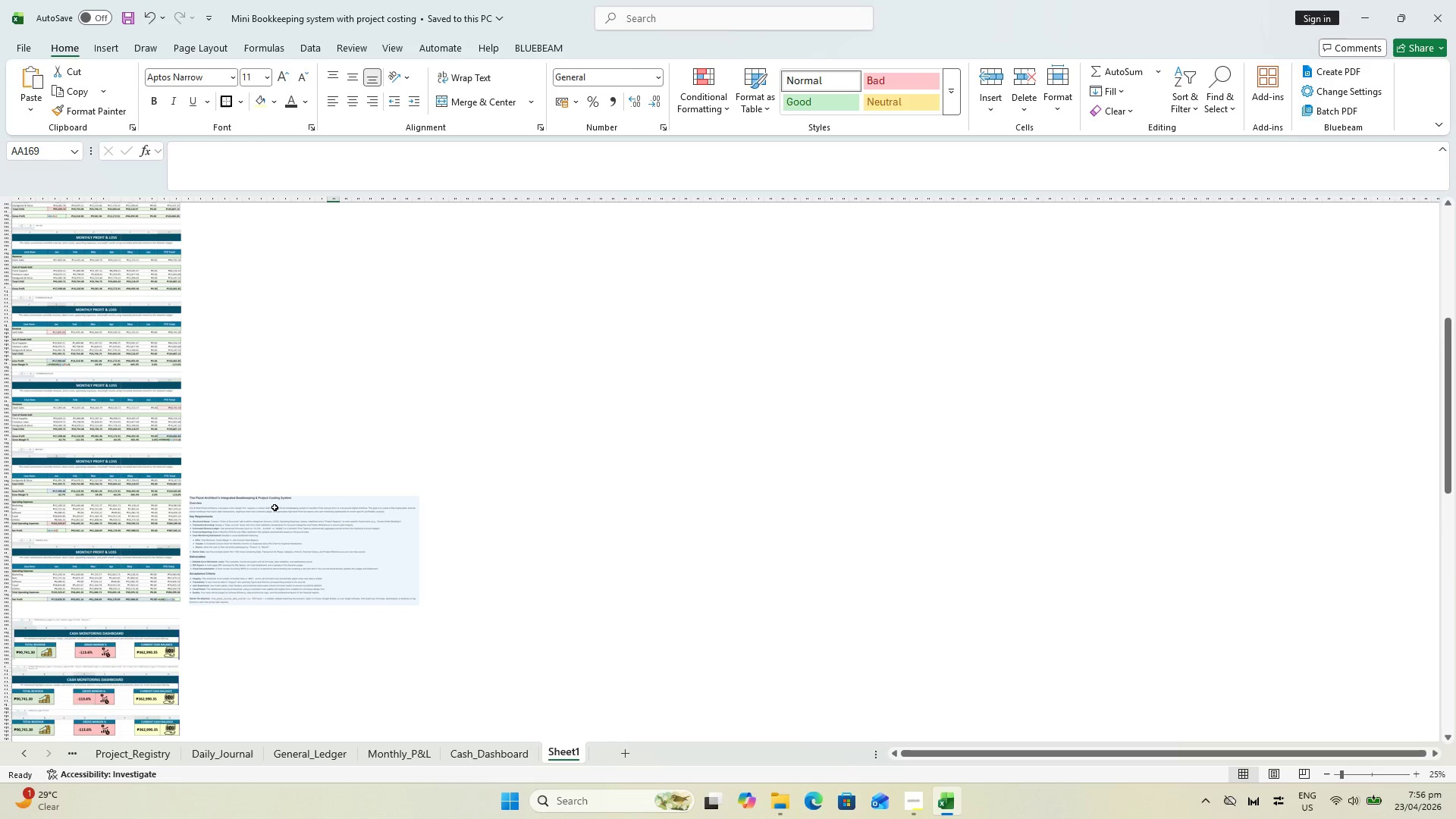 
hold_key(key=ControlLeft, duration=0.67)
scroll: coordinate [277, 507], scroll_direction: up, amount: 2.0
 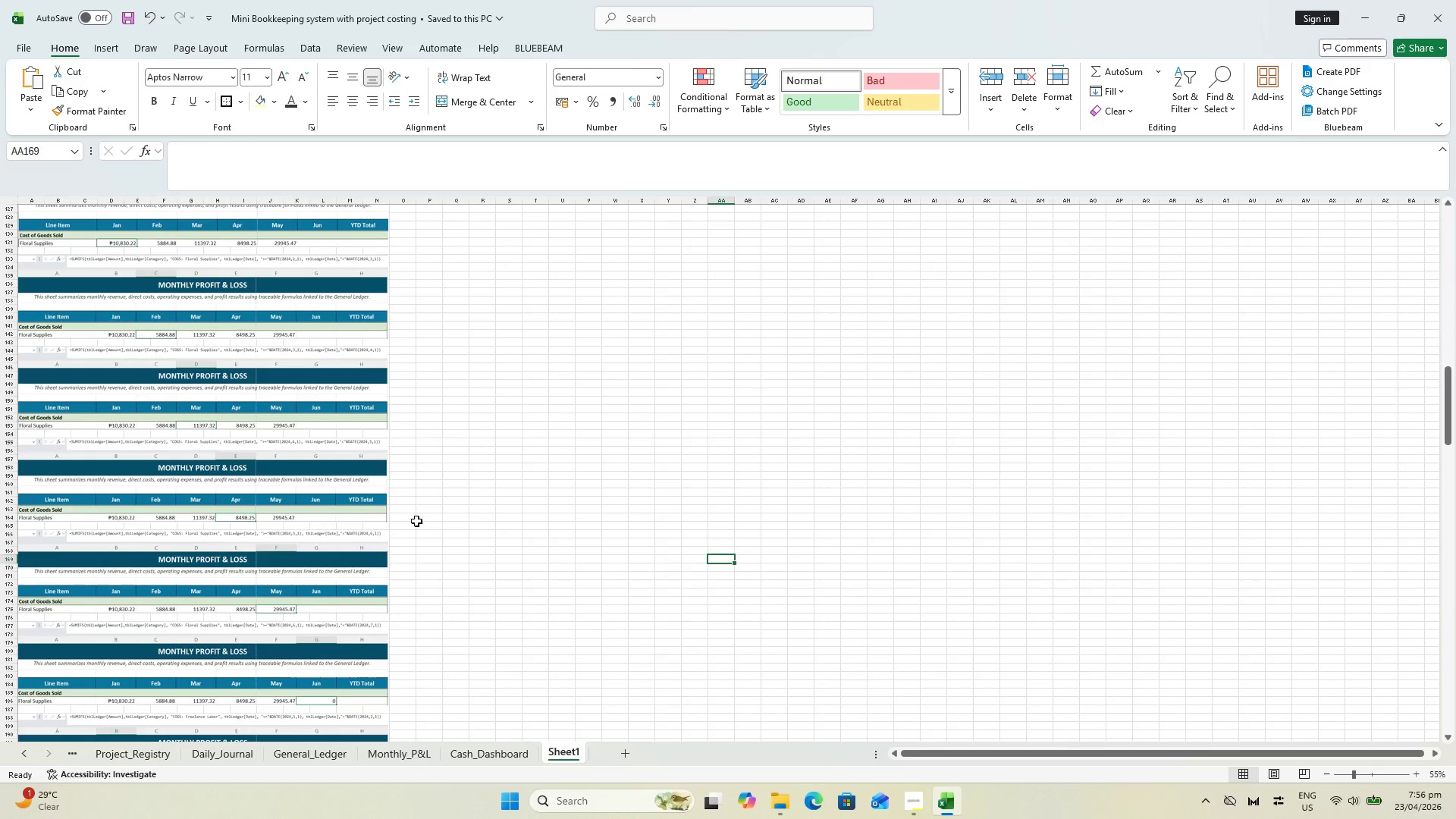 
scroll: coordinate [450, 526], scroll_direction: down, amount: 63.0
 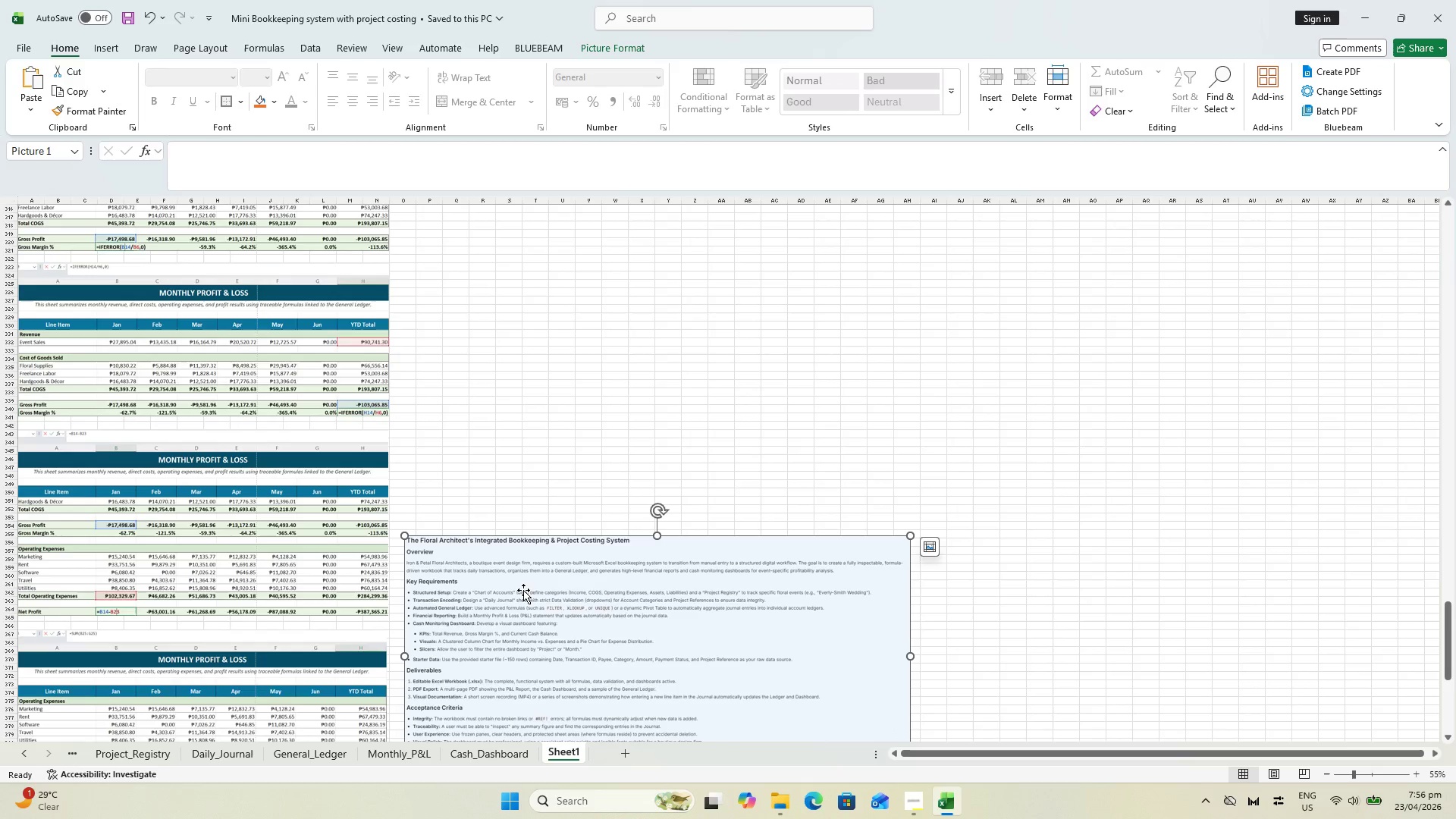 
left_click_drag(start_coordinate=[523, 598], to_coordinate=[521, 258])
 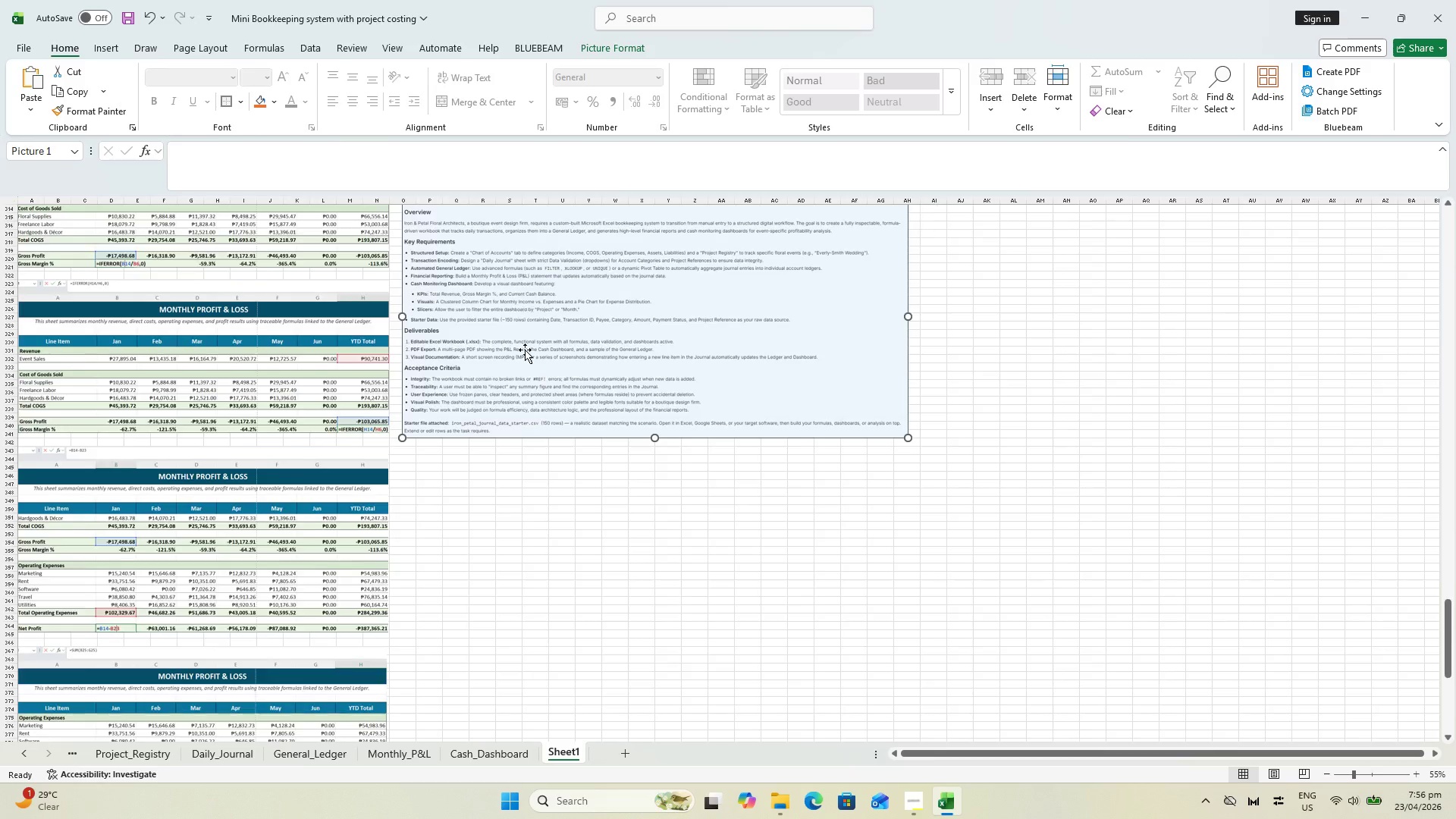 
scroll: coordinate [542, 487], scroll_direction: up, amount: 12.0
 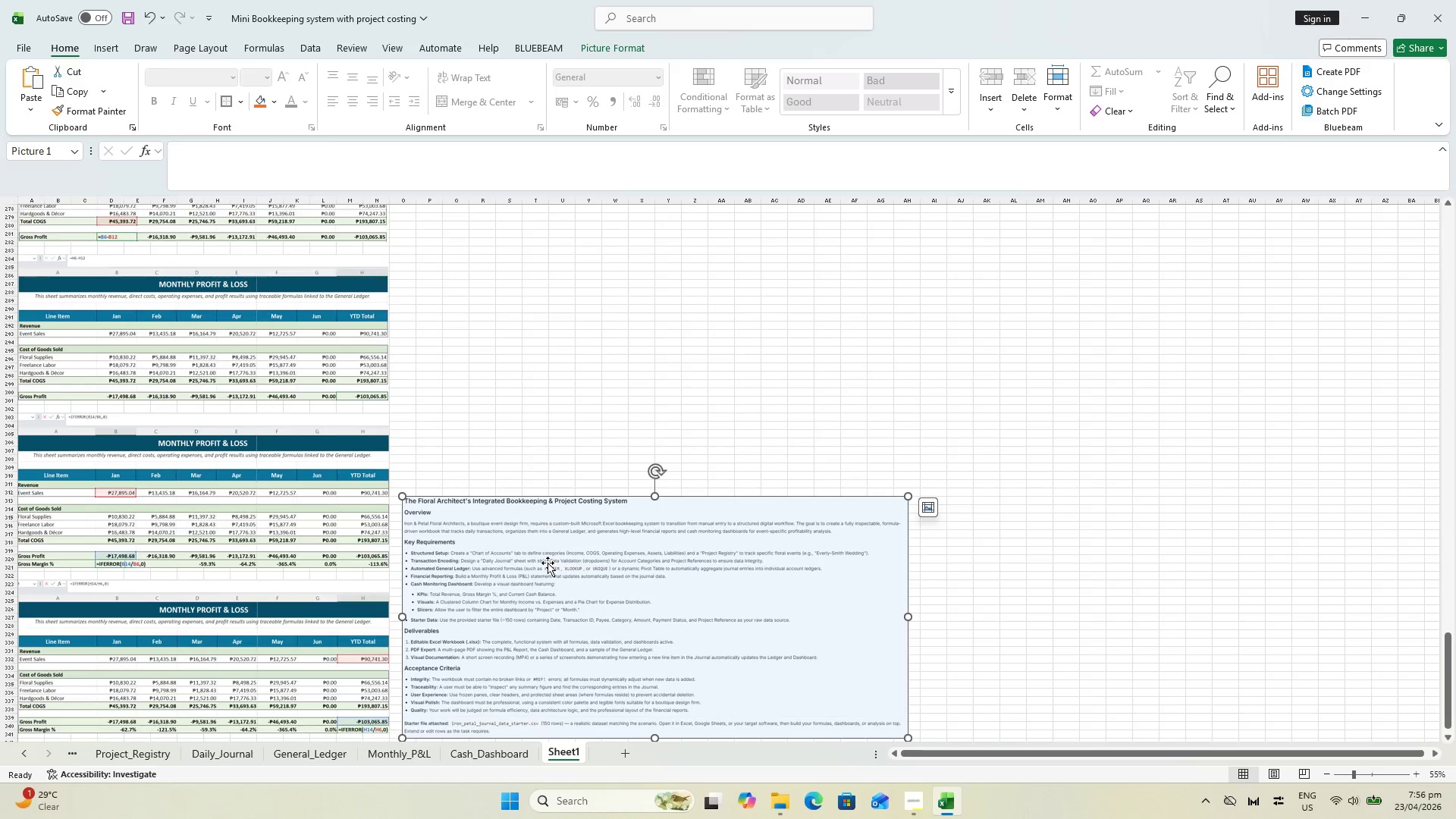 
left_click_drag(start_coordinate=[560, 651], to_coordinate=[565, 363])
 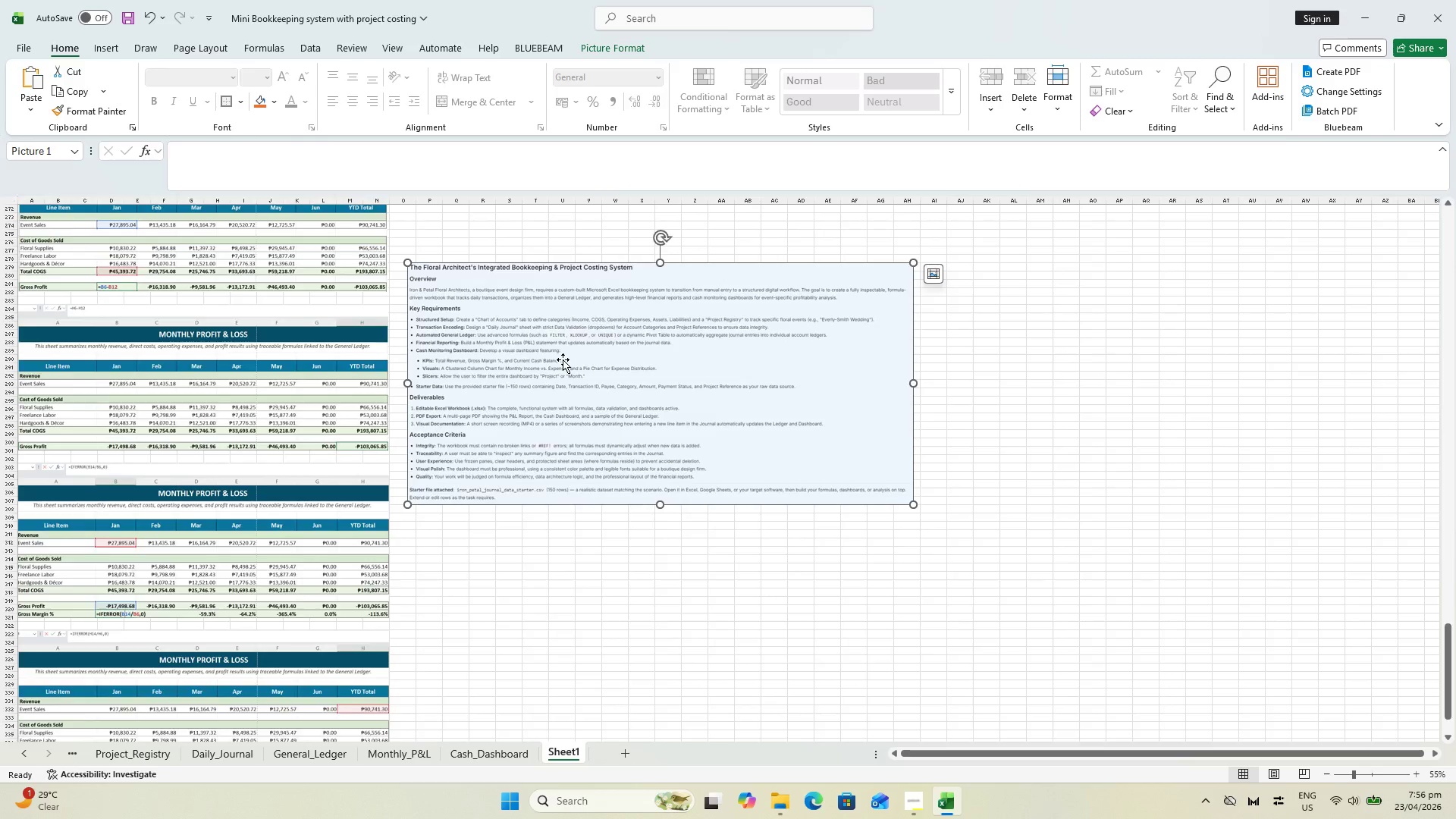 
scroll: coordinate [549, 567], scroll_direction: up, amount: 2.0
 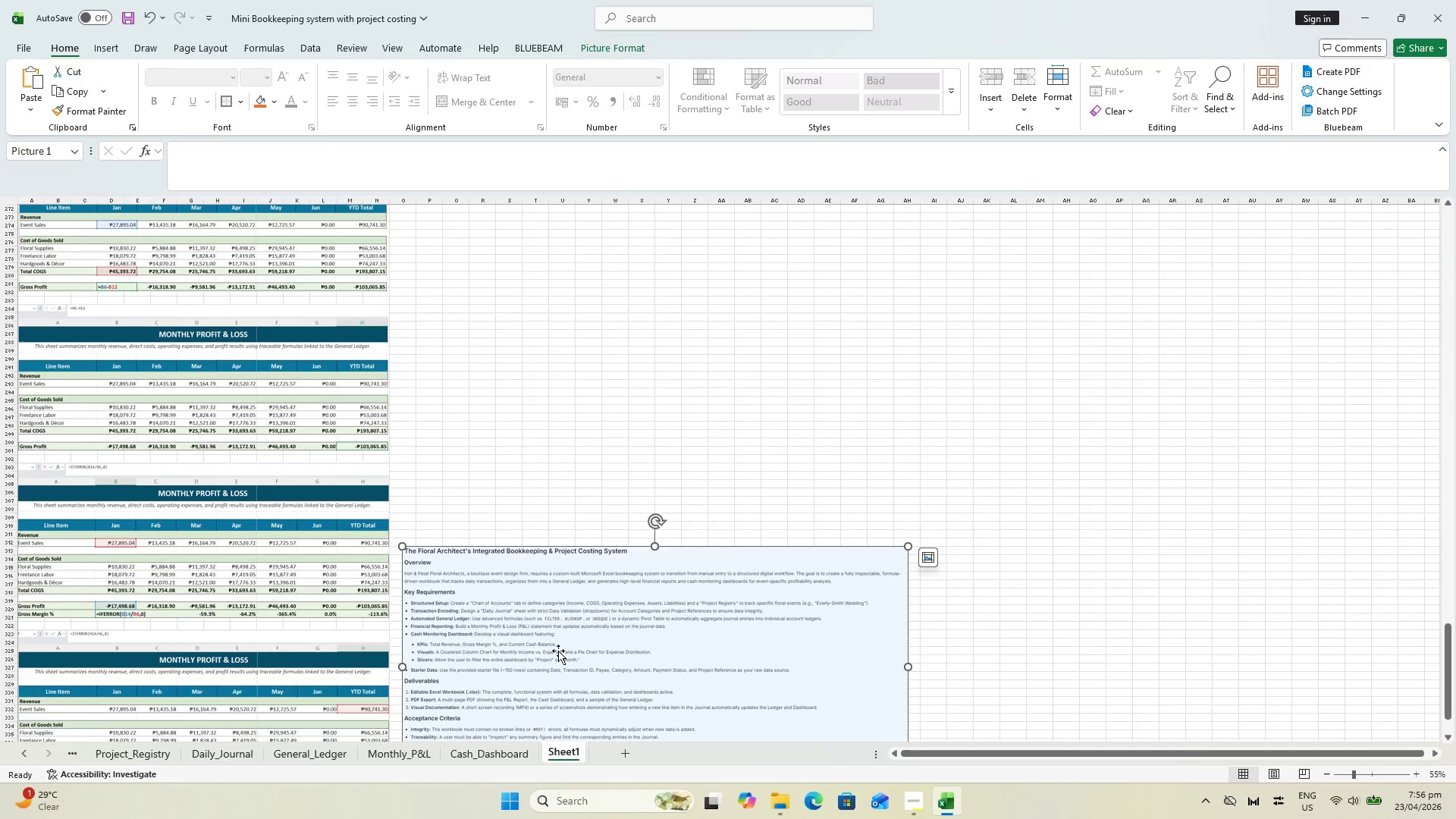 
left_click_drag(start_coordinate=[548, 607], to_coordinate=[560, 322])
 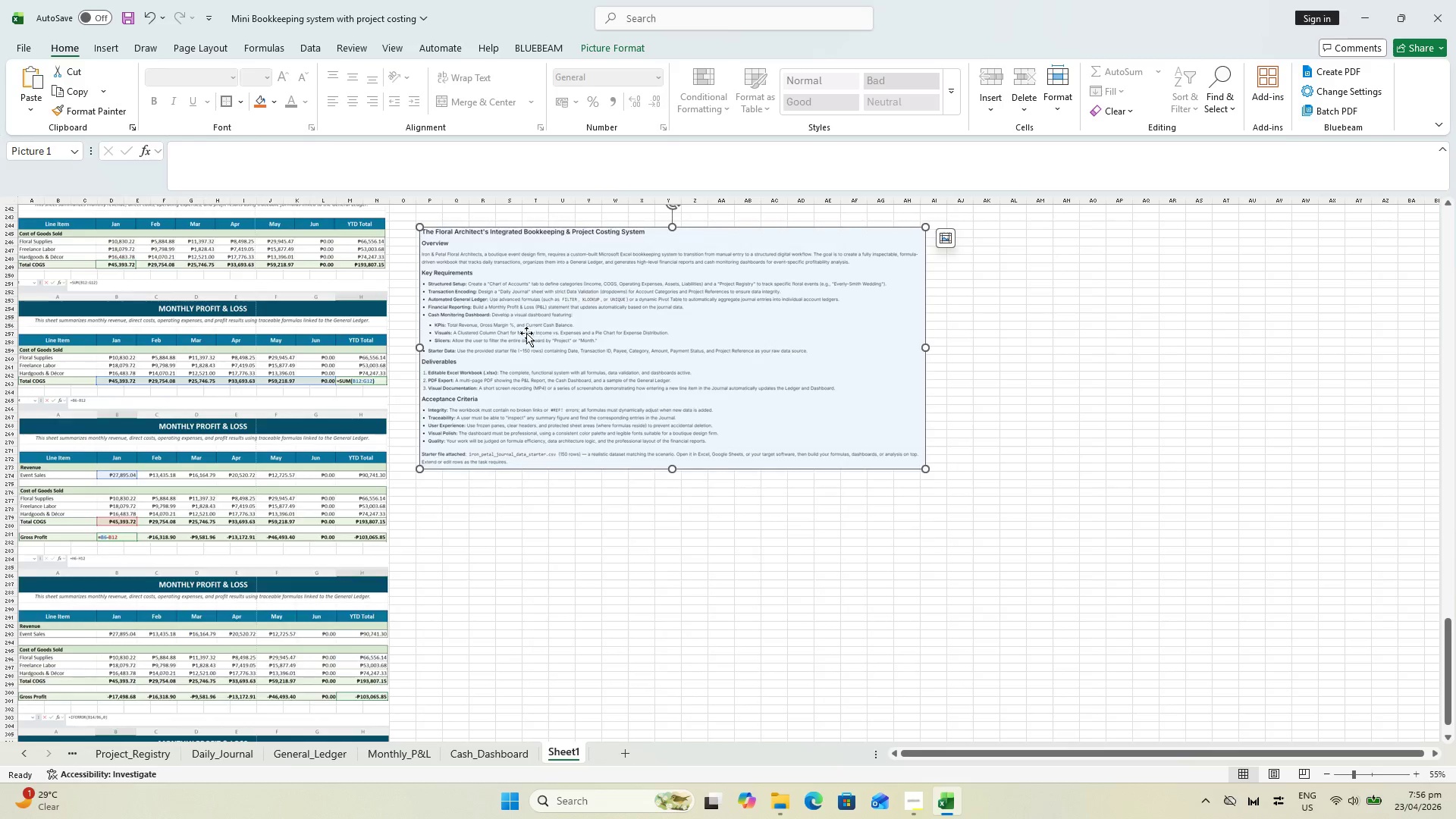 
scroll: coordinate [548, 560], scroll_direction: up, amount: 10.0
 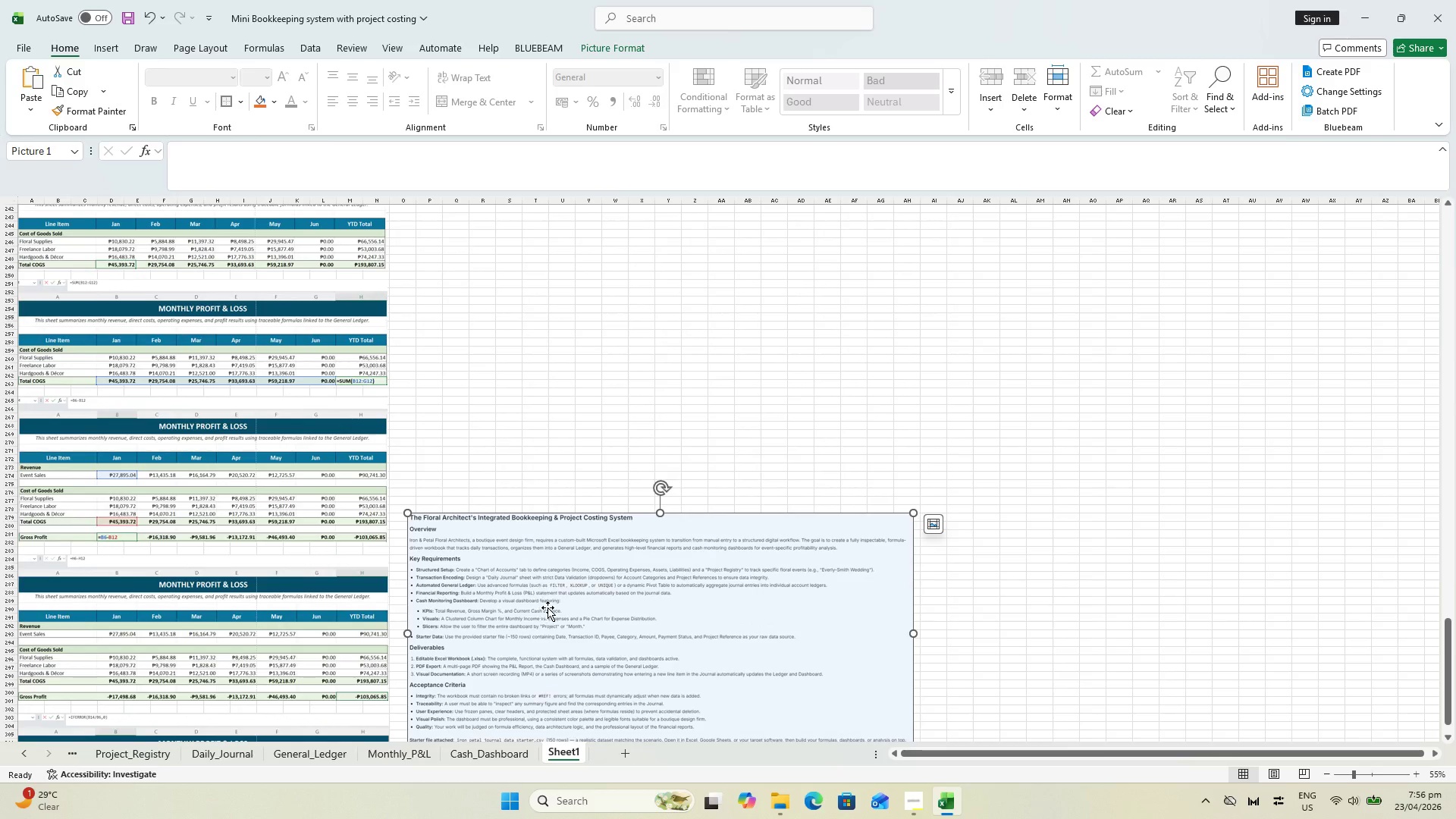 
left_click_drag(start_coordinate=[538, 639], to_coordinate=[551, 246])
 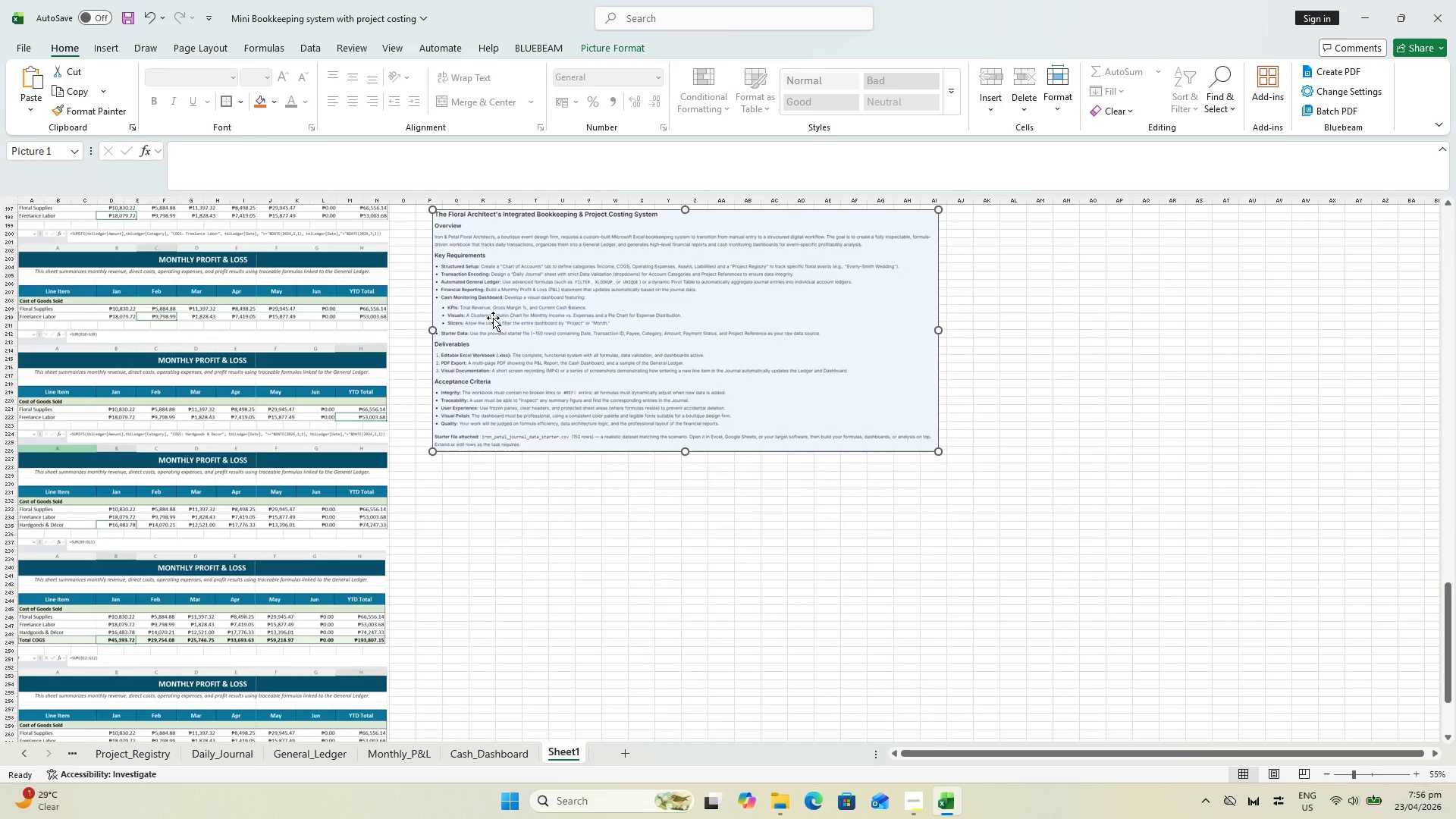 
scroll: coordinate [522, 548], scroll_direction: up, amount: 15.0
 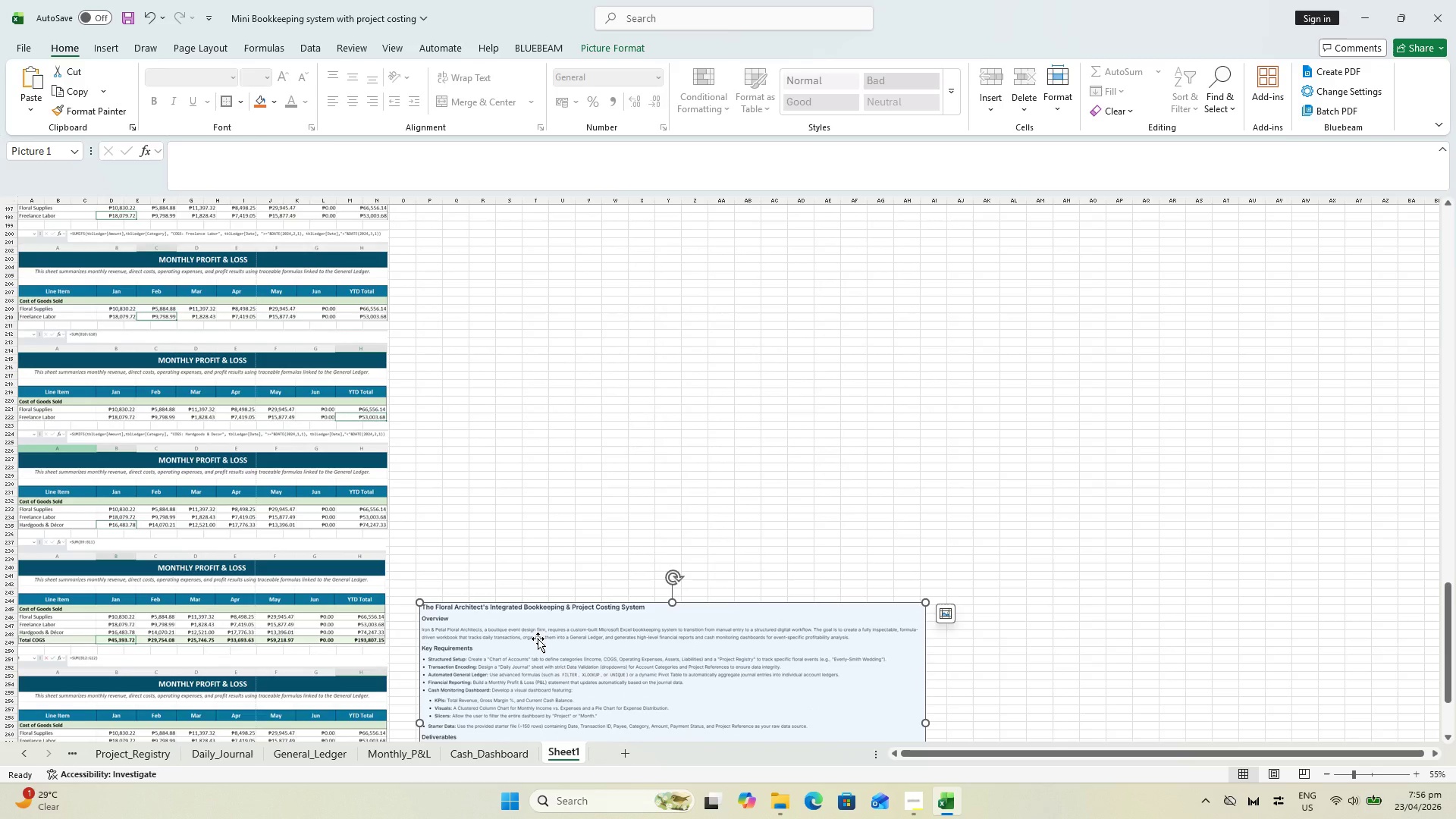 
left_click_drag(start_coordinate=[533, 636], to_coordinate=[524, 288])
 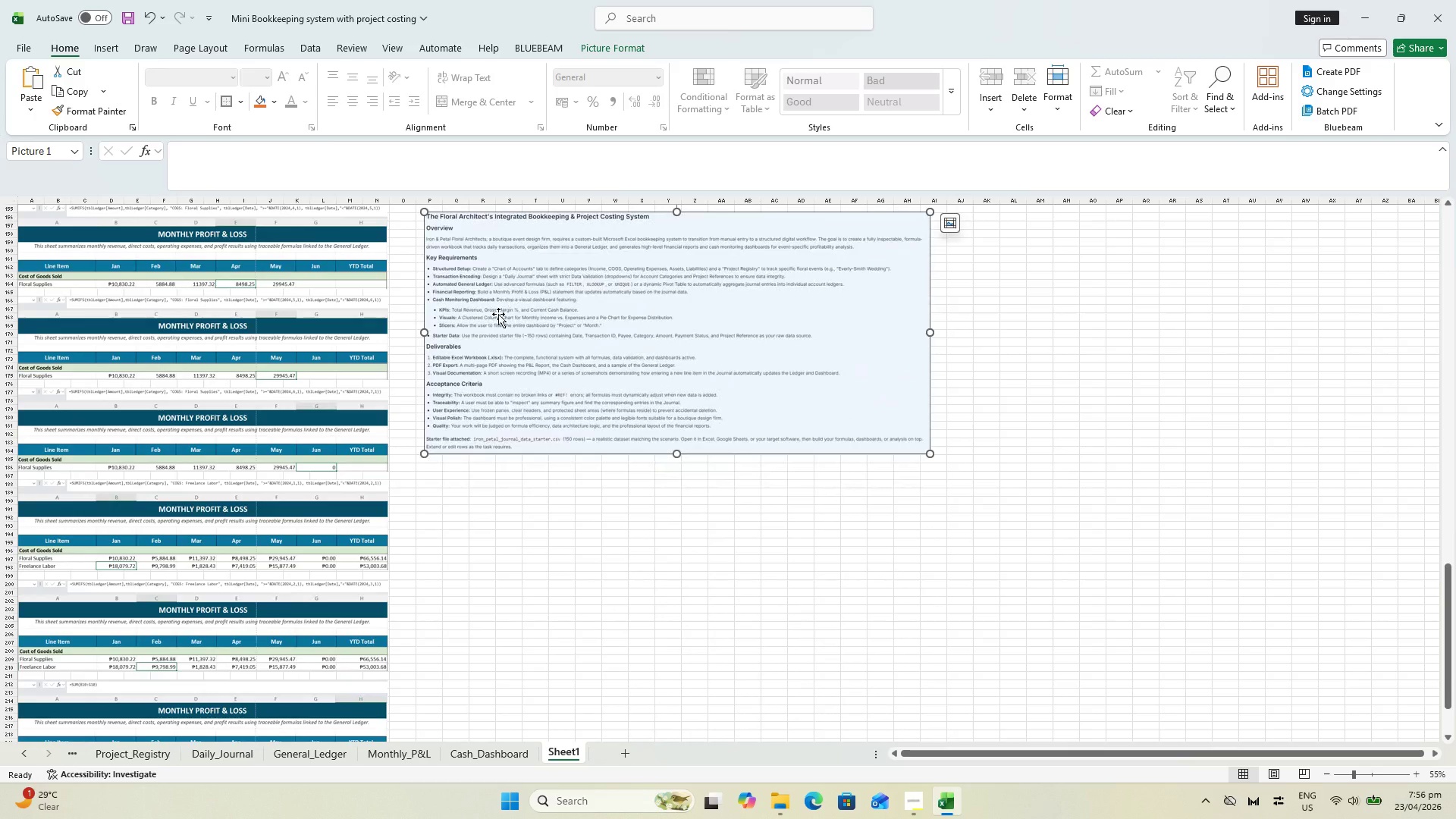 
scroll: coordinate [474, 560], scroll_direction: up, amount: 29.0
 